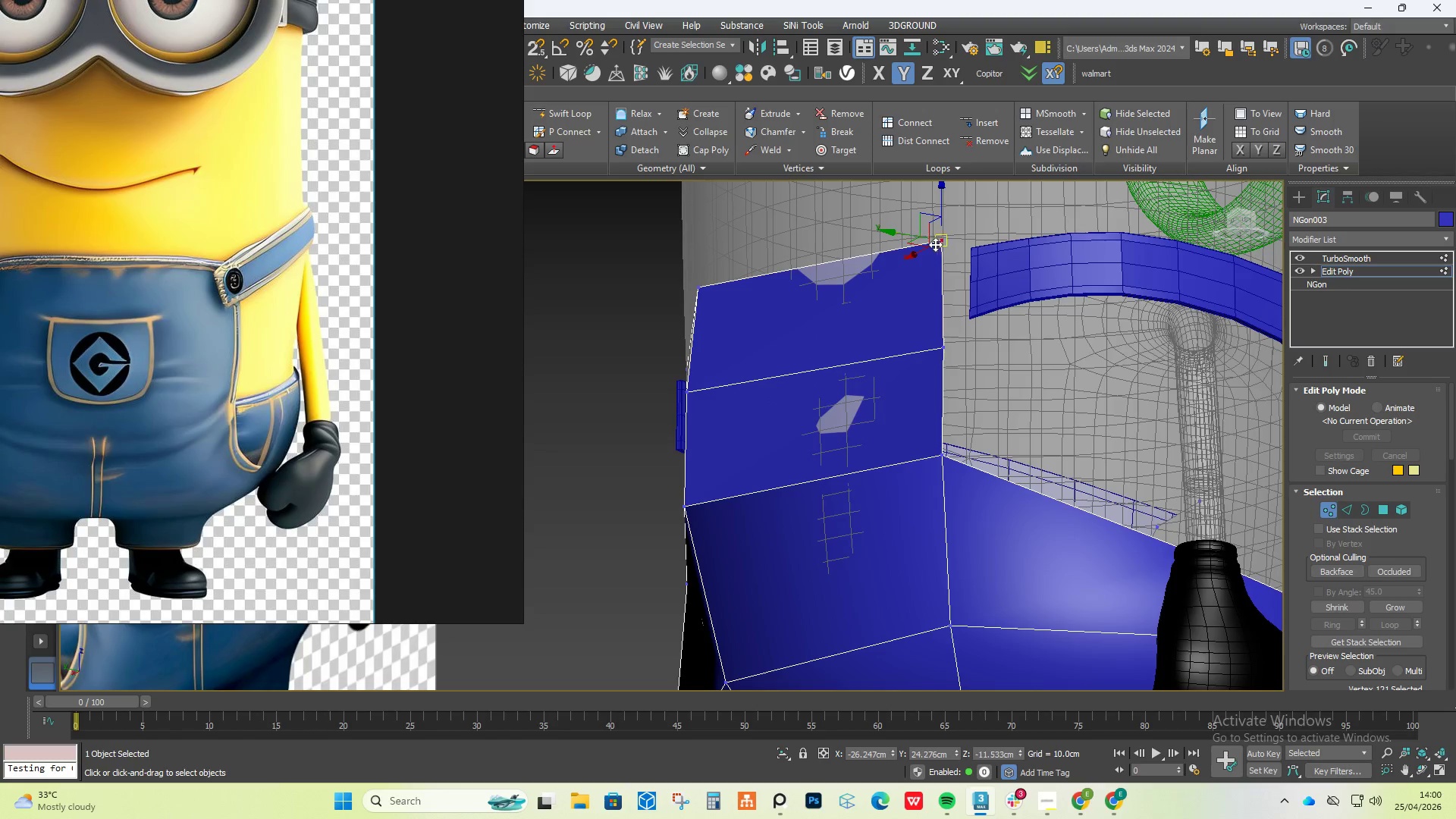 
hold_key(key=AltLeft, duration=0.5)
 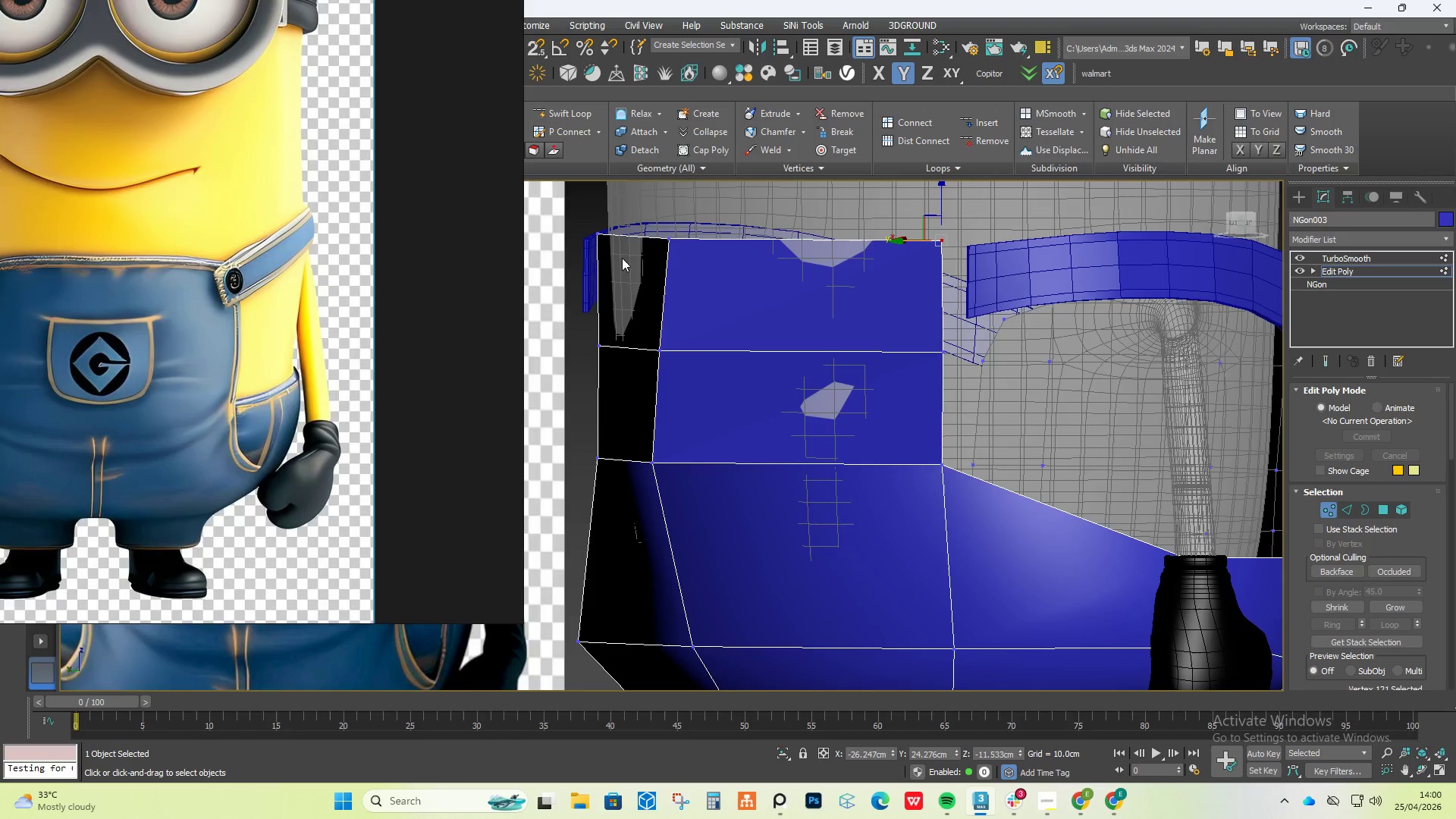 
hold_key(key=ControlLeft, duration=0.61)
left_click([598, 232])
 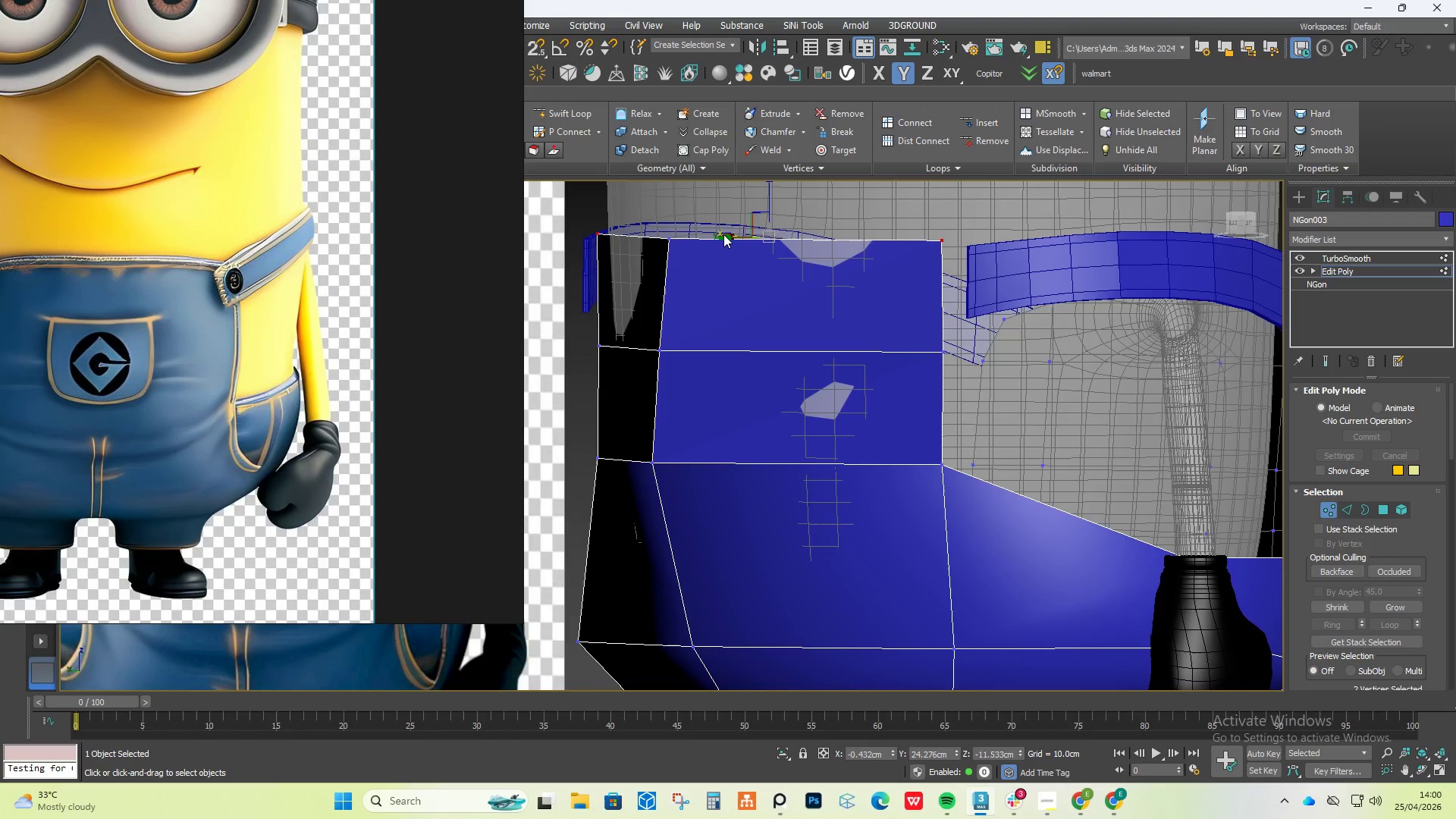 
left_click([723, 234])
 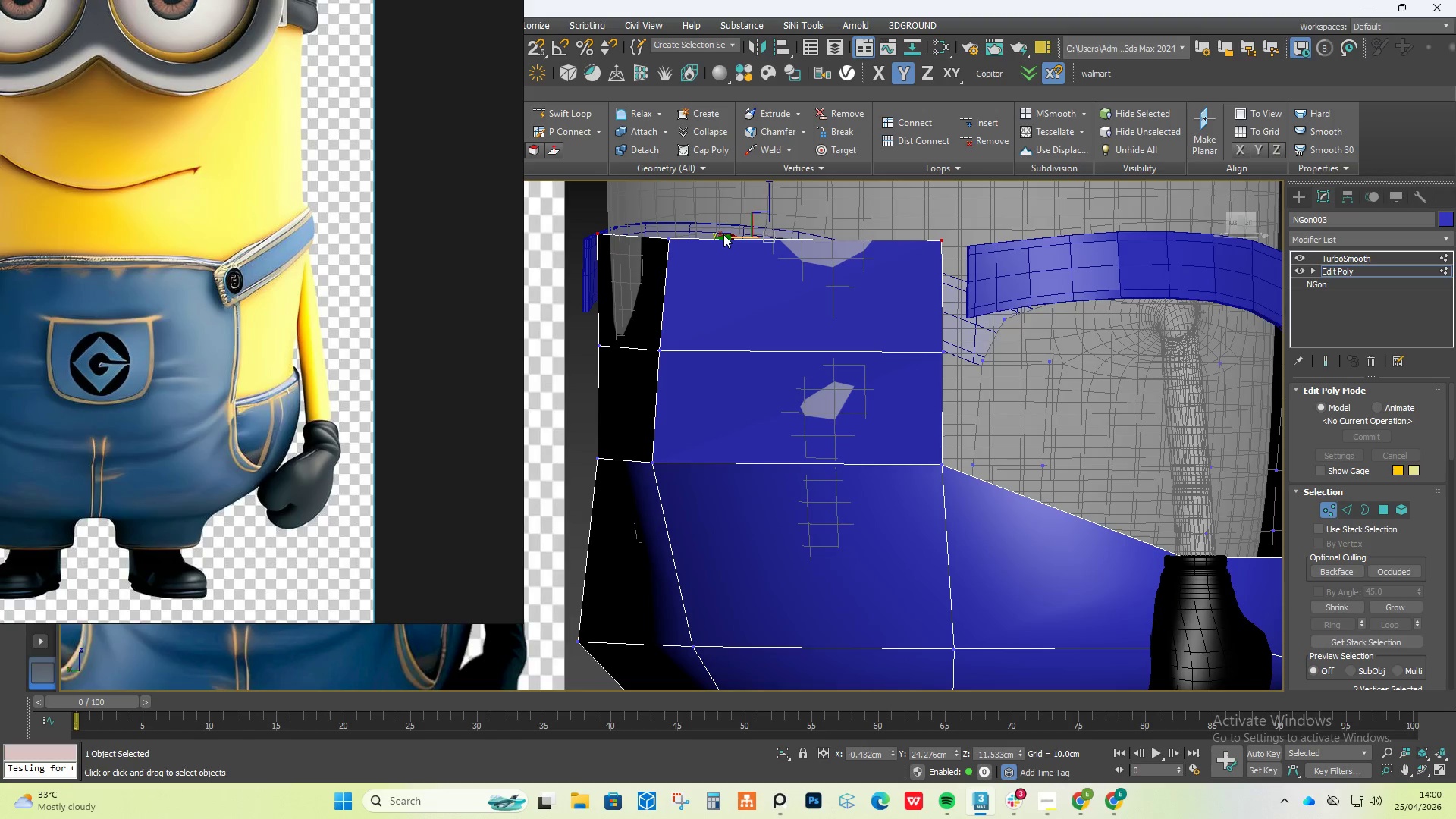 
key(Control+ControlLeft)
 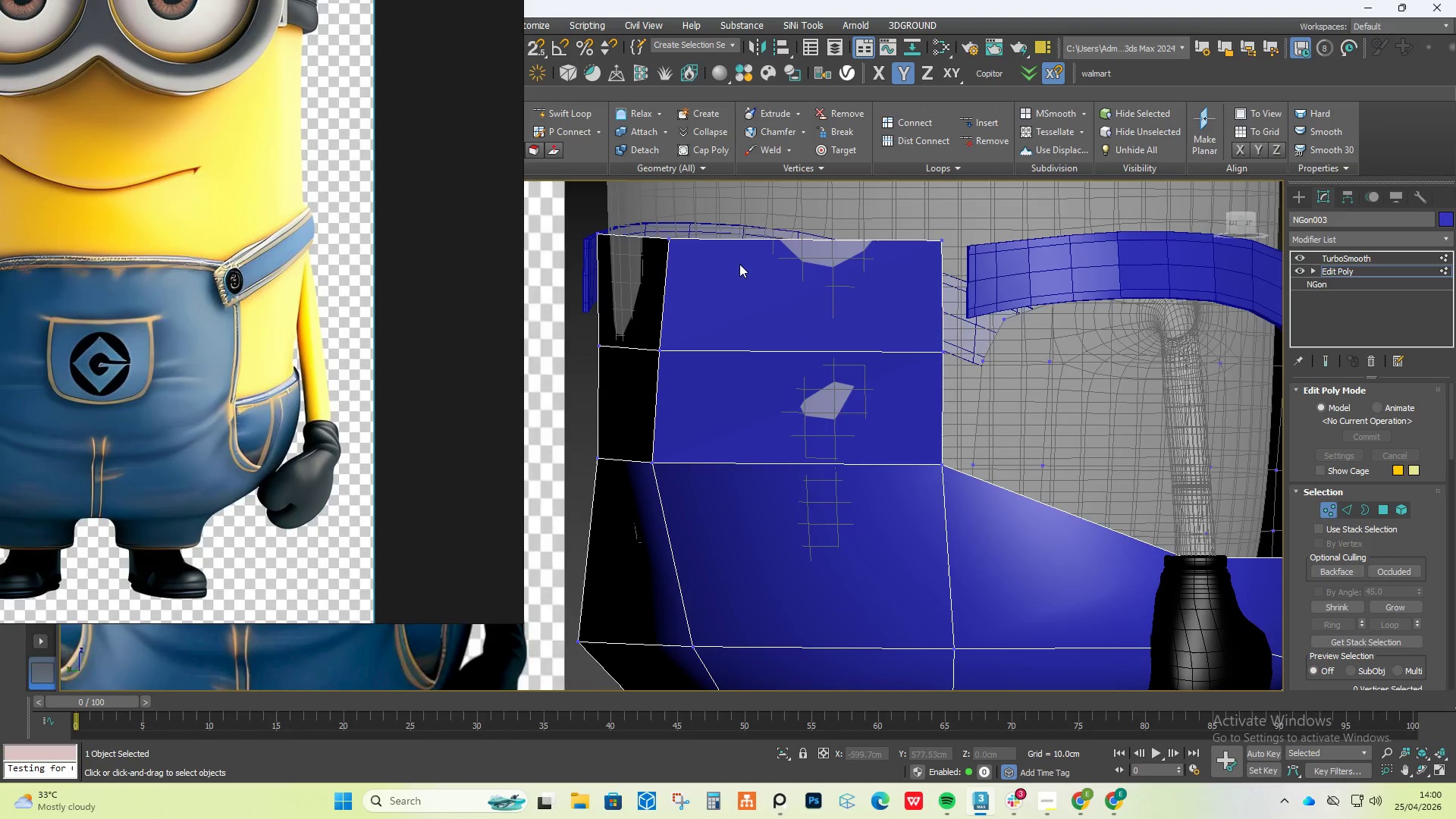 
key(Alt+AltLeft)
 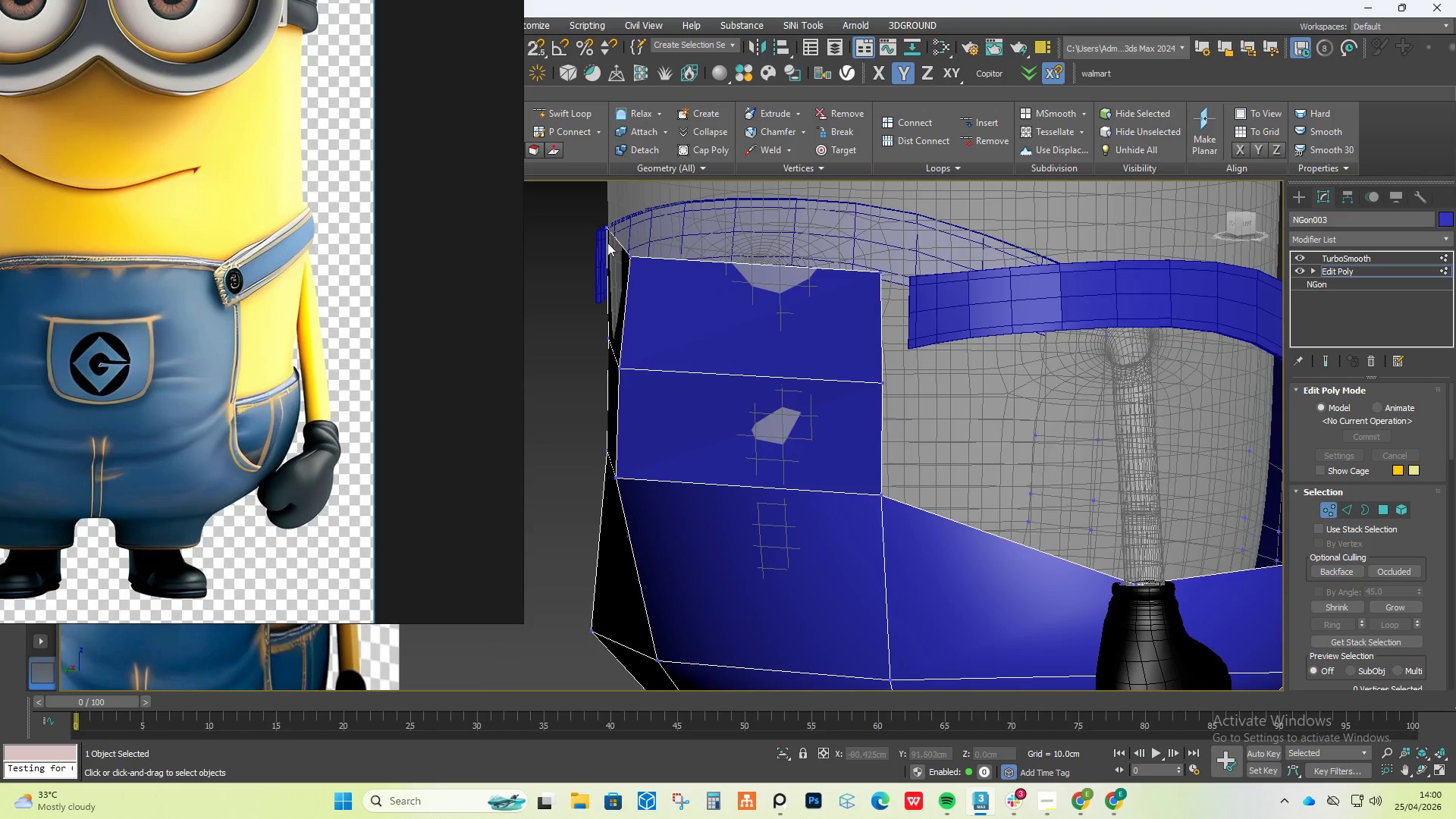 
left_click([607, 228])
 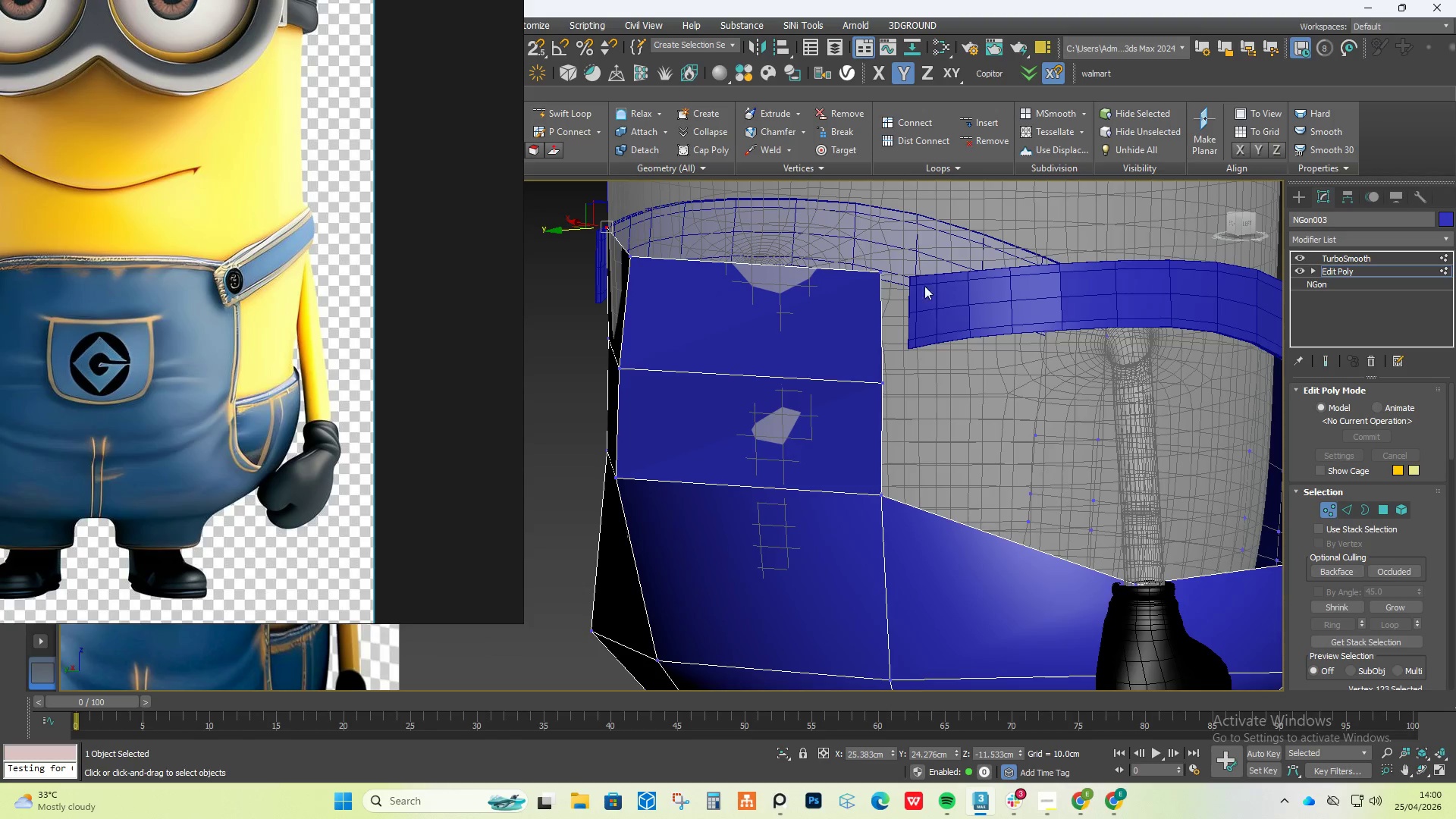 
hold_key(key=ControlLeft, duration=0.61)
left_click([884, 273])
 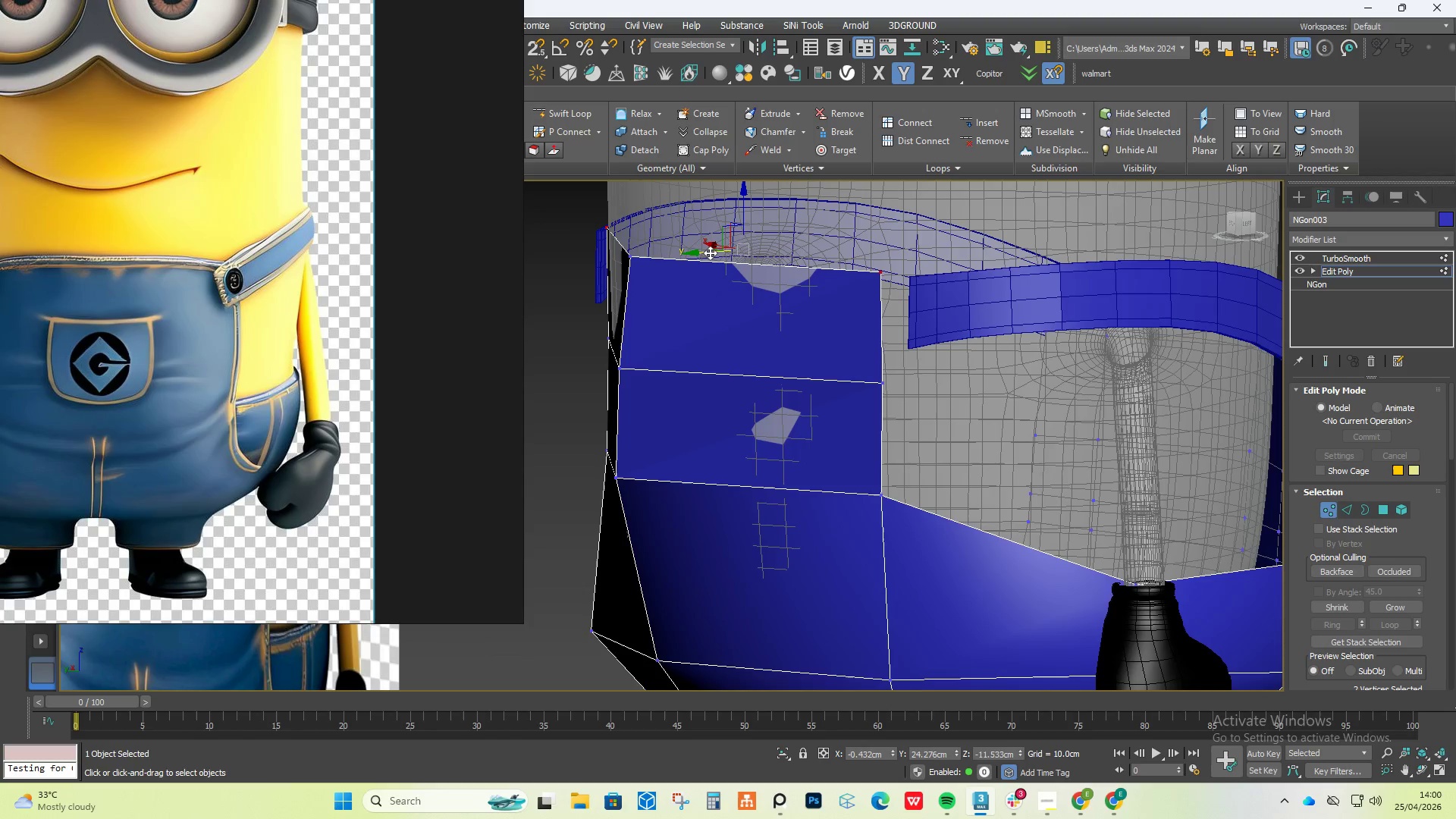 
left_click_drag(start_coordinate=[710, 252], to_coordinate=[704, 252])
 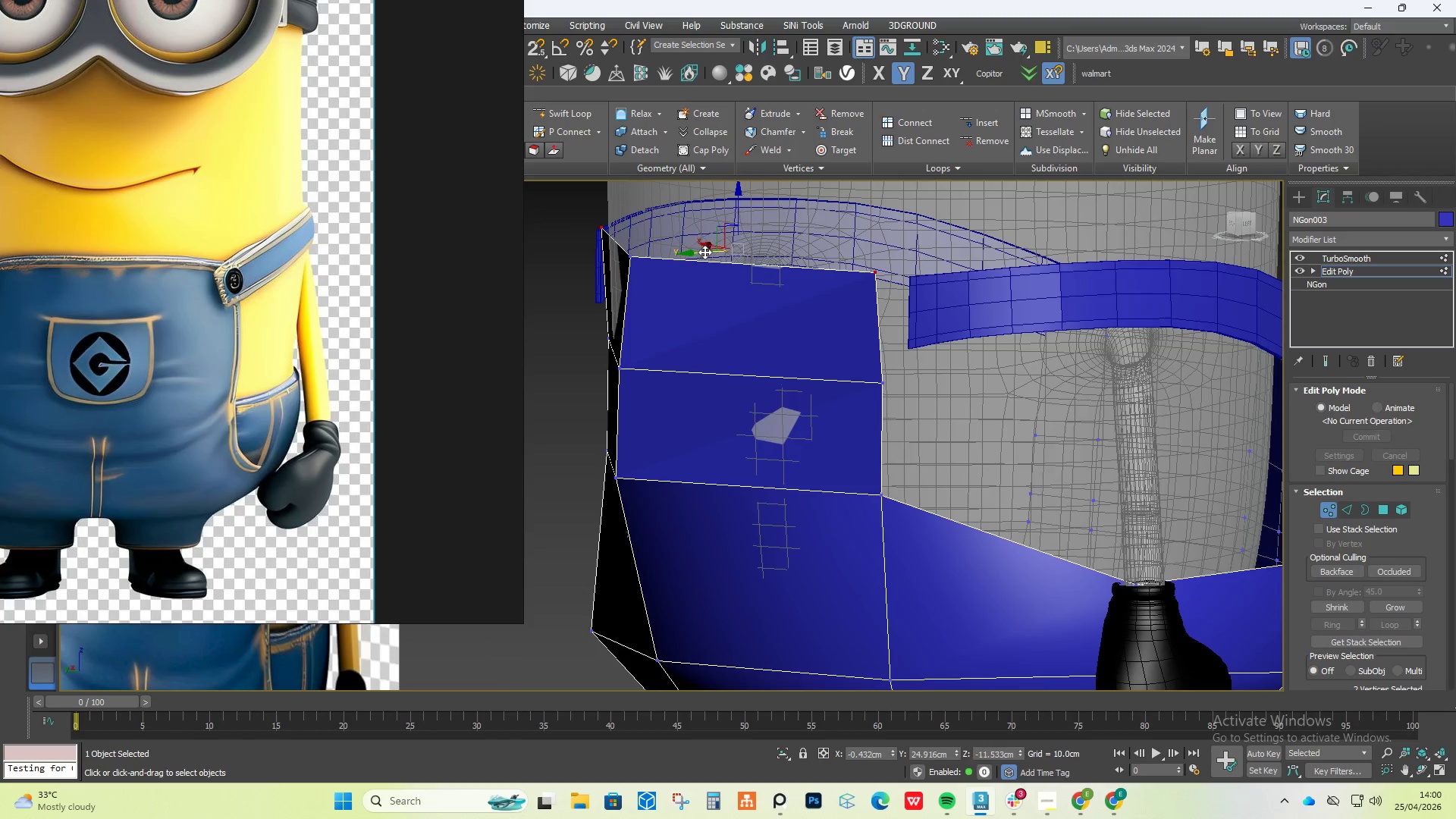 
key(Control+Z)
 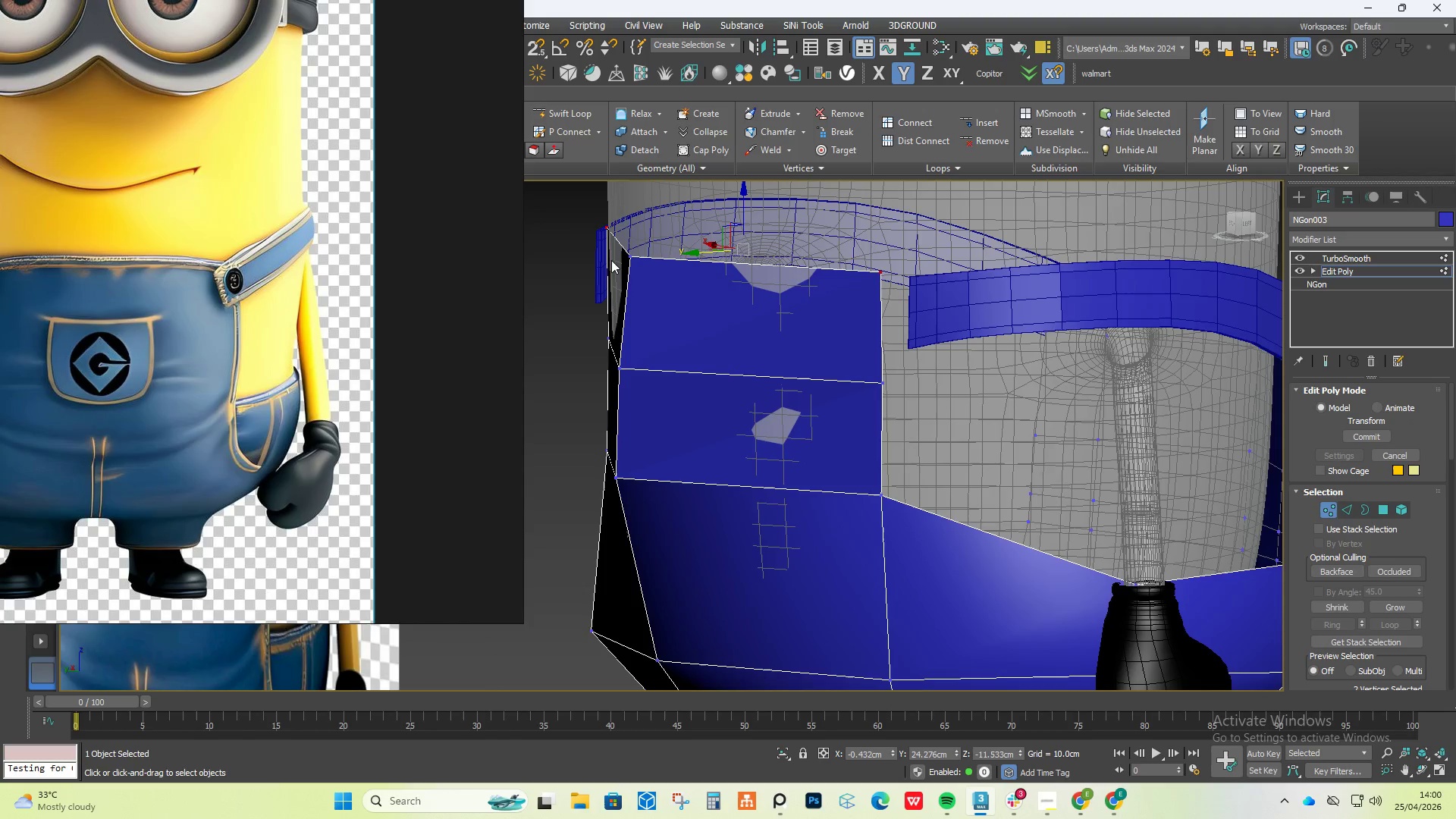 
hold_key(key=AltLeft, duration=0.72)
 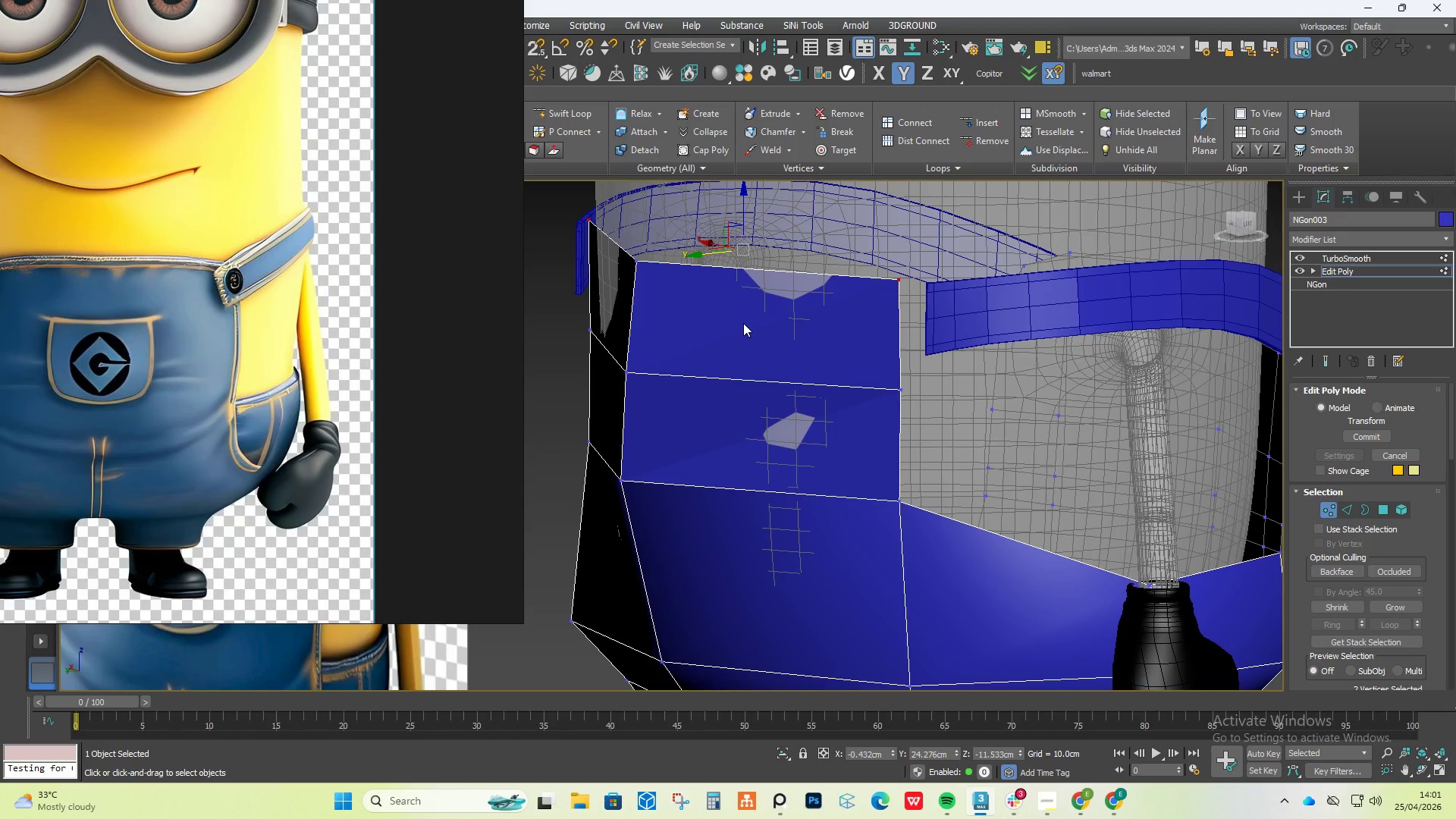 
wait(15.45)
 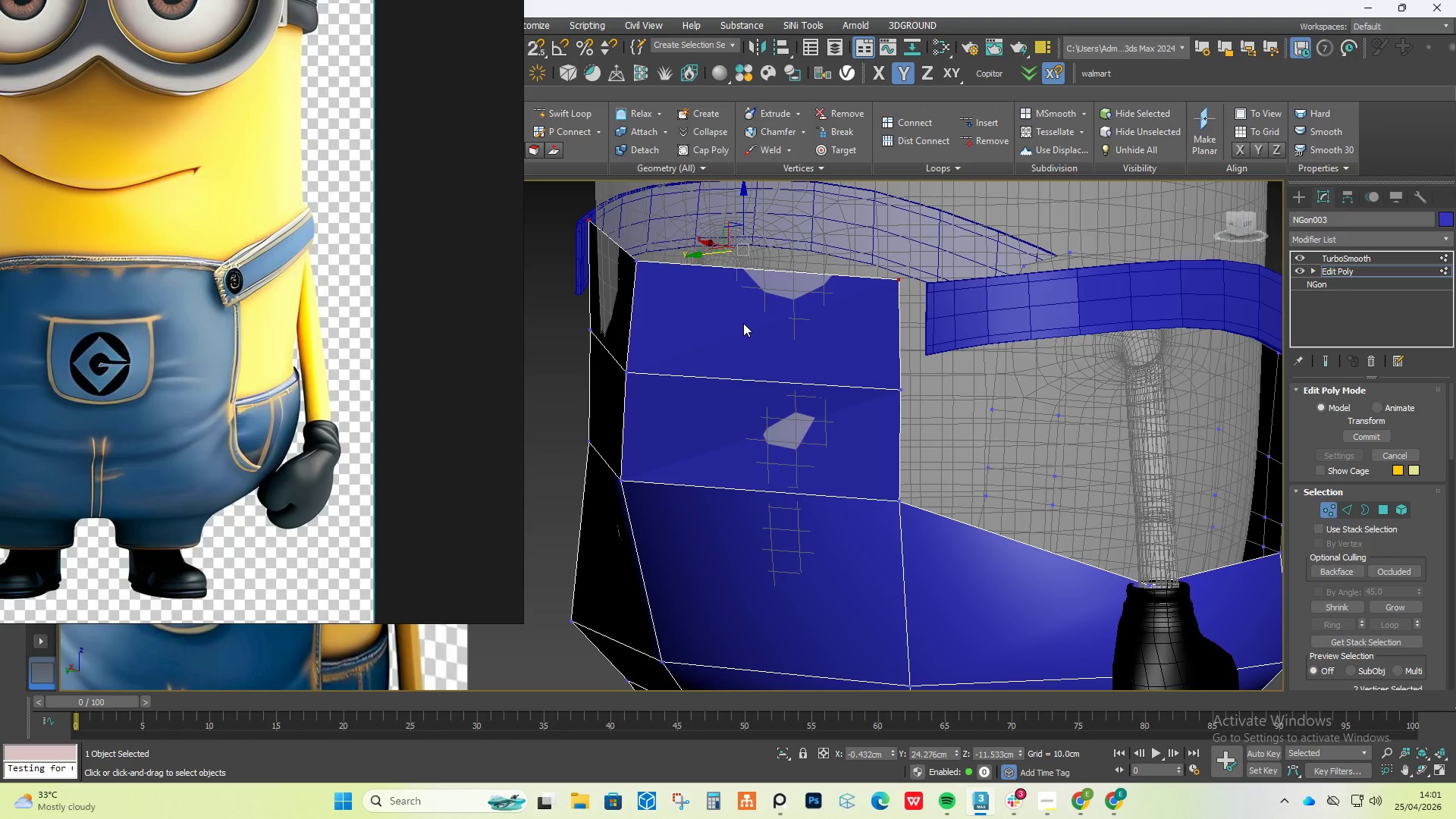 
hold_key(key=AltLeft, duration=1.44)
 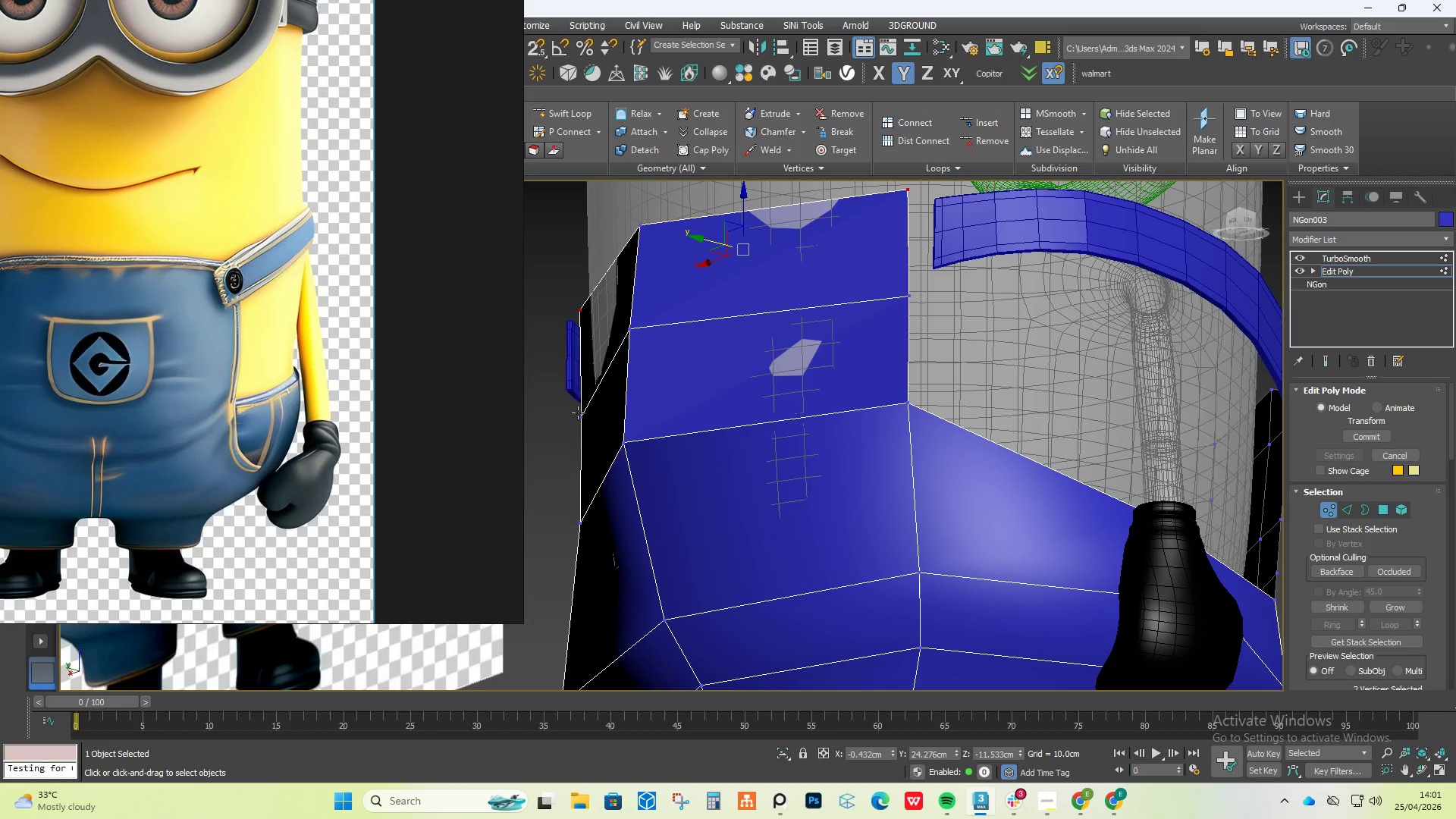 
left_click([578, 413])
 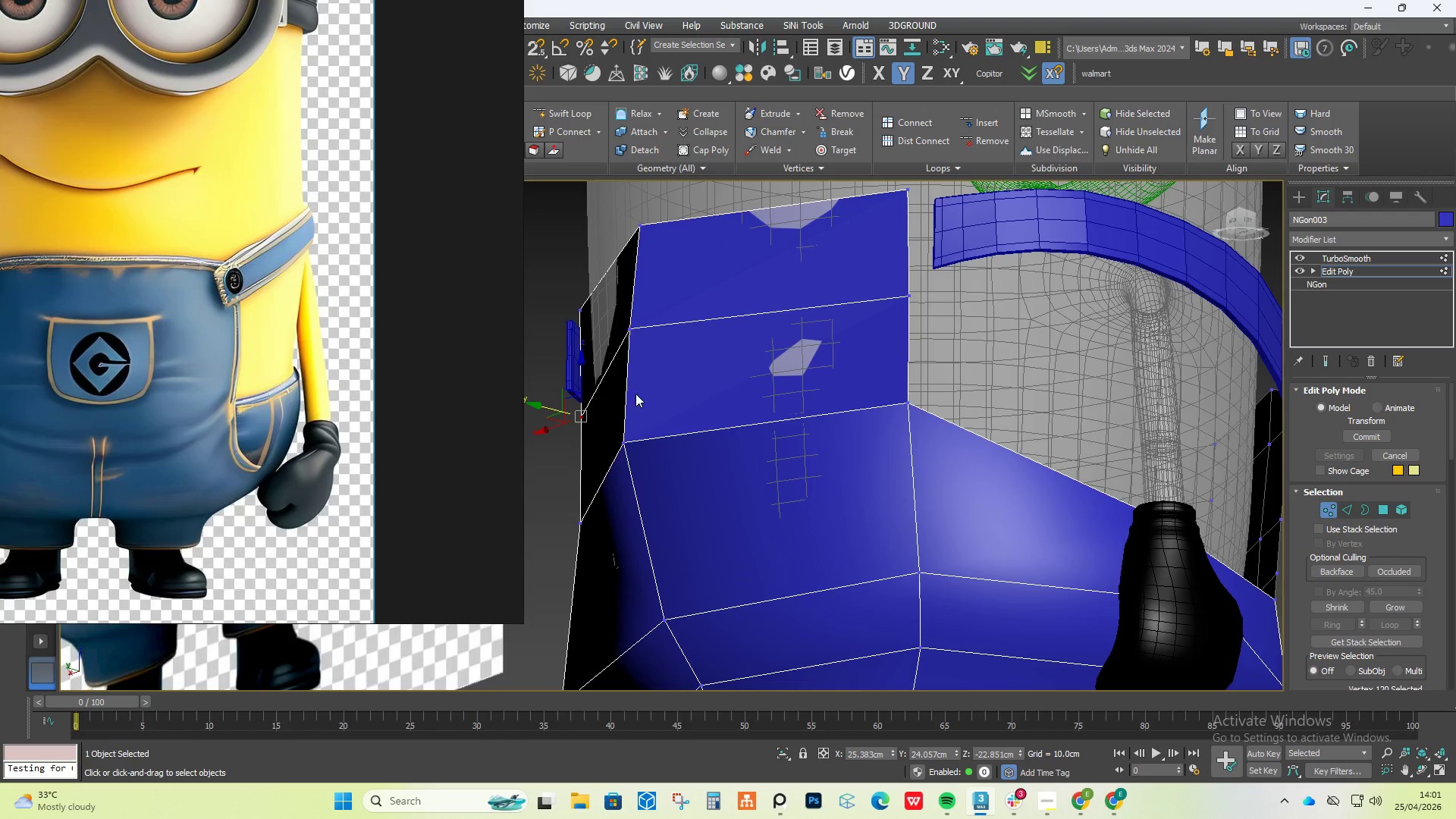 
hold_key(key=ControlLeft, duration=3.06)
left_click([908, 298])
 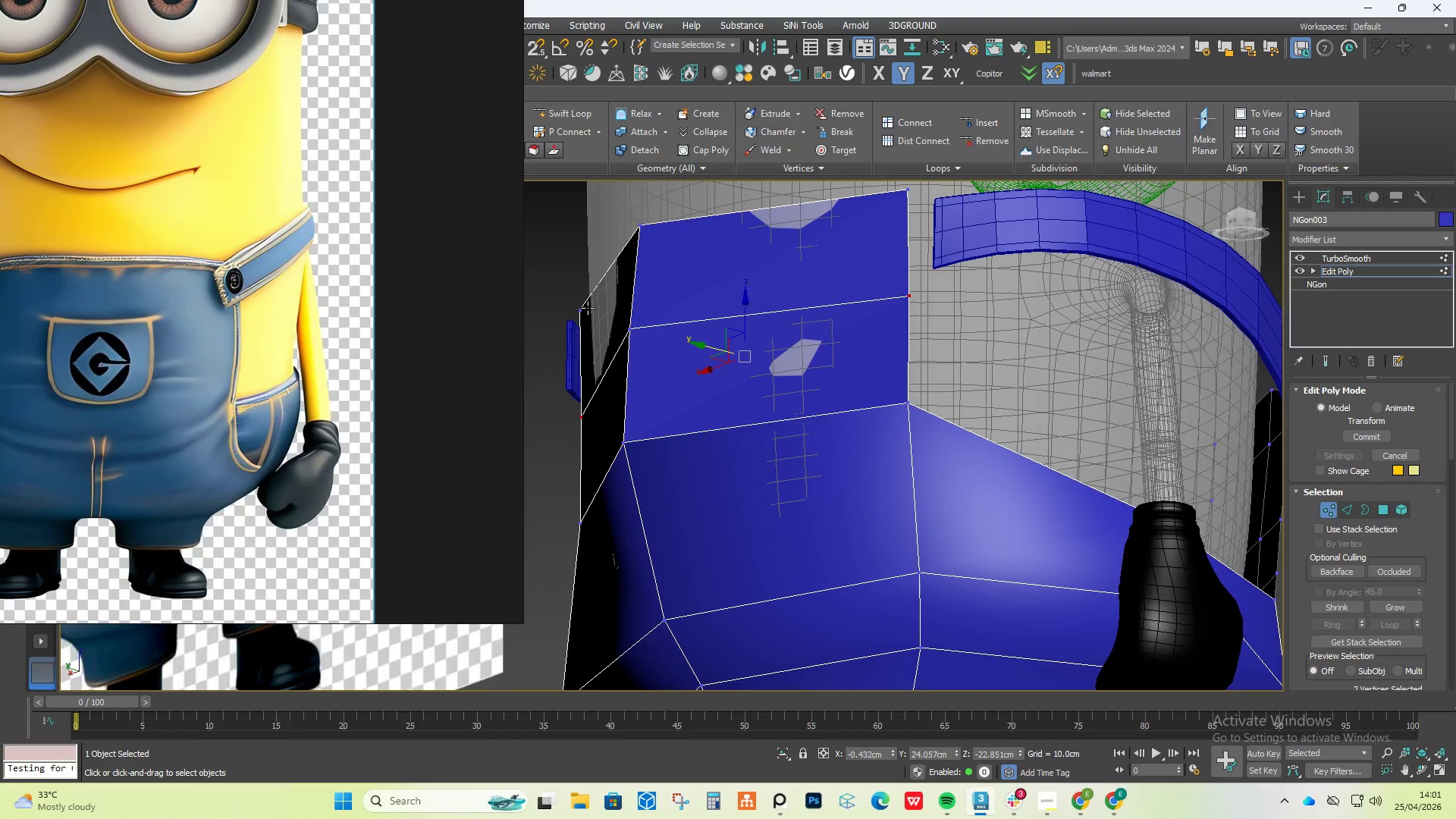 
left_click([583, 312])
 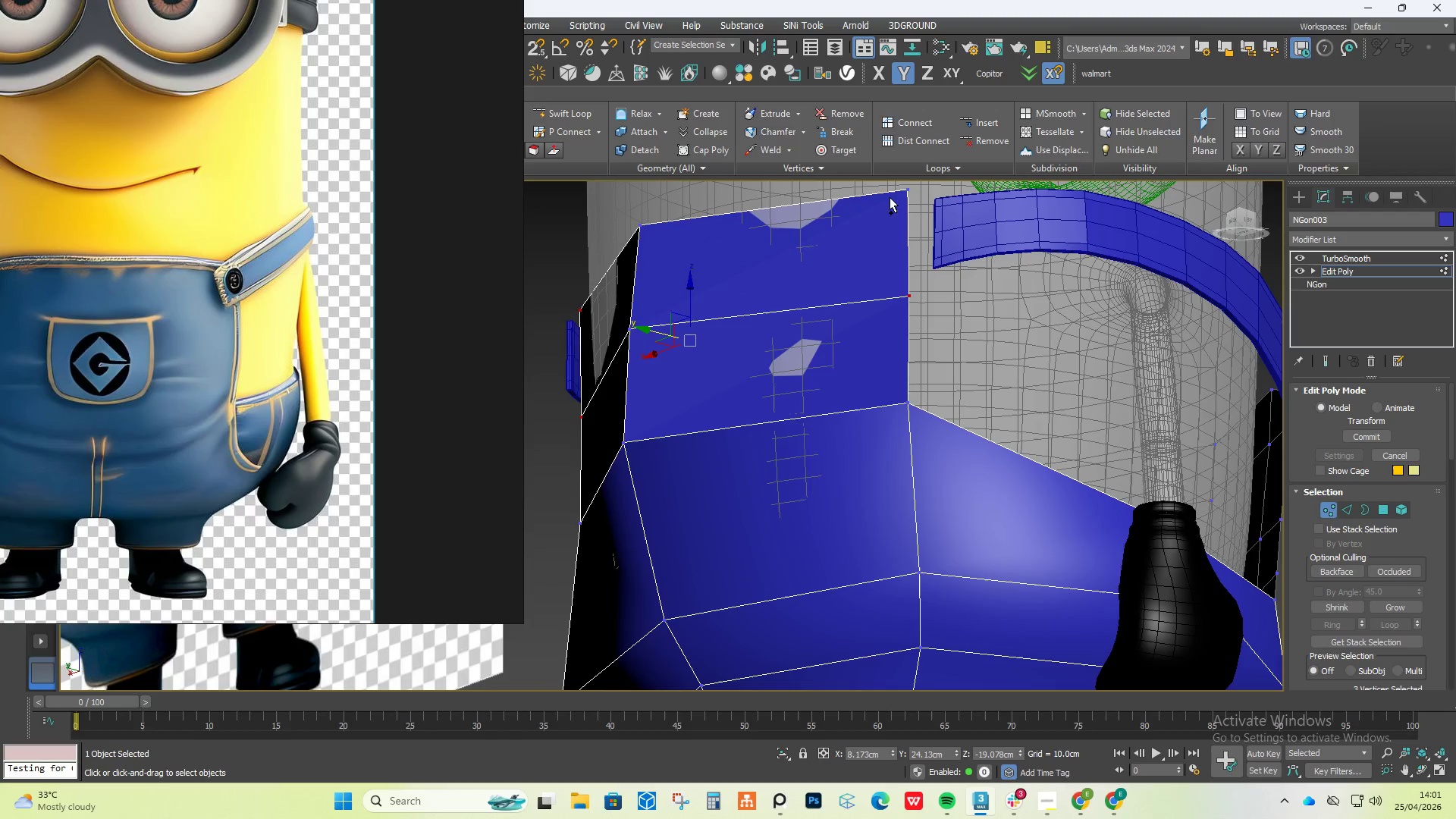 
left_click([902, 188])
 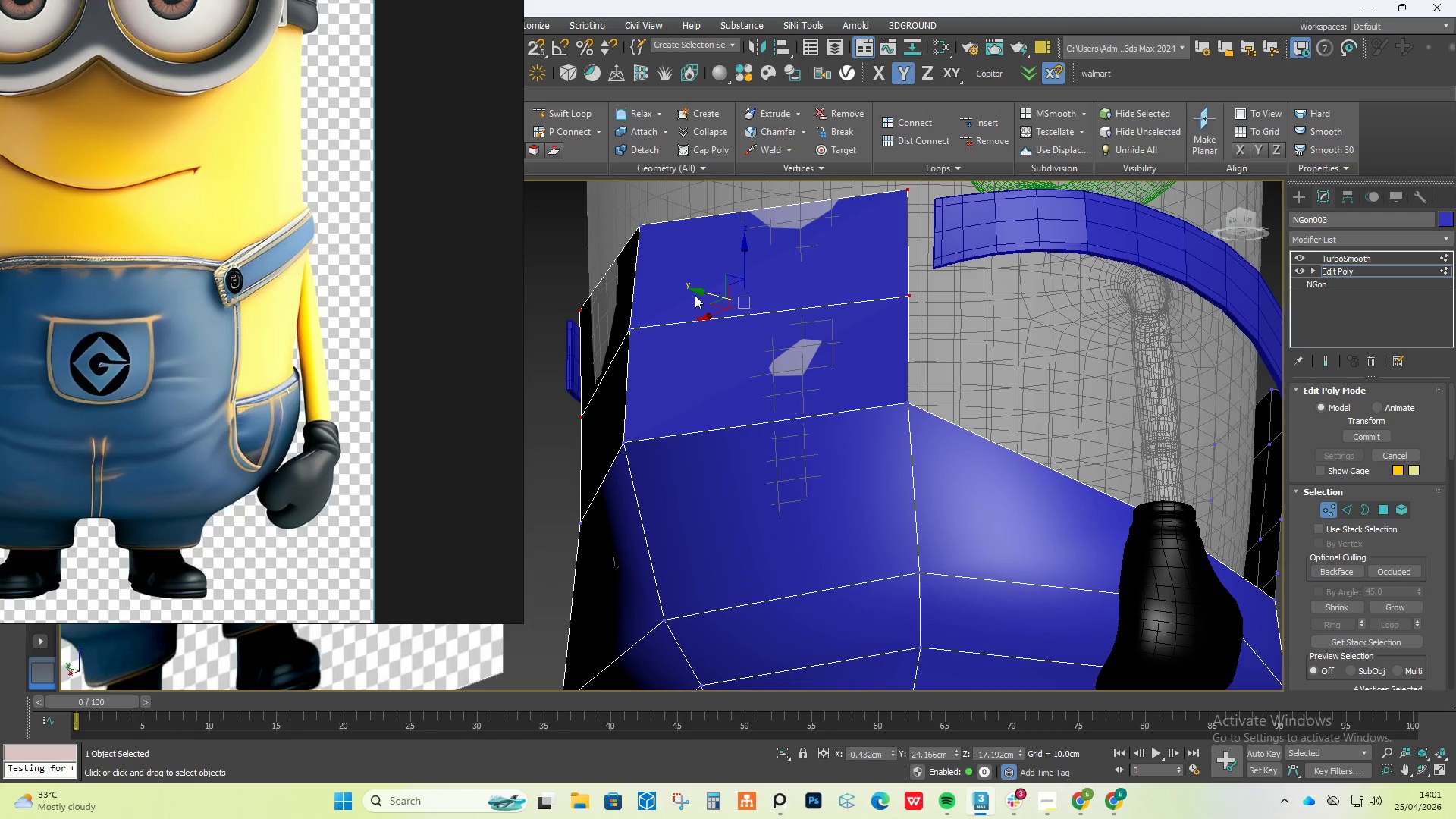 
left_click_drag(start_coordinate=[697, 293], to_coordinate=[689, 290])
 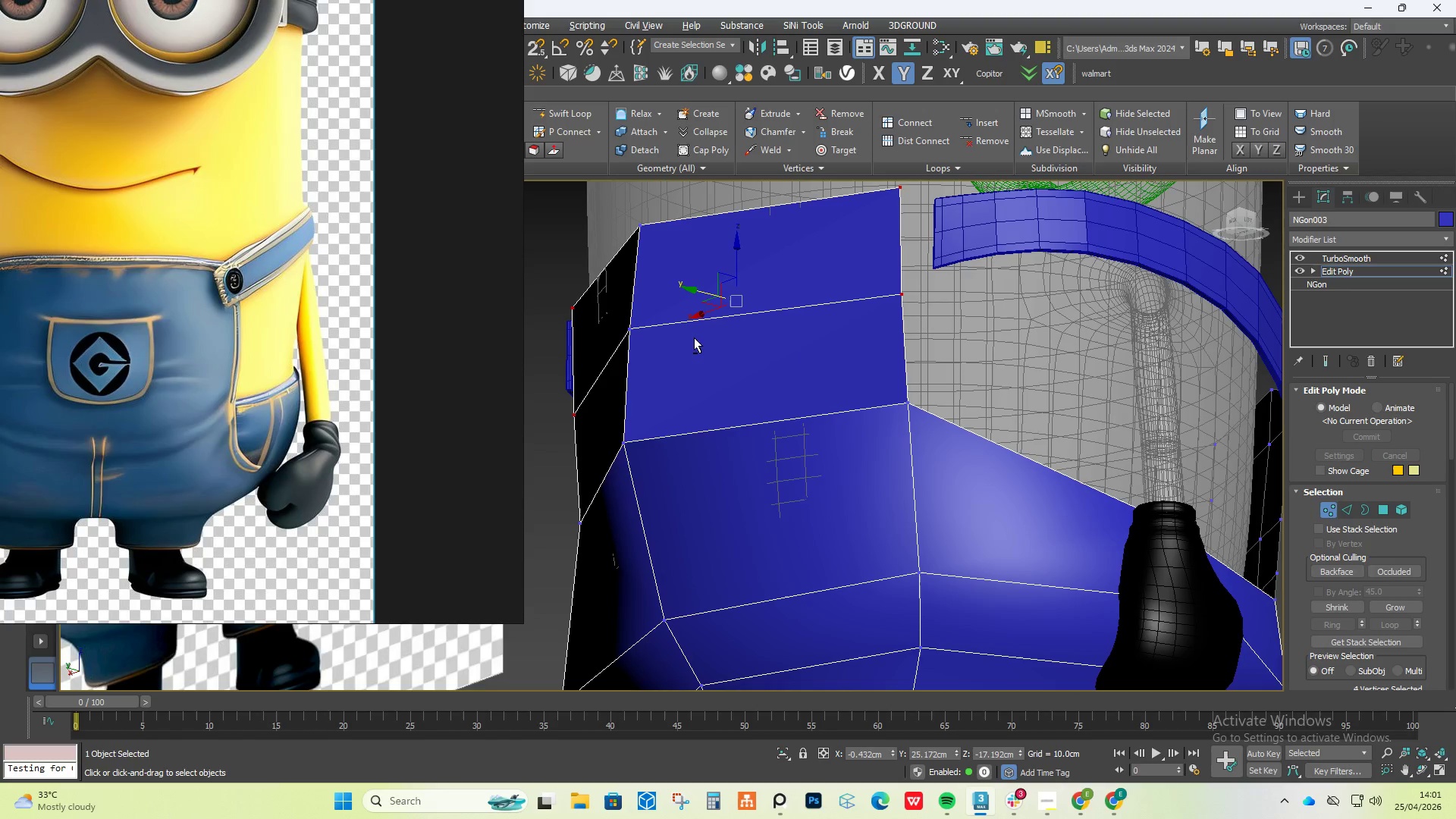 
hold_key(key=AltLeft, duration=0.59)
 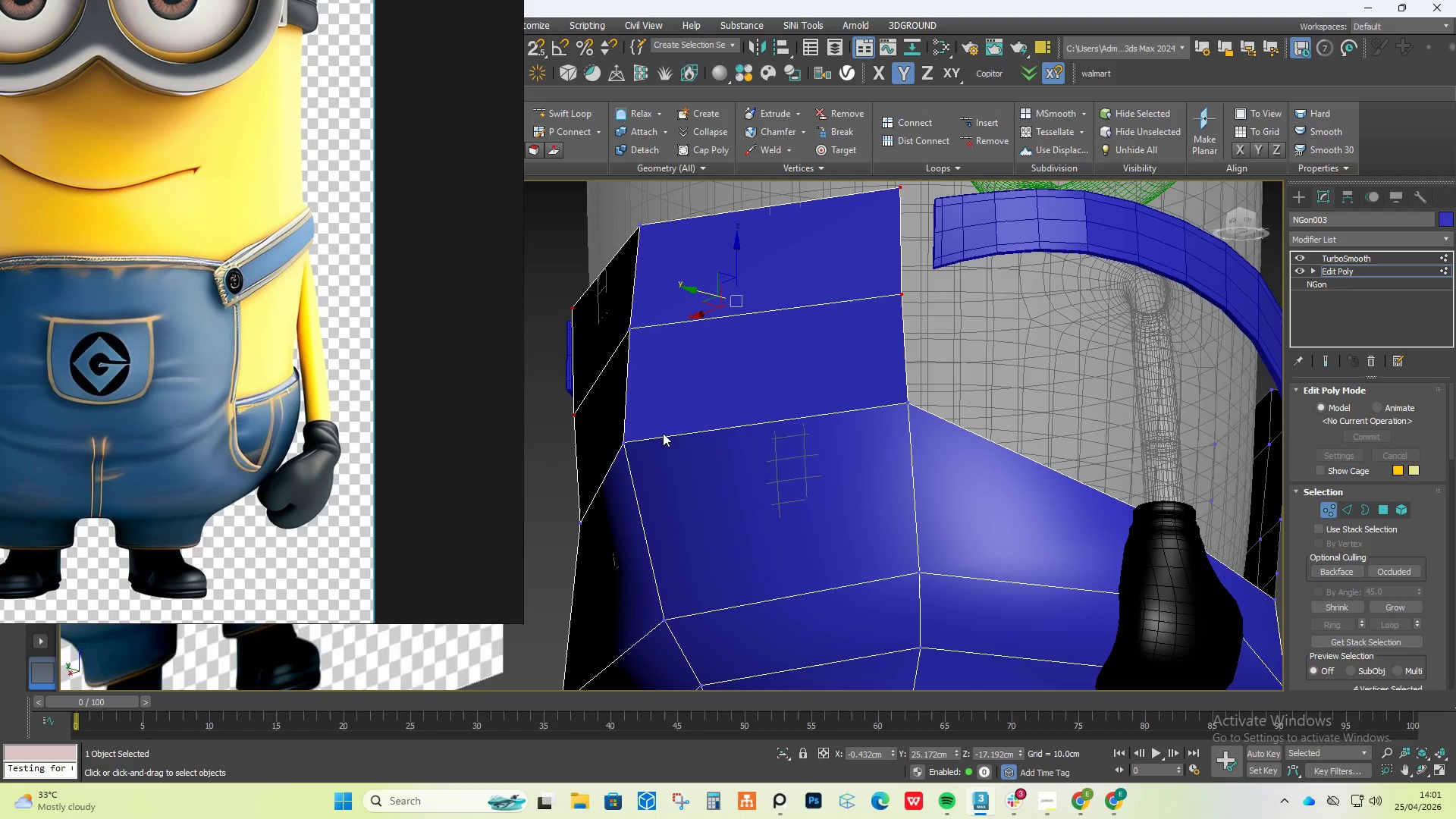 
hold_key(key=AltLeft, duration=0.52)
 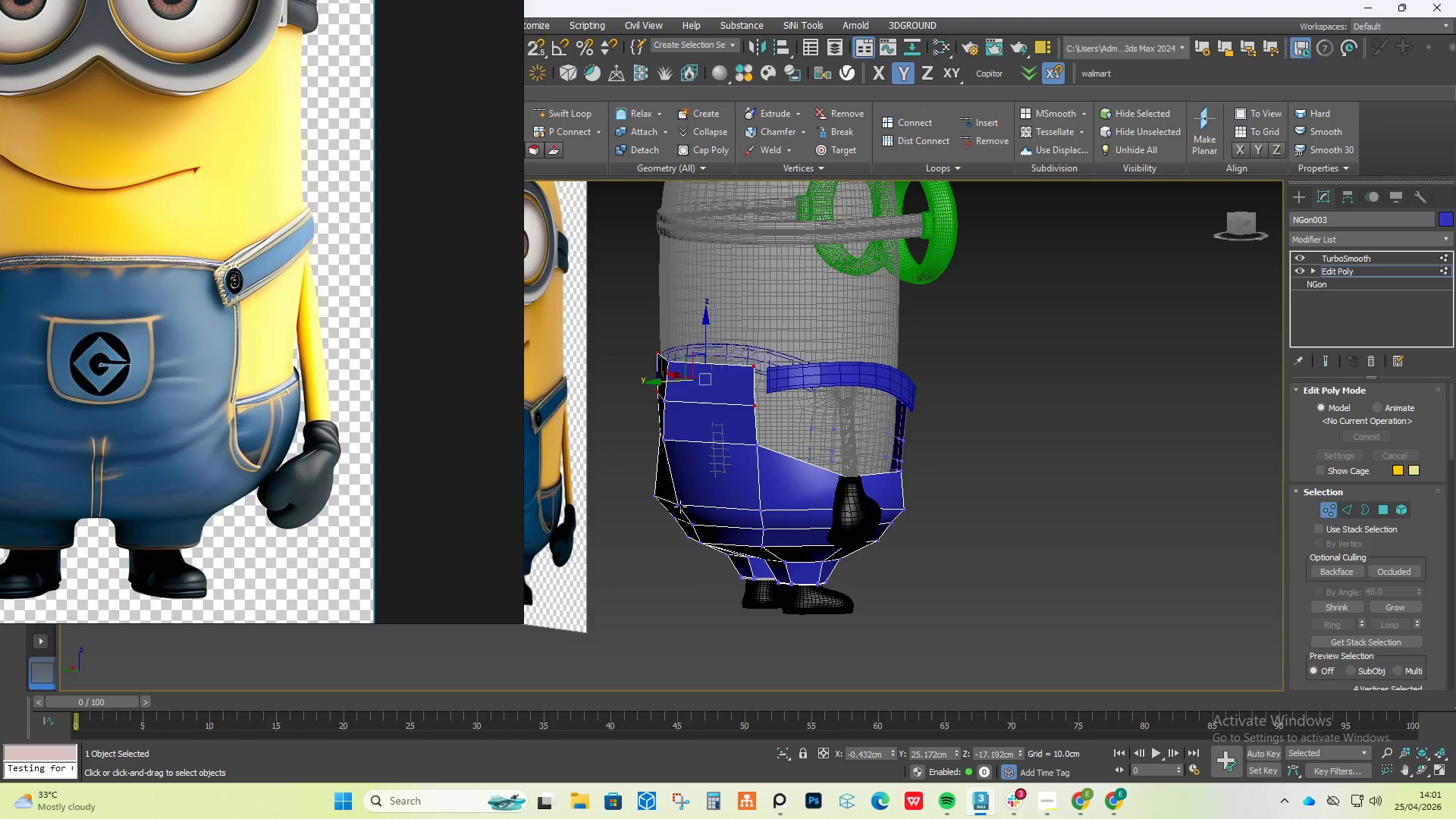 
scroll: coordinate [689, 422], scroll_direction: down, amount: 3.0
 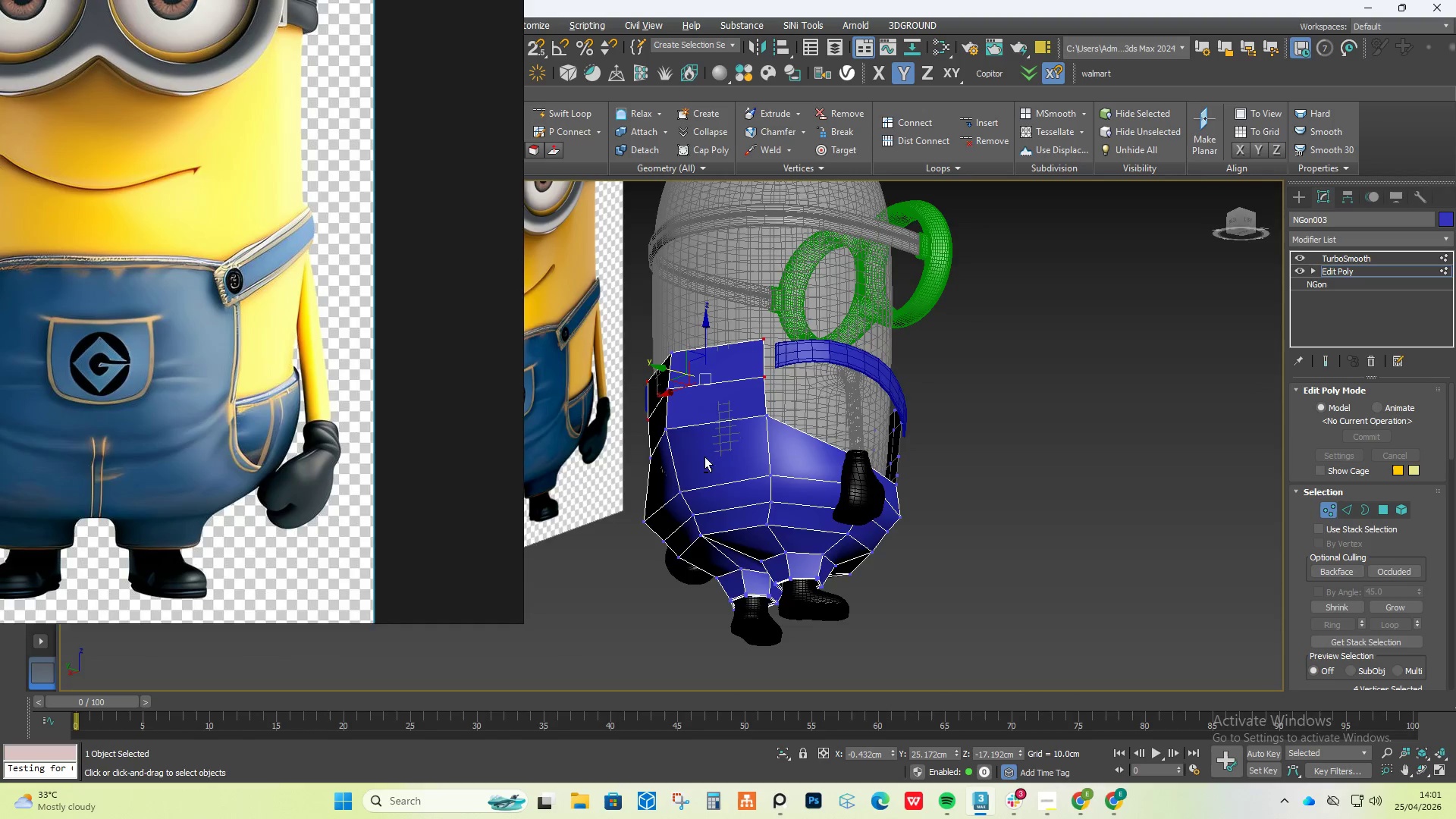 
left_click([680, 507])
 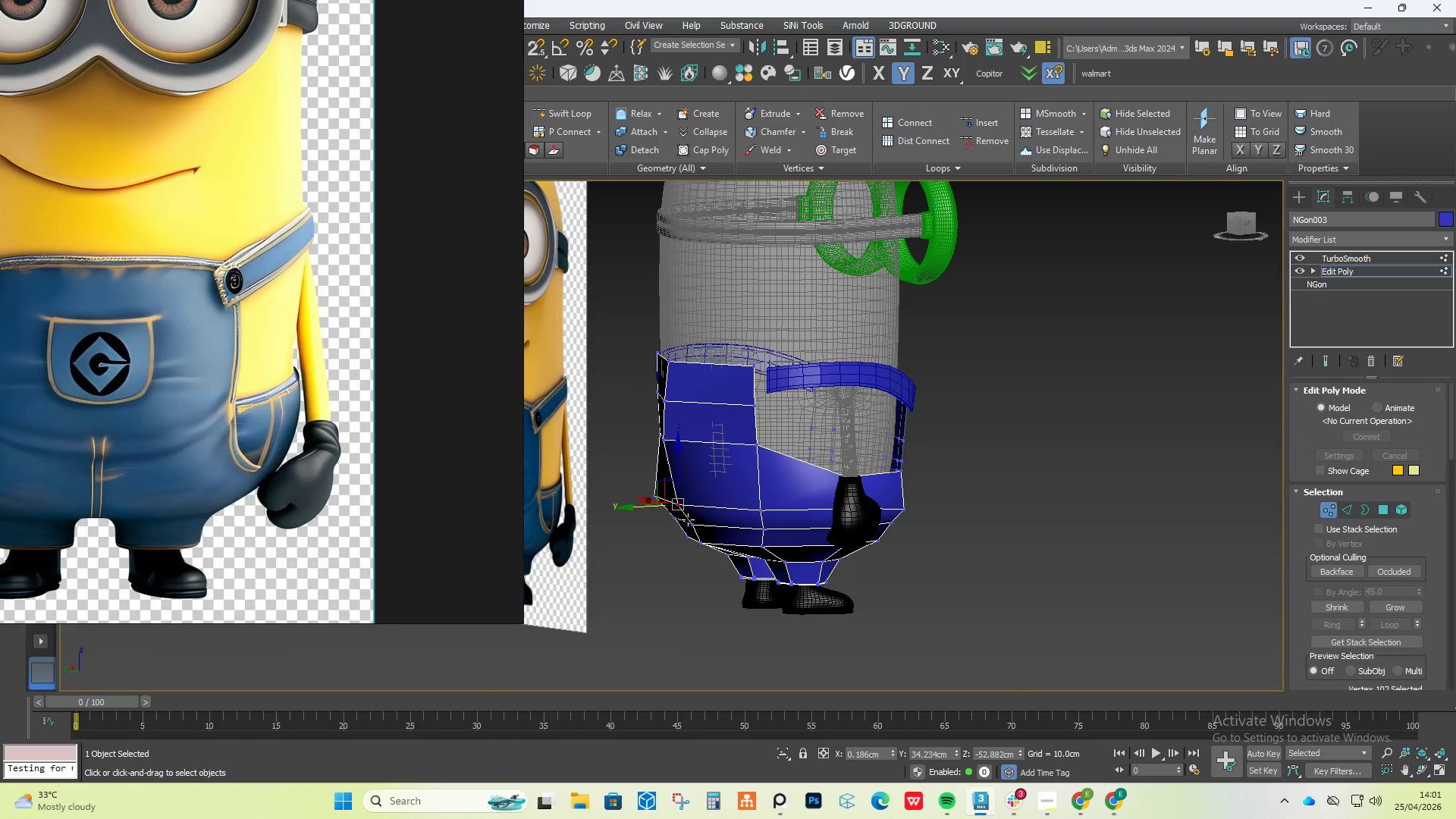 
hold_key(key=ControlLeft, duration=0.48)
 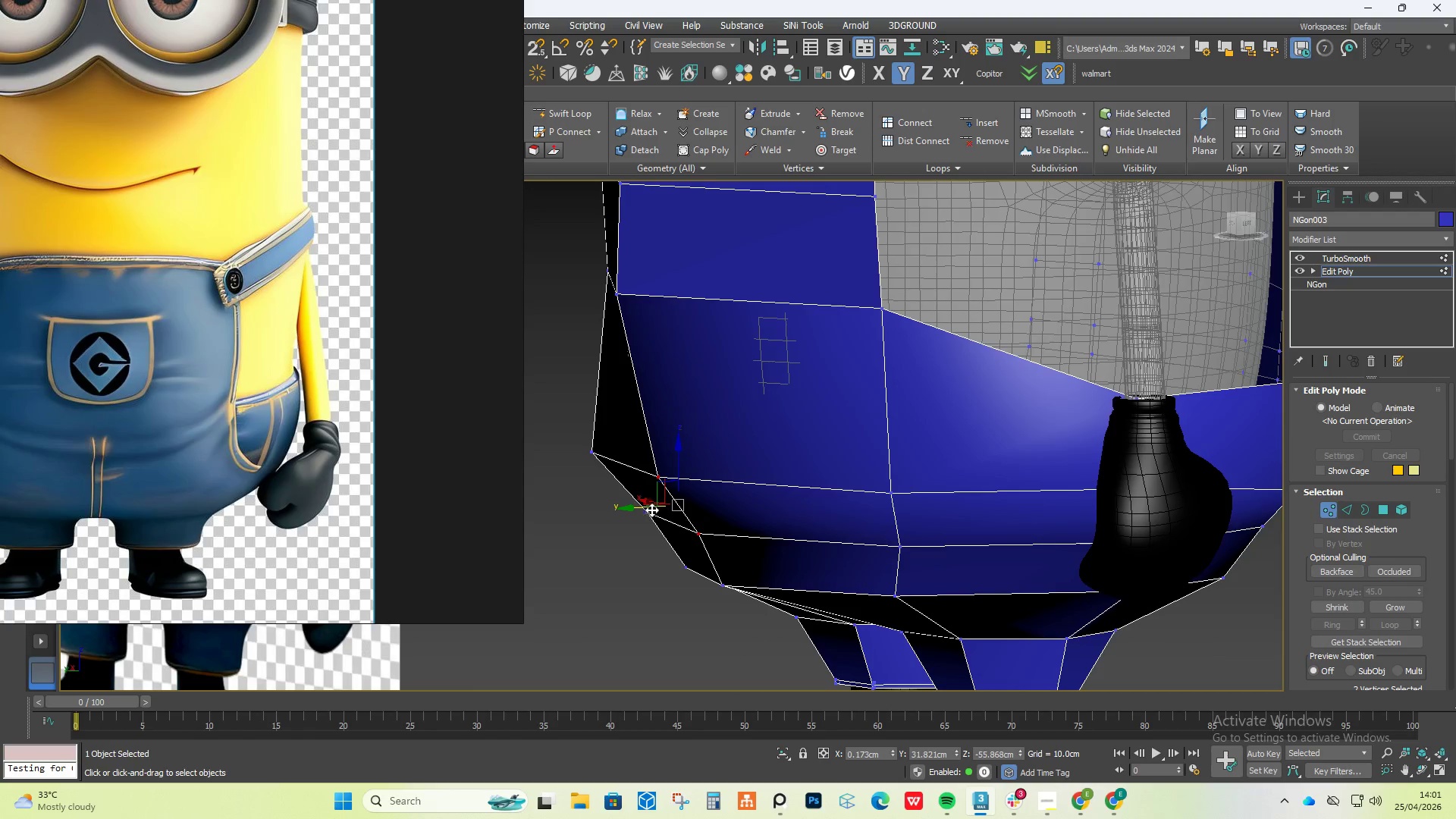 
scroll: coordinate [689, 519], scroll_direction: up, amount: 3.0
 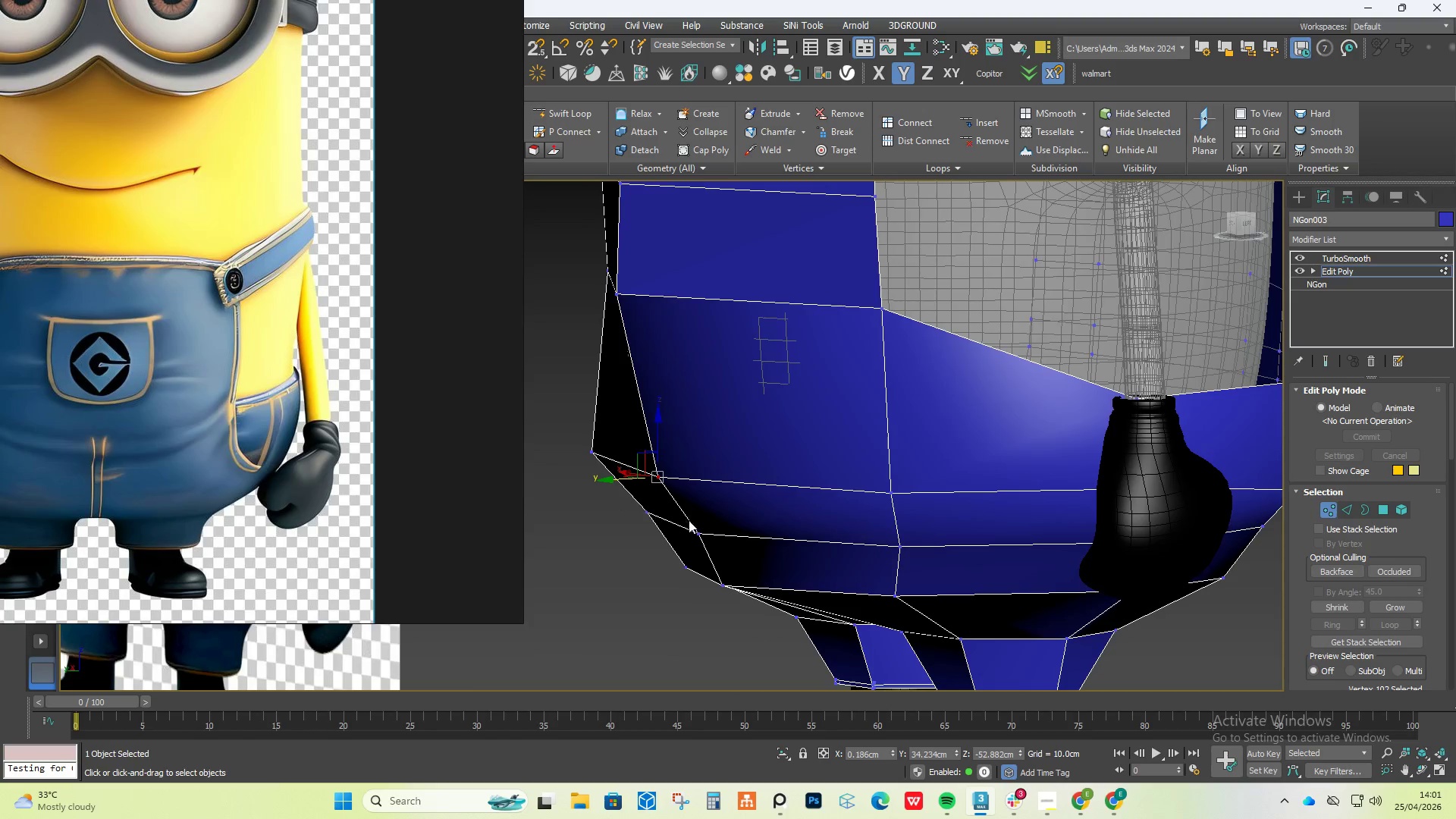 
left_click([704, 538])
 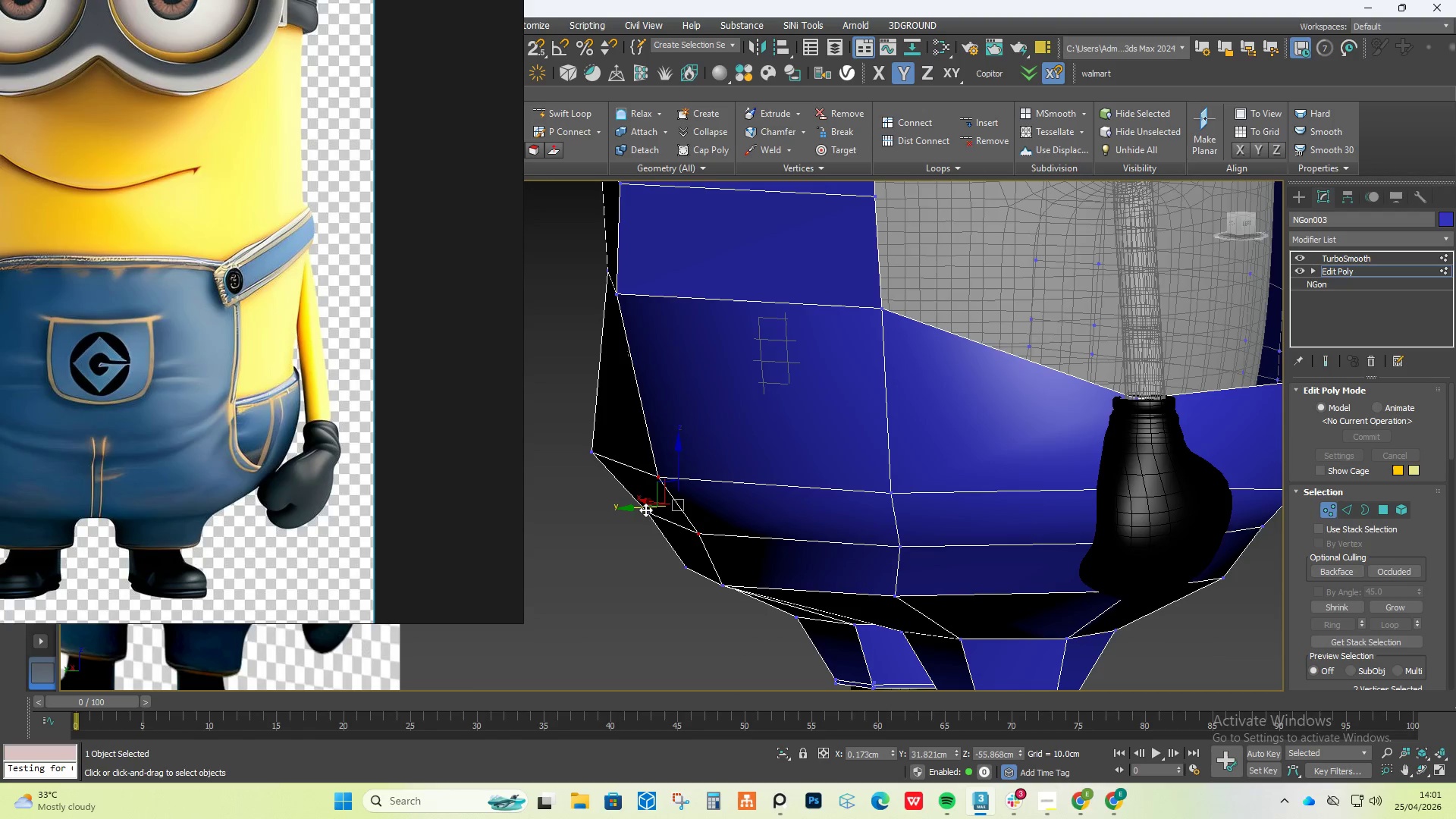 
left_click_drag(start_coordinate=[645, 510], to_coordinate=[634, 513])
 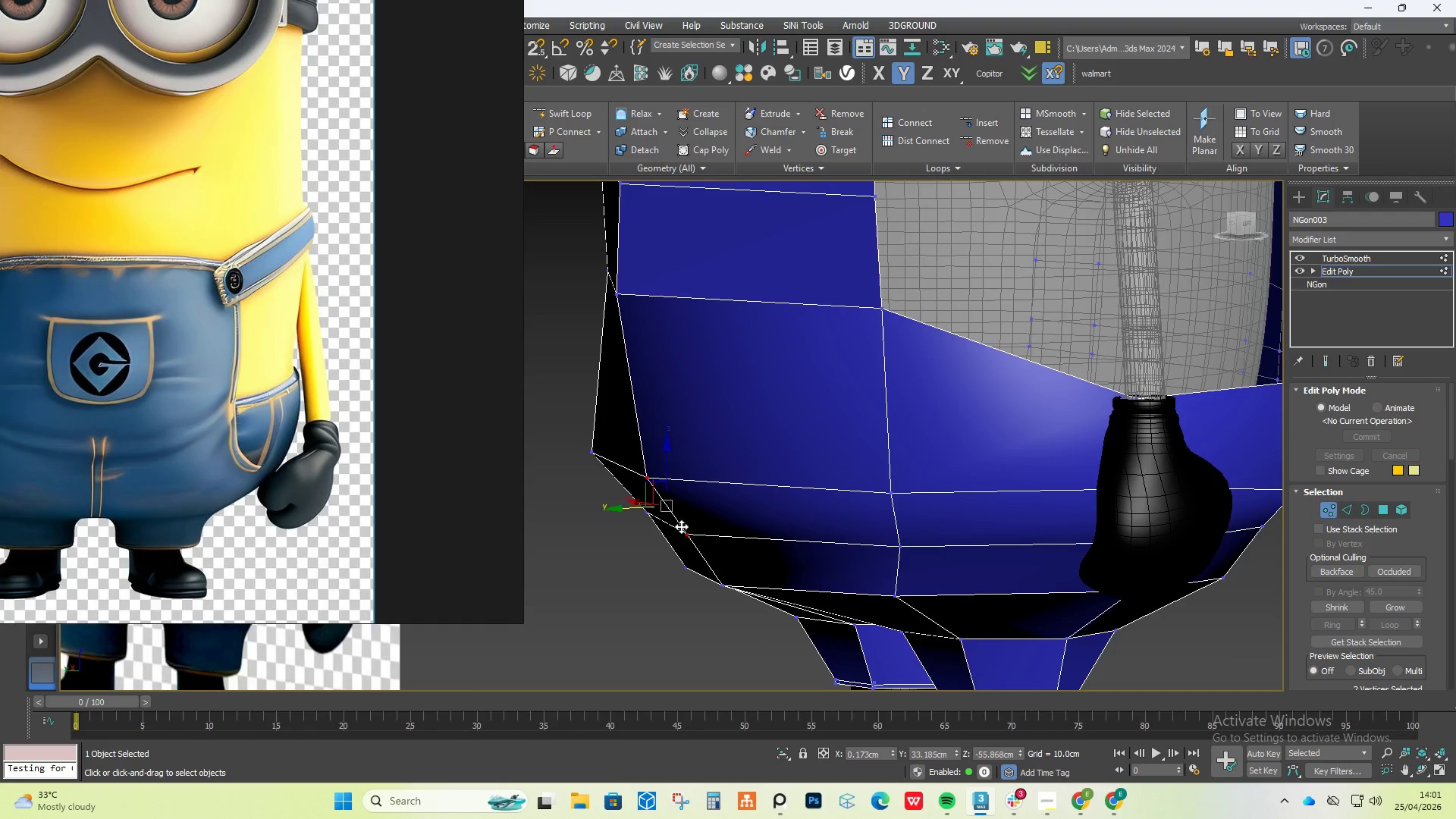 
left_click([686, 527])
 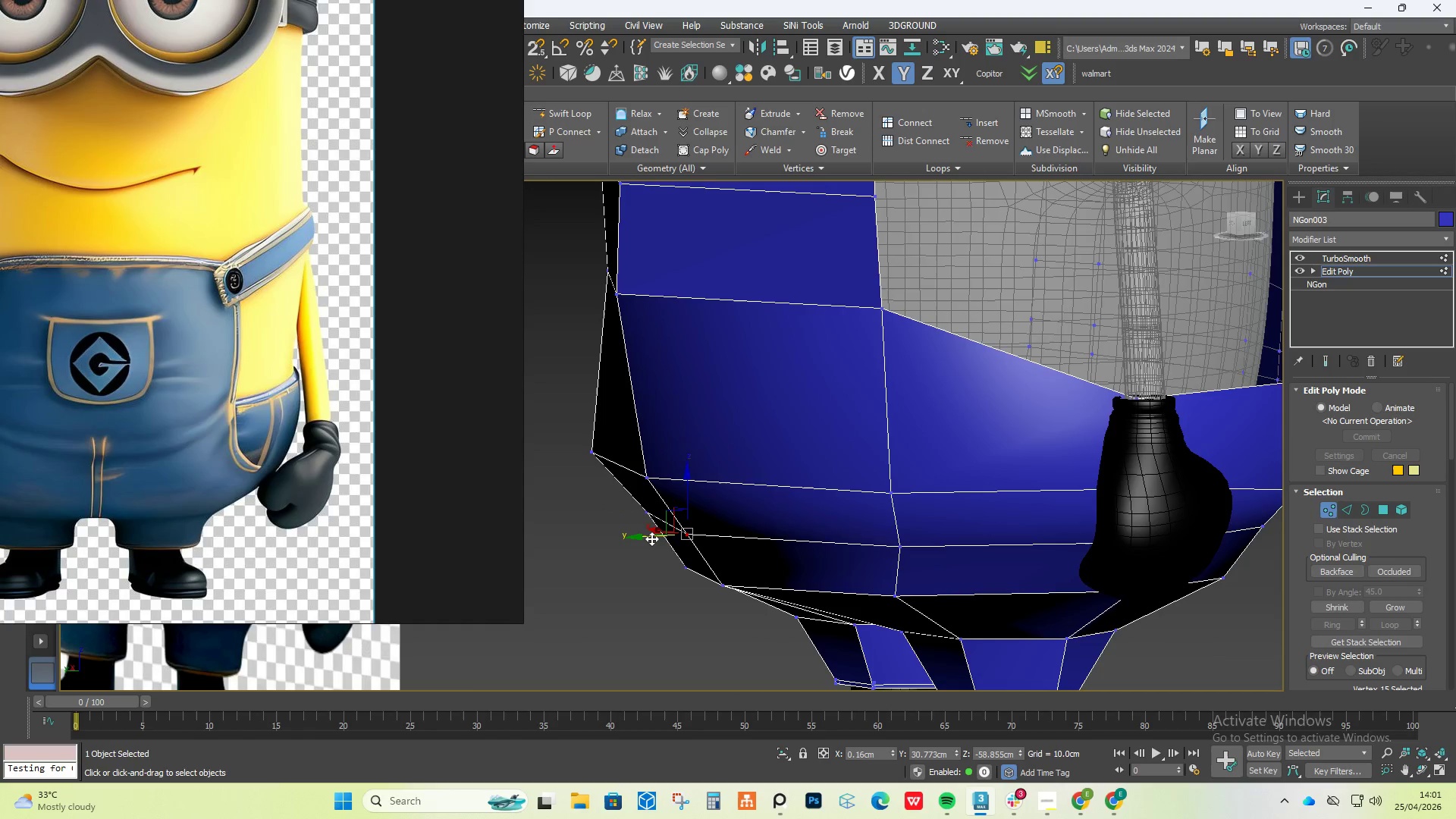 
left_click_drag(start_coordinate=[651, 538], to_coordinate=[638, 540])
 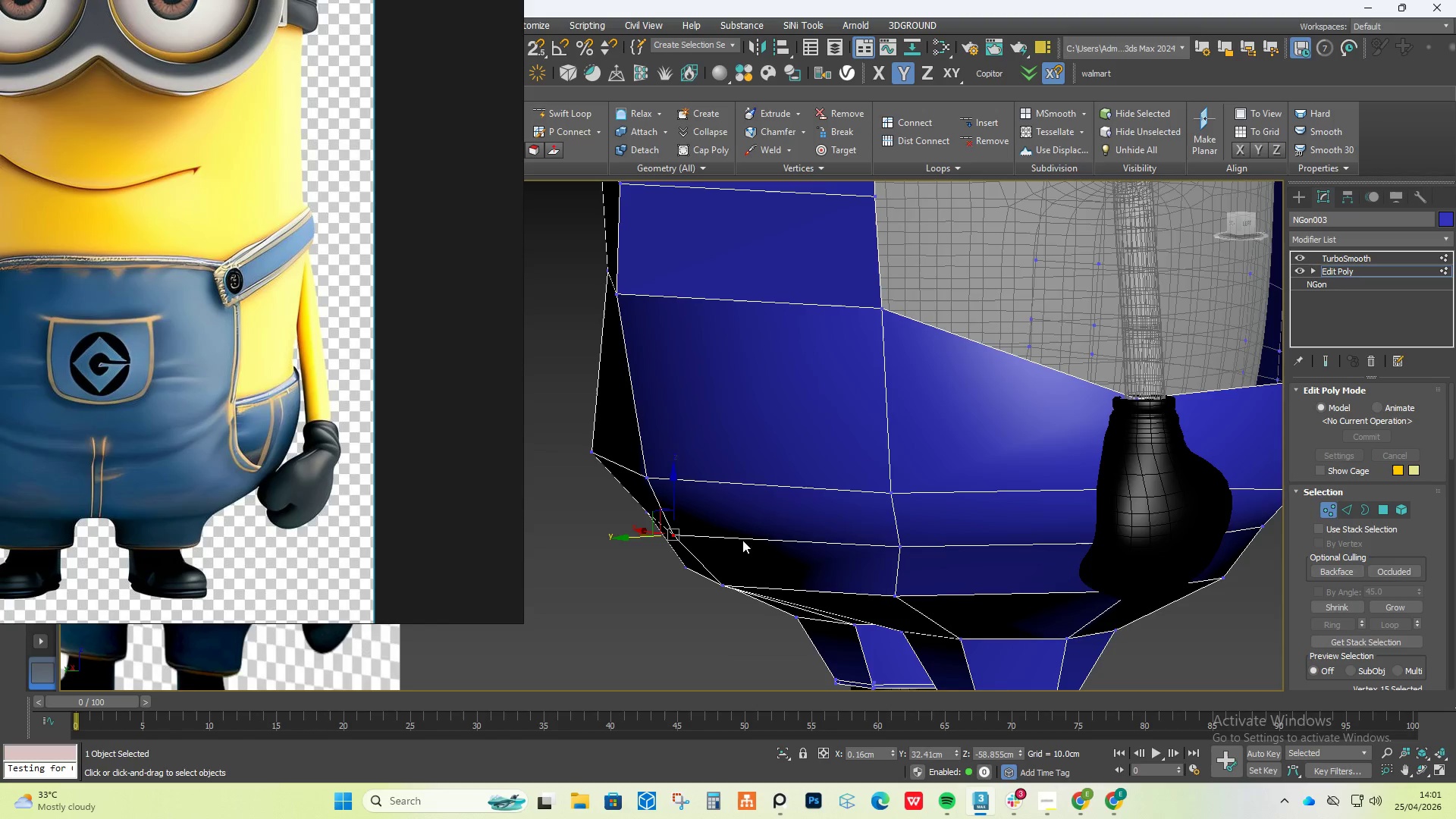 
hold_key(key=AltLeft, duration=2.09)
 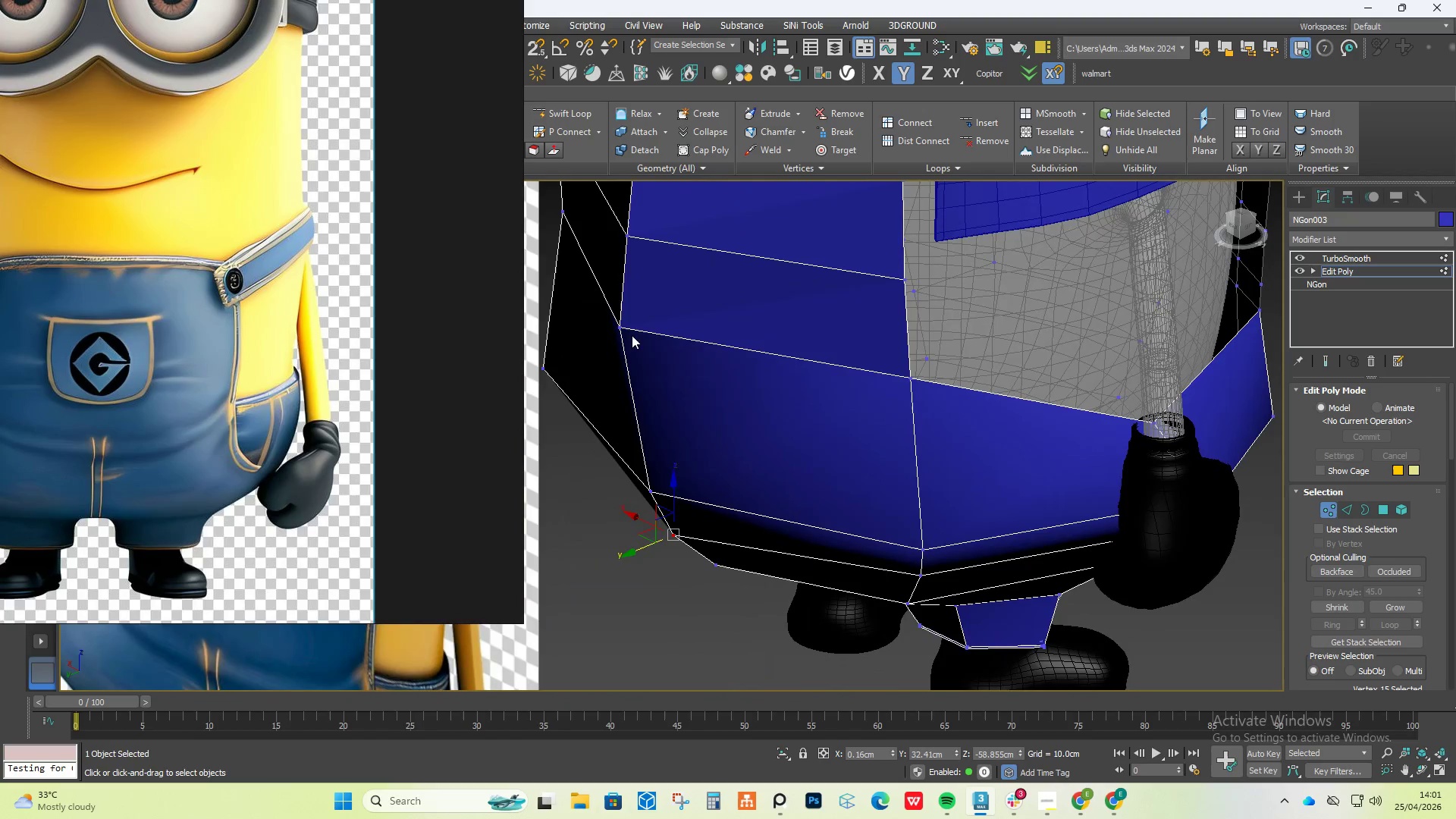 
left_click([631, 334])
 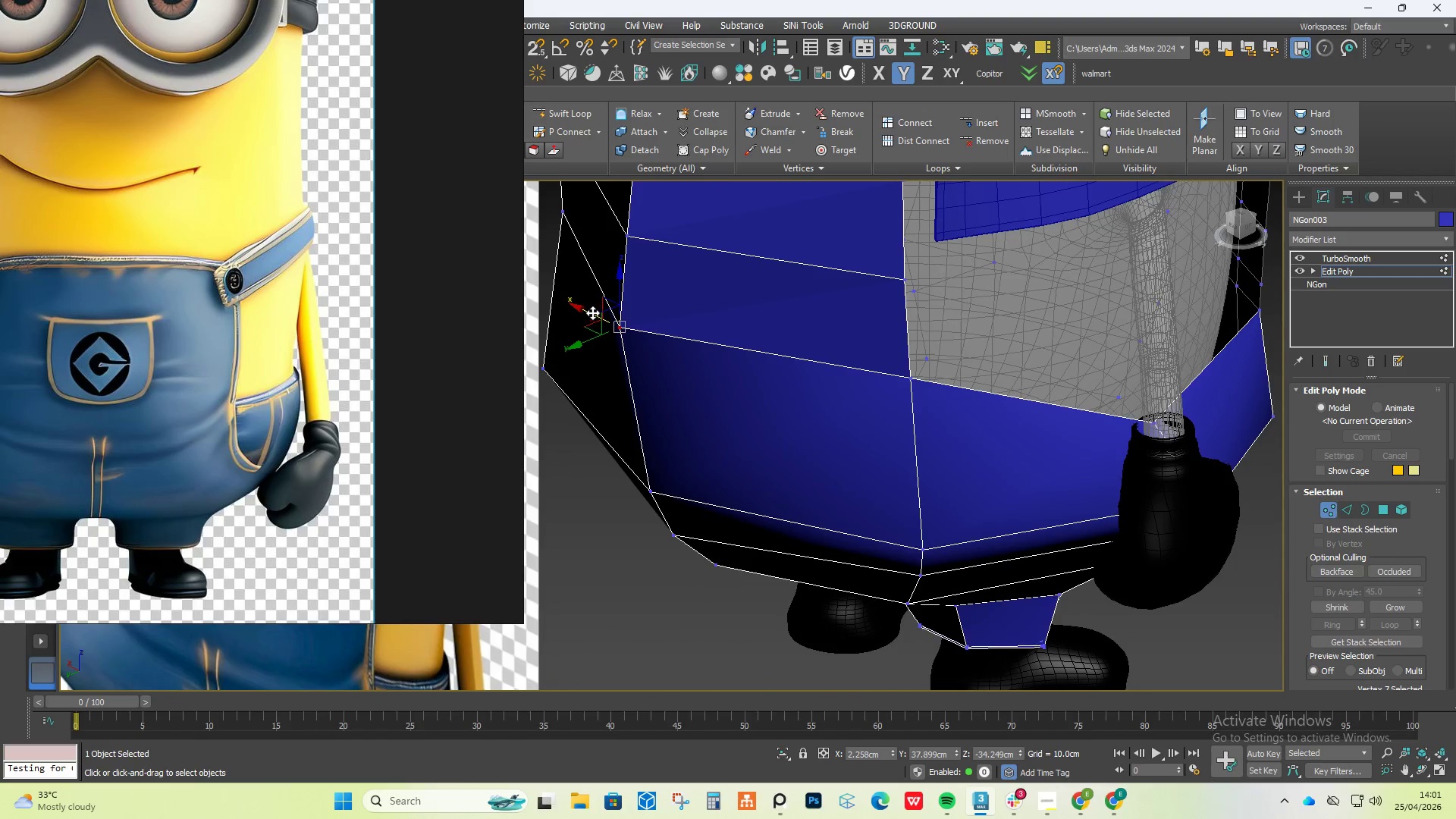 
left_click_drag(start_coordinate=[592, 312], to_coordinate=[599, 325])
 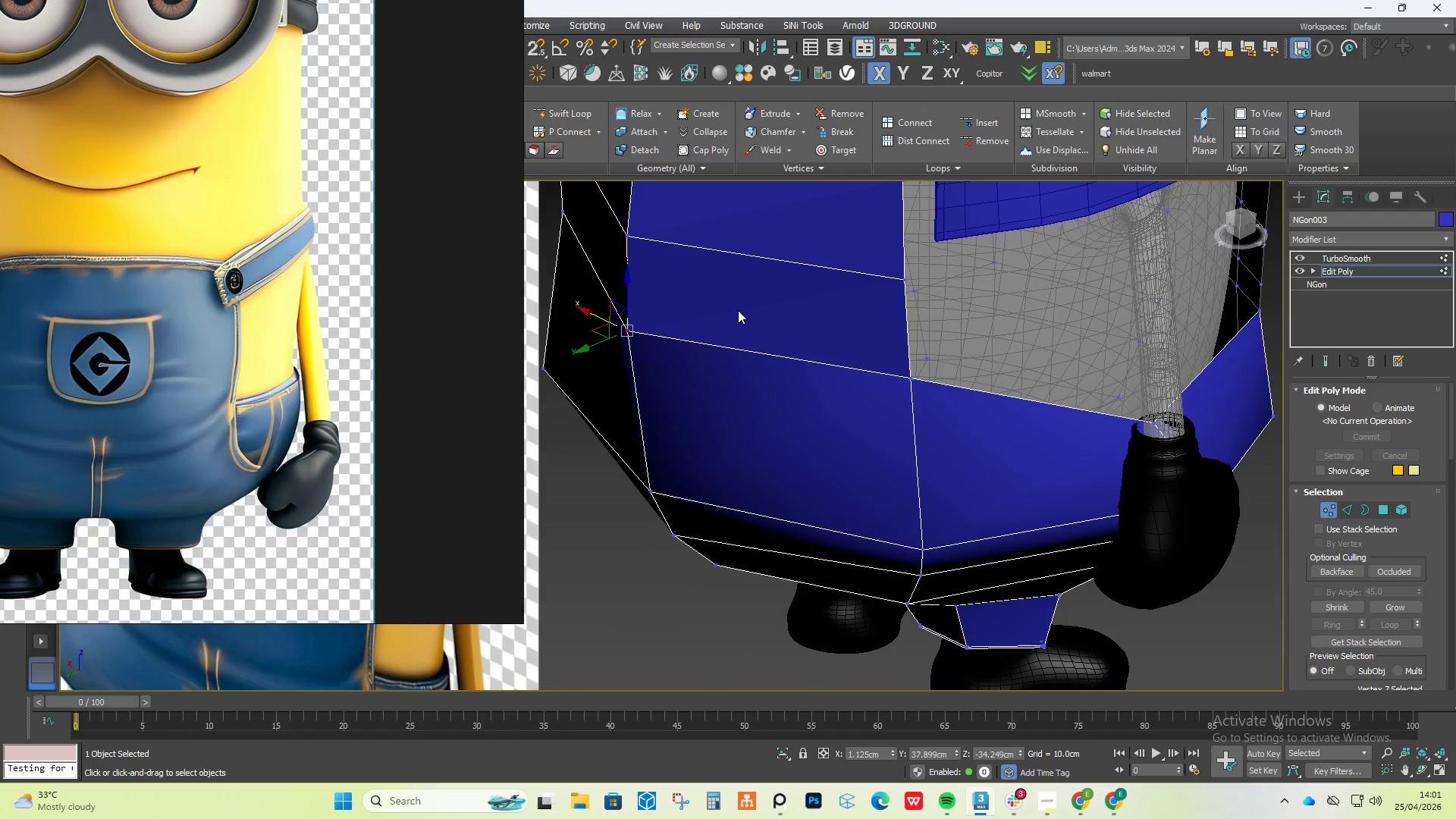 
hold_key(key=AltLeft, duration=0.91)
 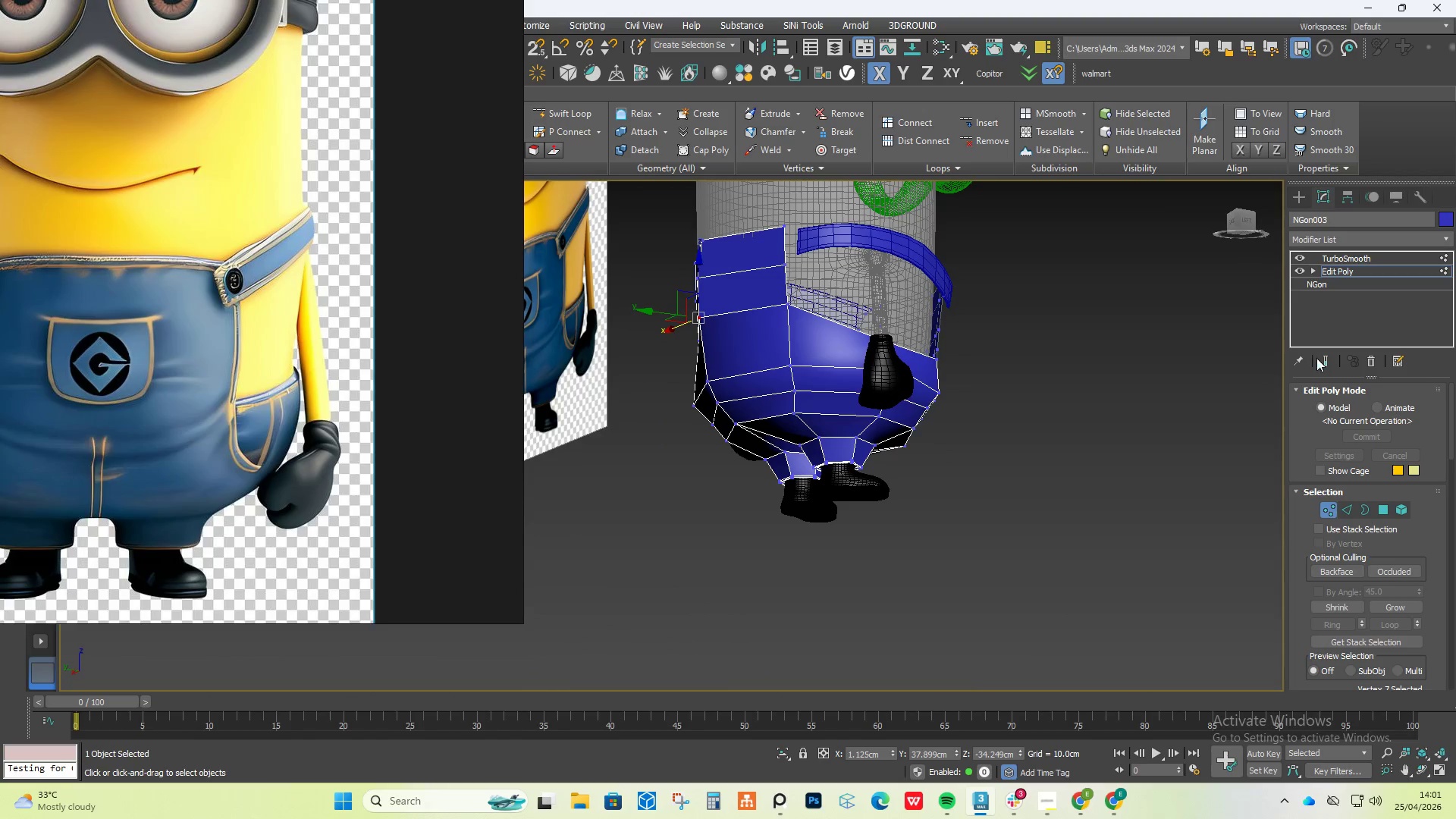 
scroll: coordinate [738, 310], scroll_direction: down, amount: 4.0
 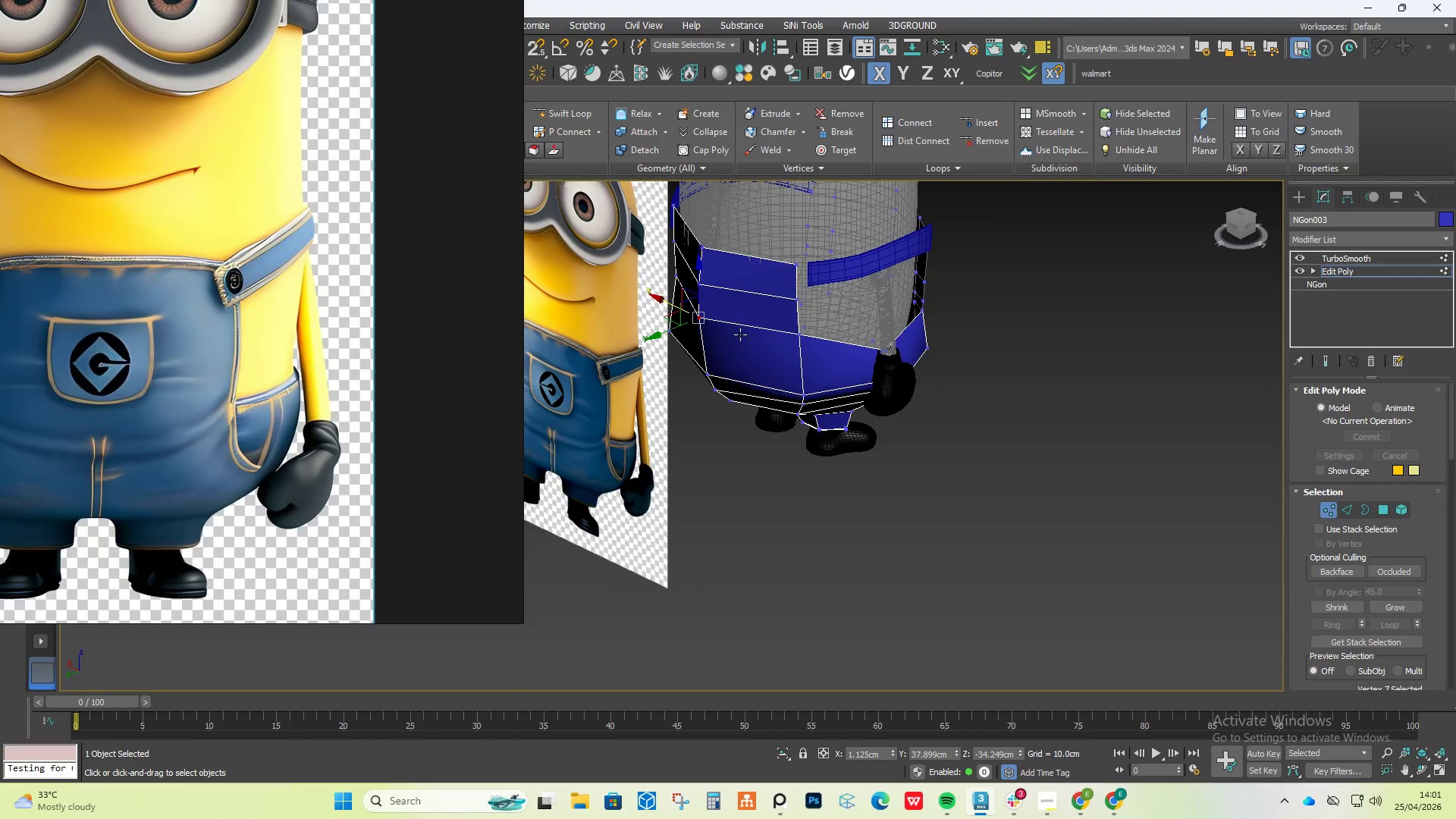 
left_click([1322, 361])
 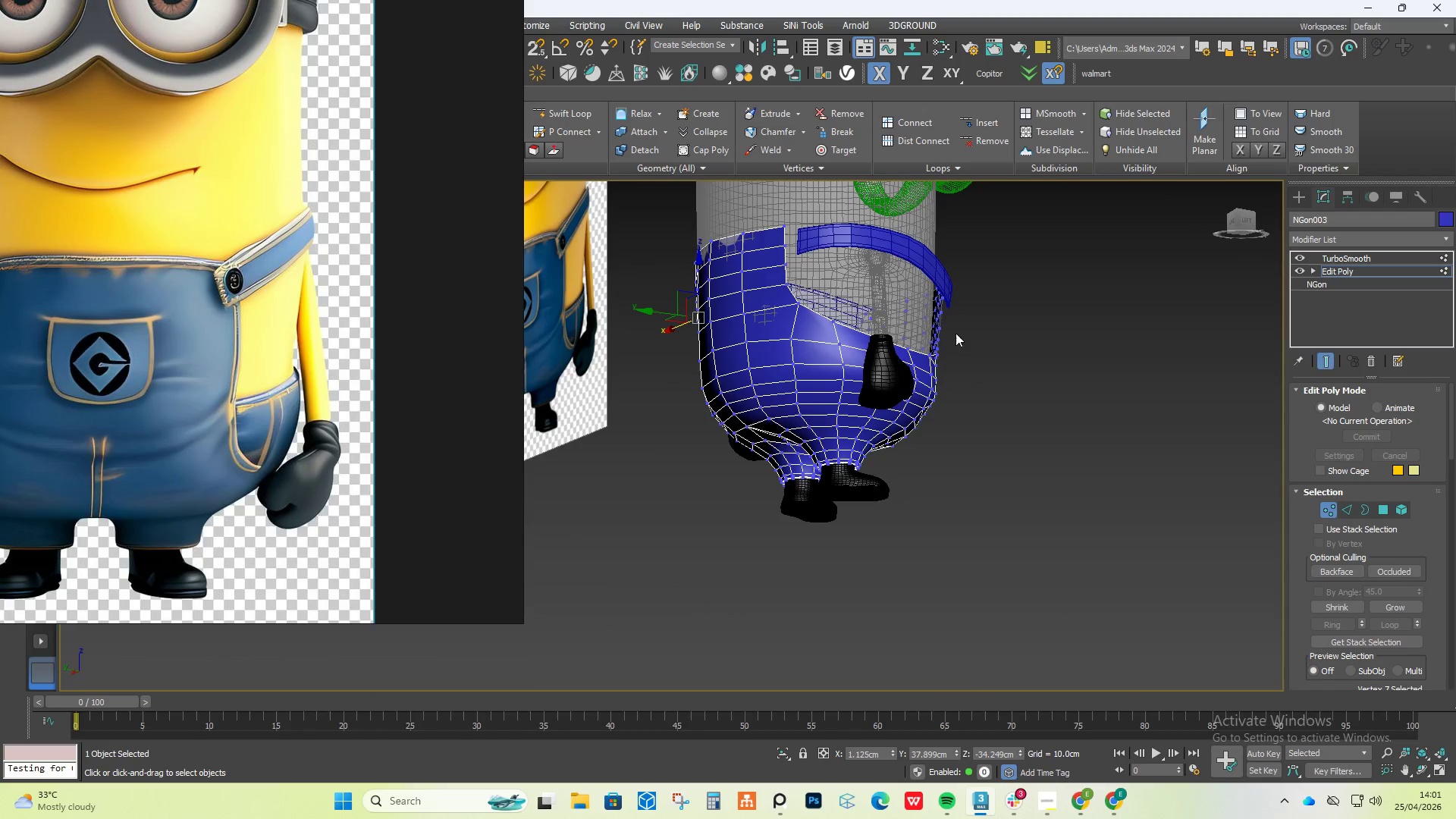 
hold_key(key=AltLeft, duration=2.08)
scroll: coordinate [240, 322], scroll_direction: down, amount: 8.0
 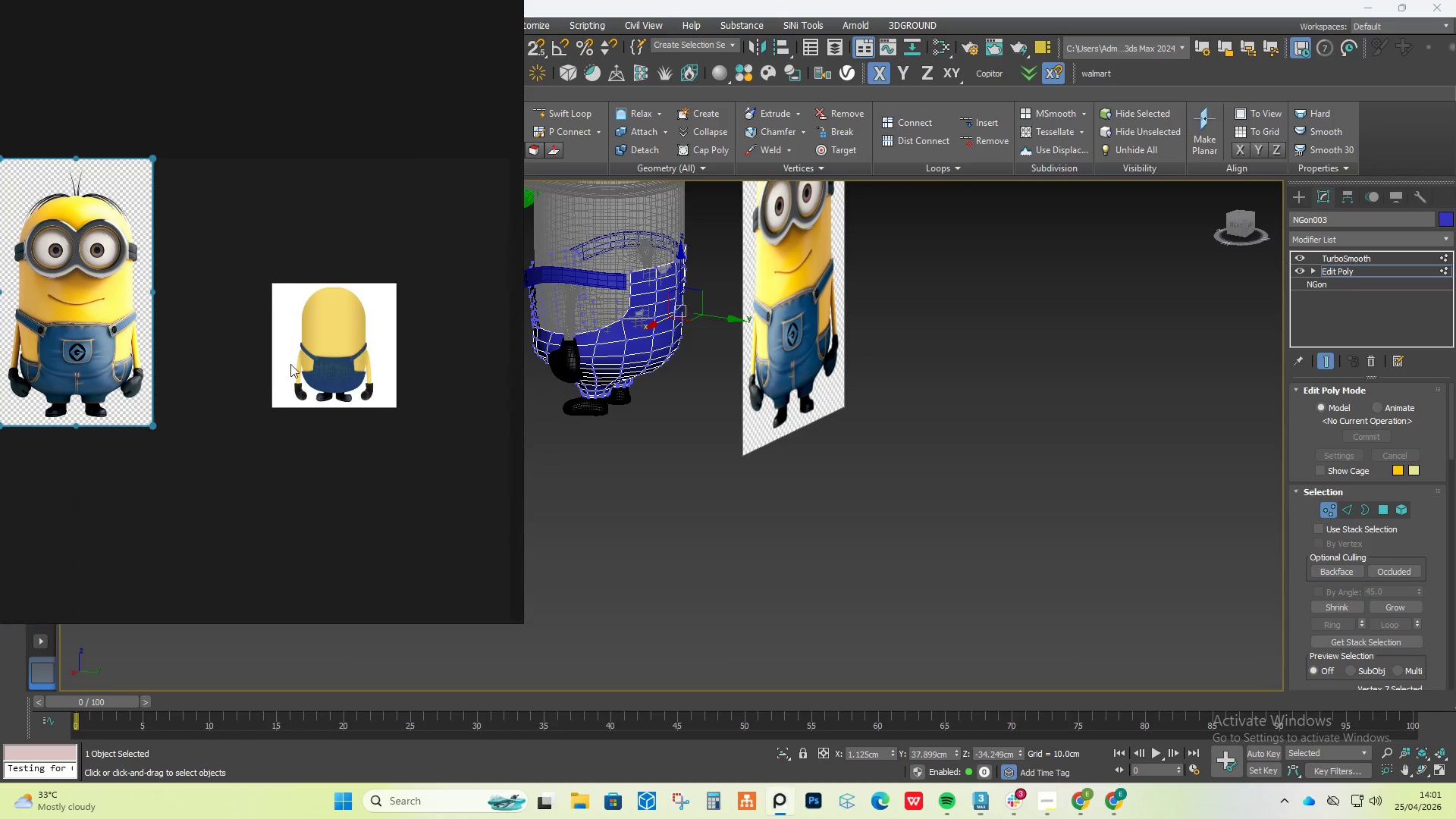 
scroll: coordinate [346, 365], scroll_direction: up, amount: 7.0
 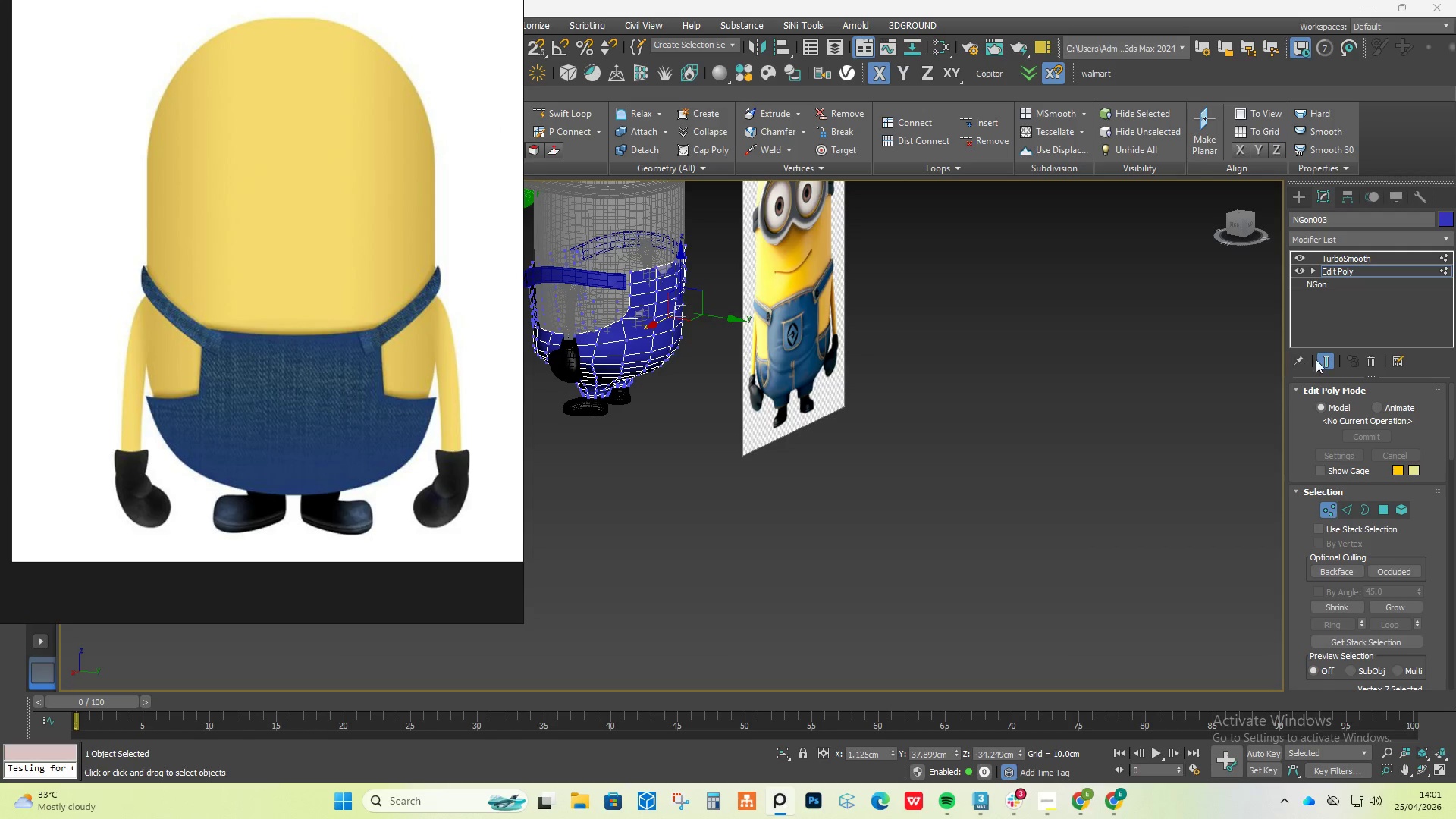 
left_click([1327, 361])
 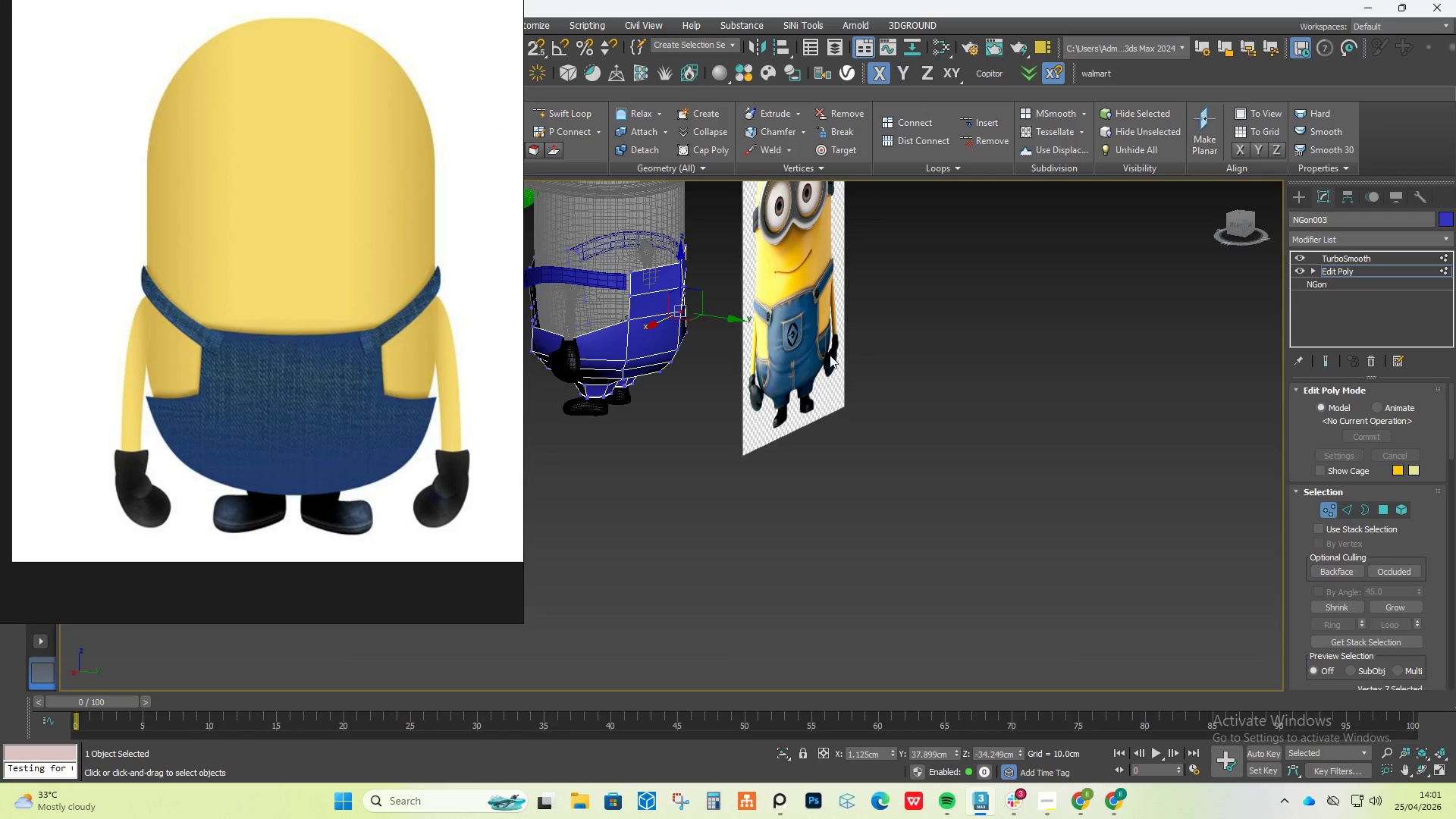 
hold_key(key=AltLeft, duration=0.73)
 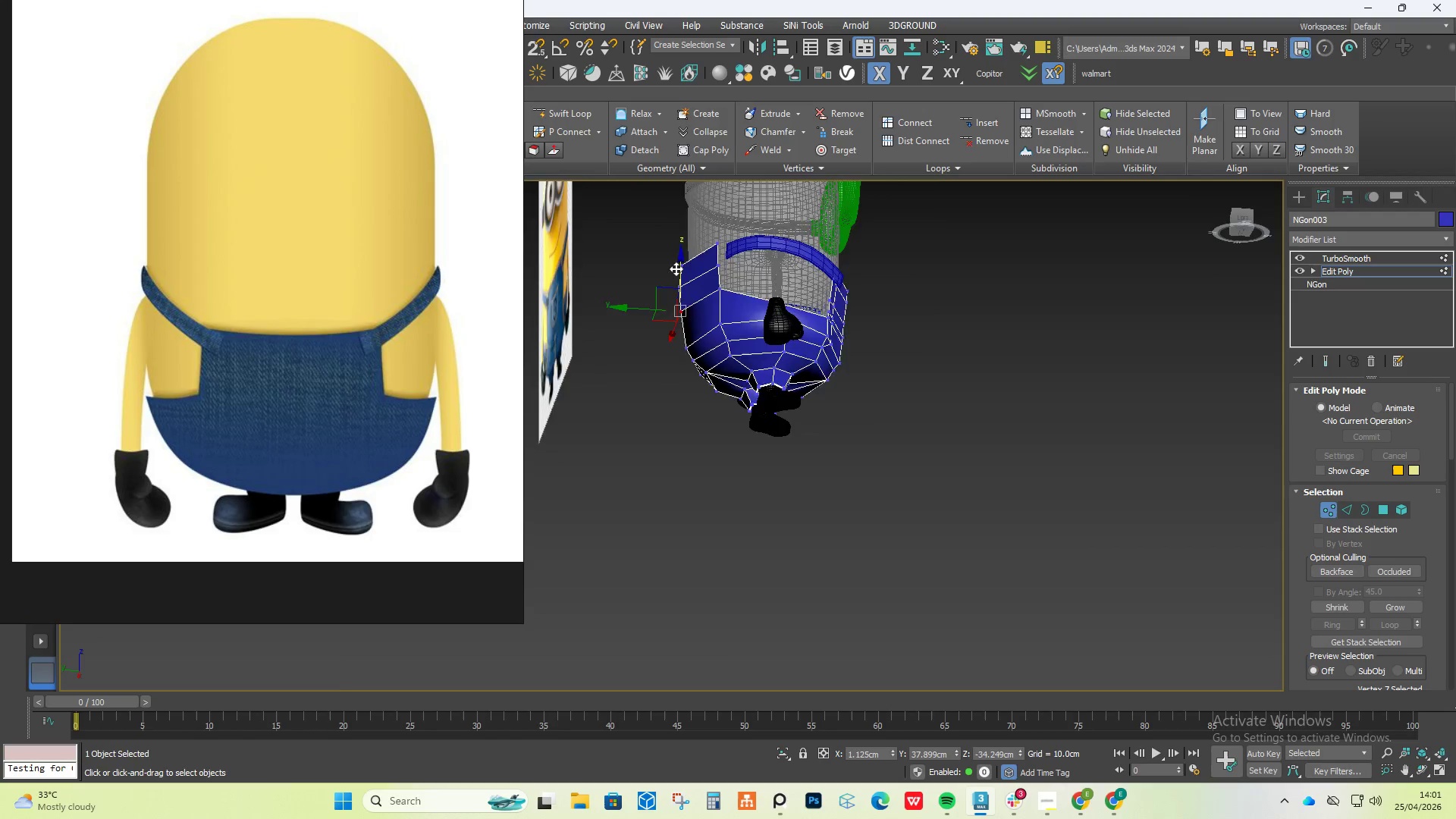 
left_click([711, 261])
 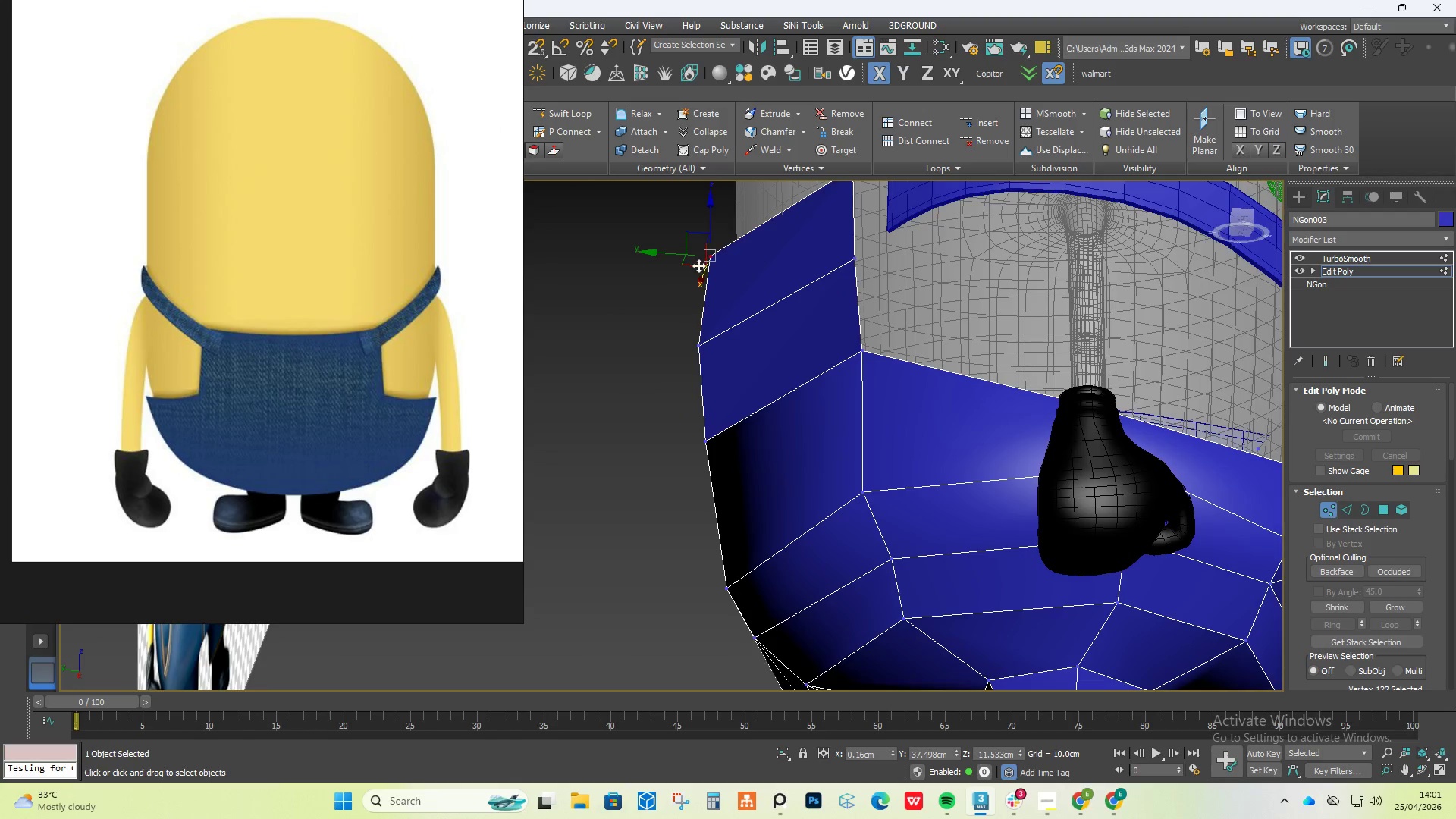 
scroll: coordinate [717, 263], scroll_direction: up, amount: 4.0
 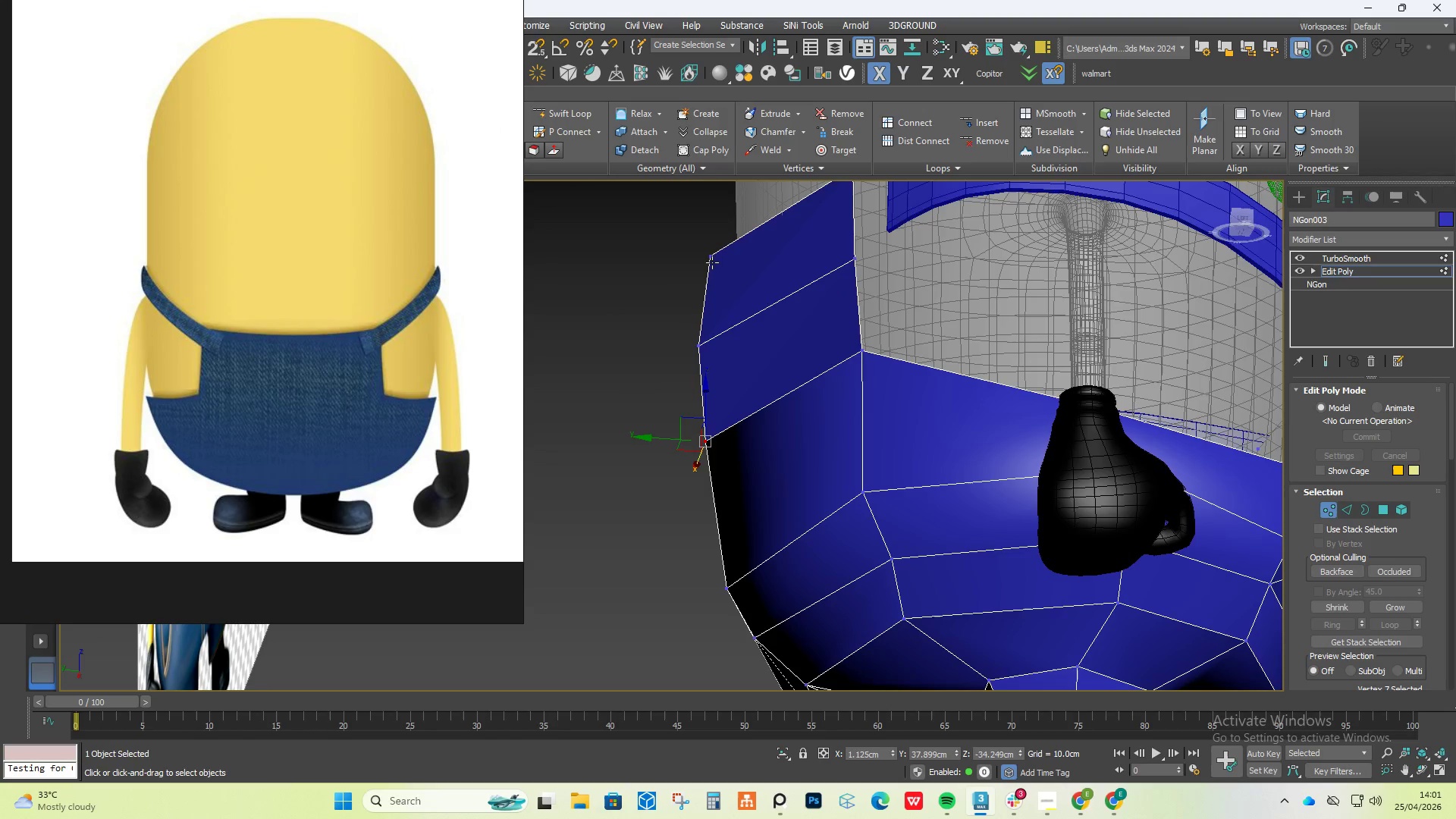 
hold_key(key=AltLeft, duration=0.66)
scroll: coordinate [692, 270], scroll_direction: up, amount: 1.0
 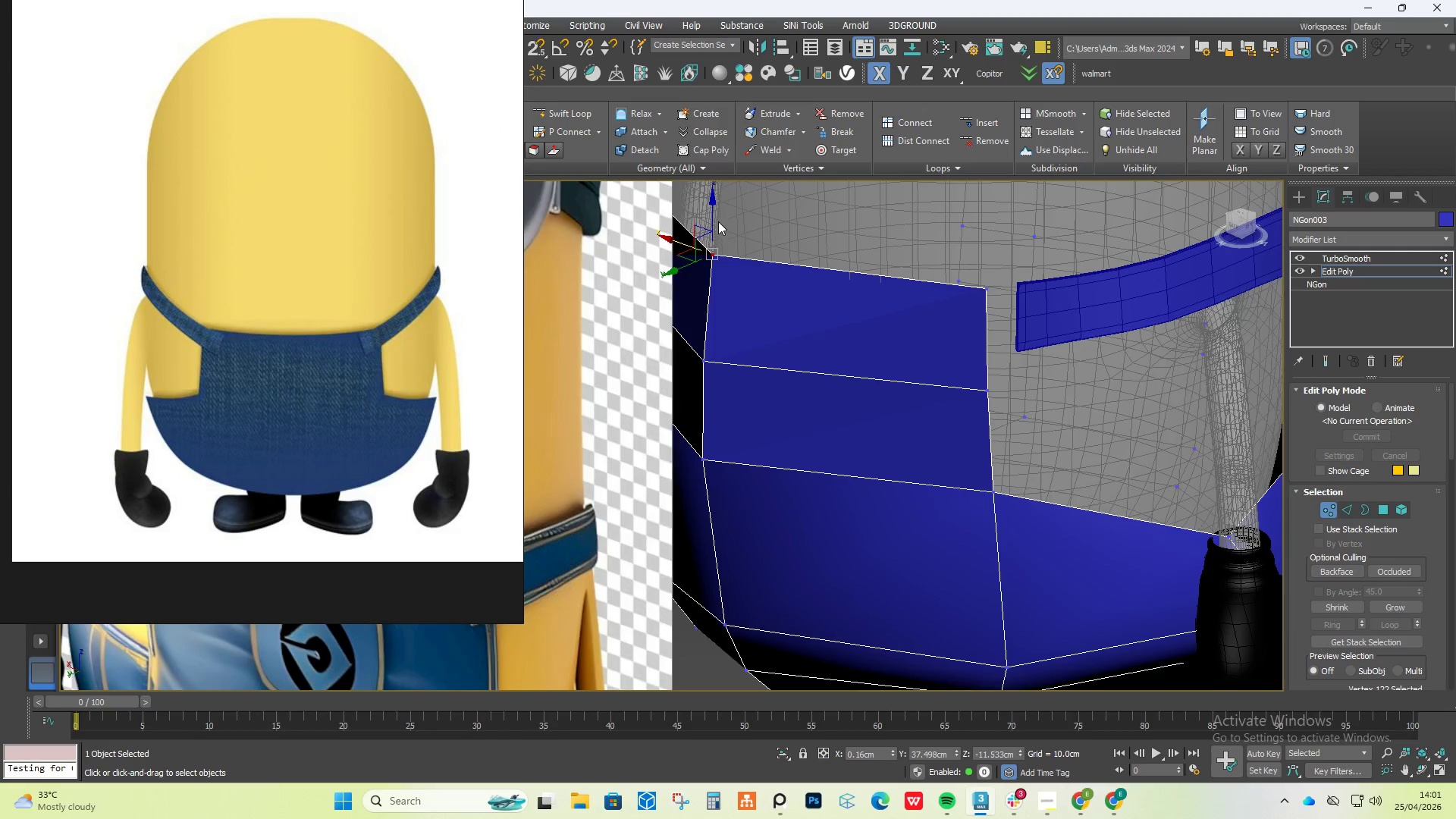 
left_click_drag(start_coordinate=[715, 218], to_coordinate=[712, 246])
 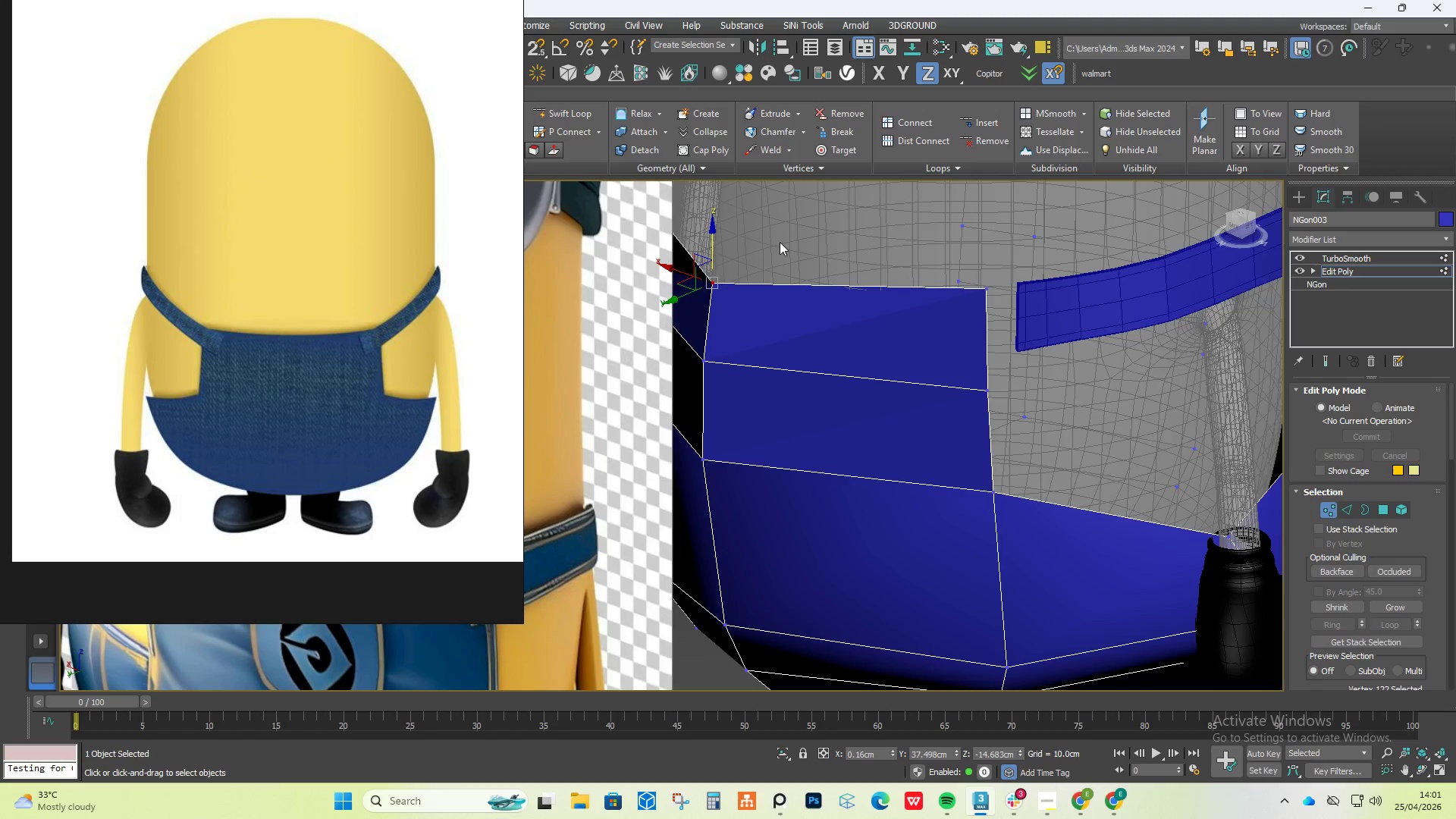 
wait(11.55)
 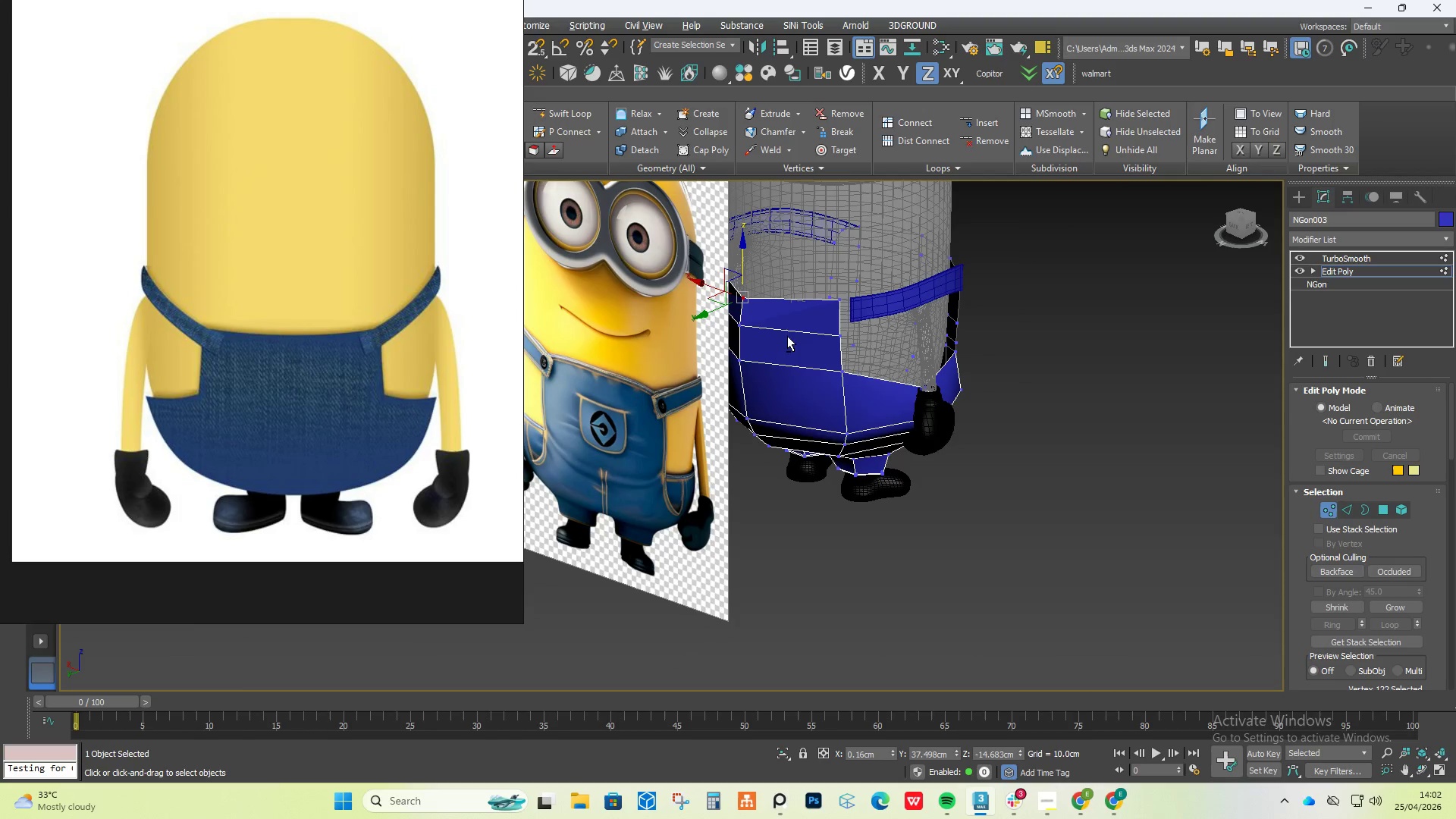 
hold_key(key=AltLeft, duration=0.72)
 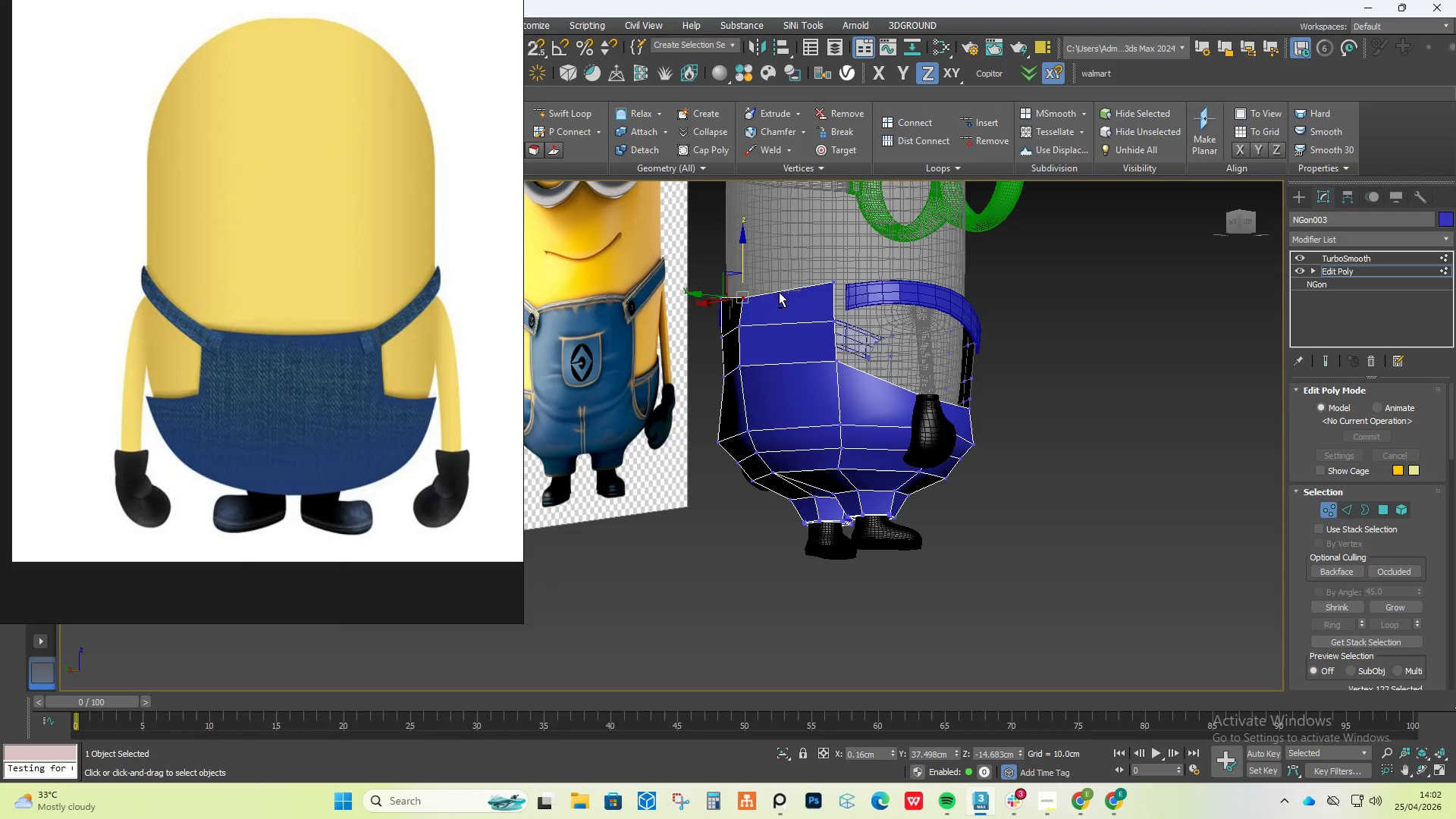 
scroll: coordinate [764, 306], scroll_direction: down, amount: 3.0
 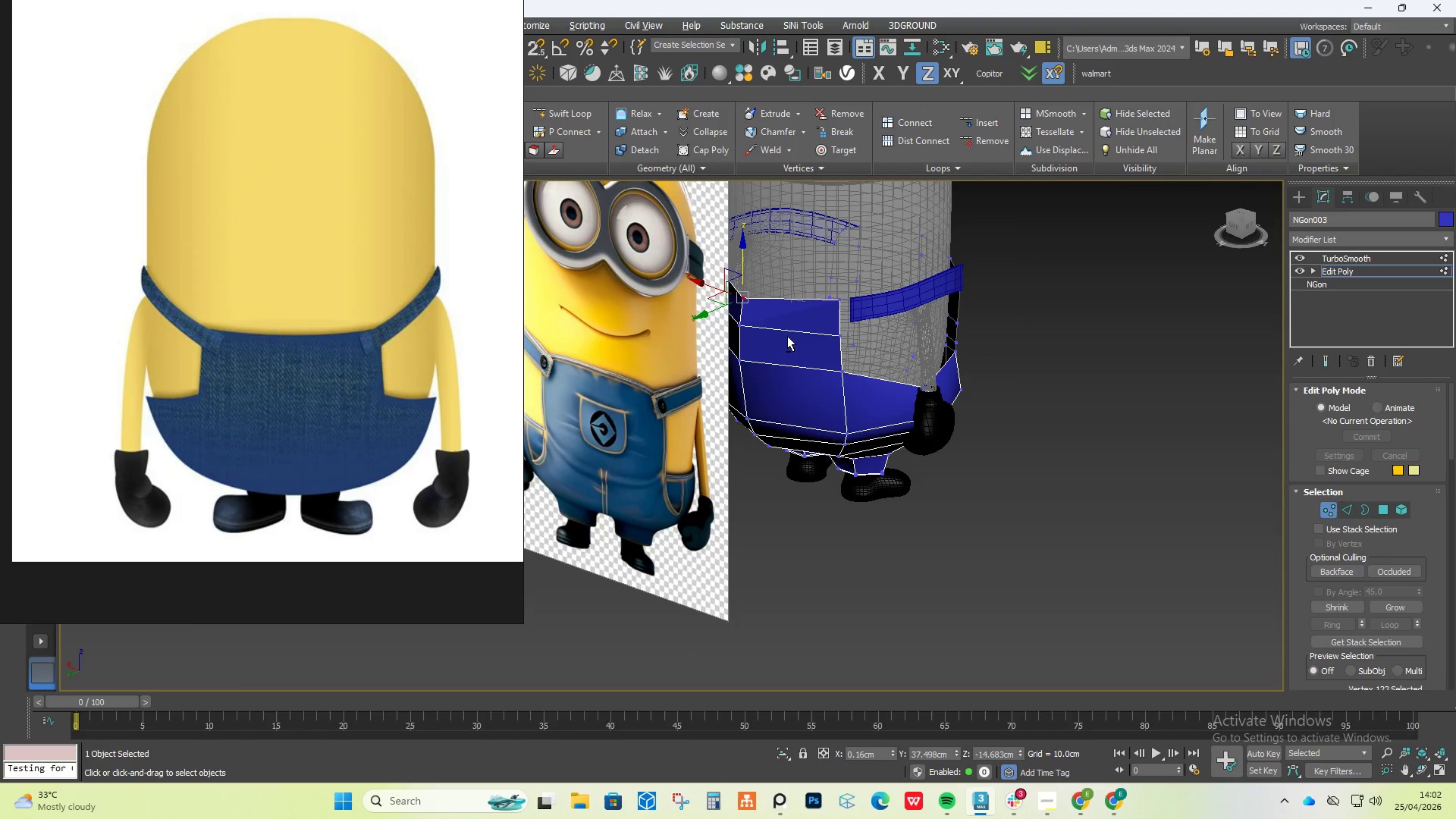 
wait(7.81)
 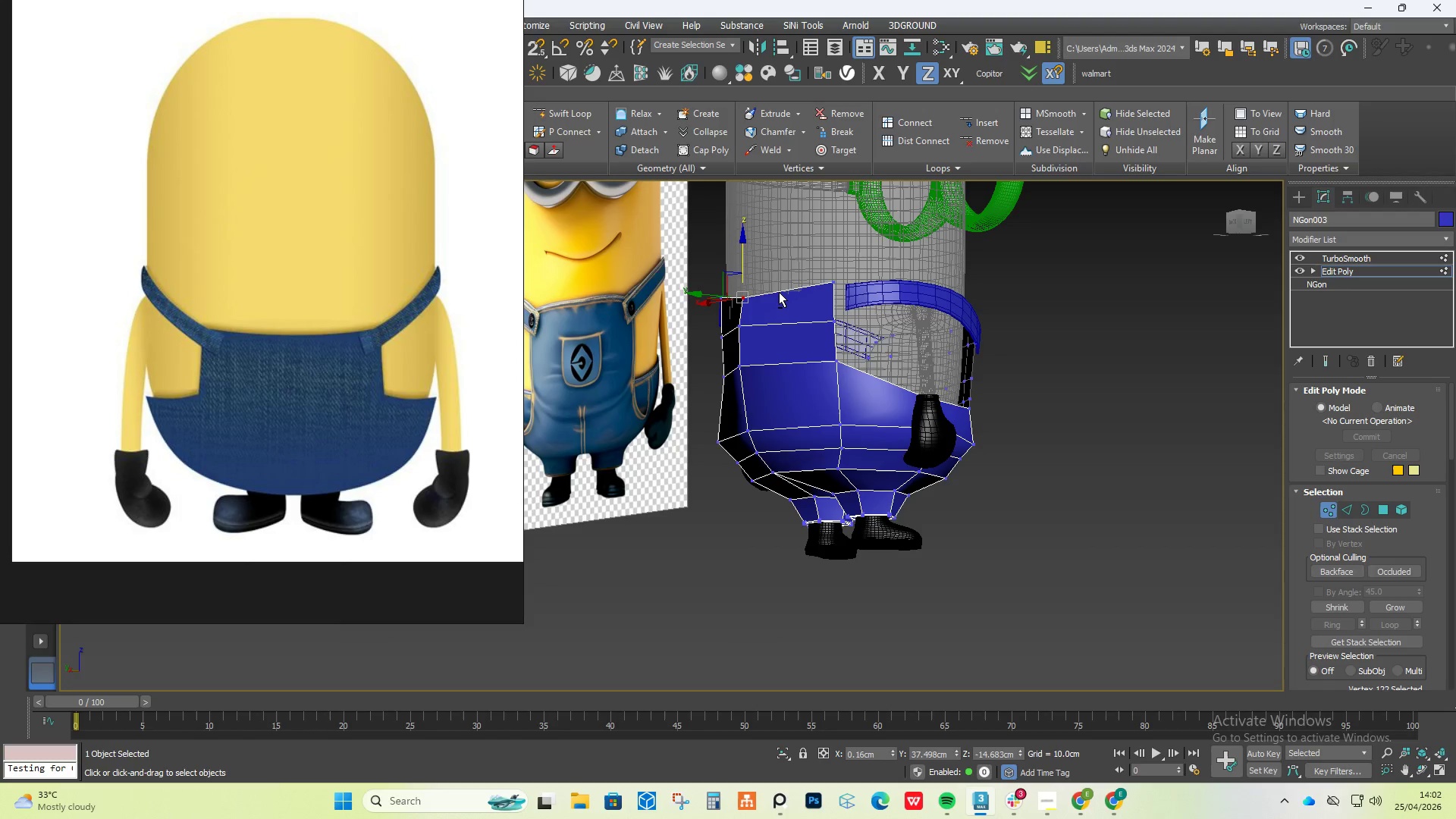 
scroll: coordinate [738, 291], scroll_direction: up, amount: 2.0
 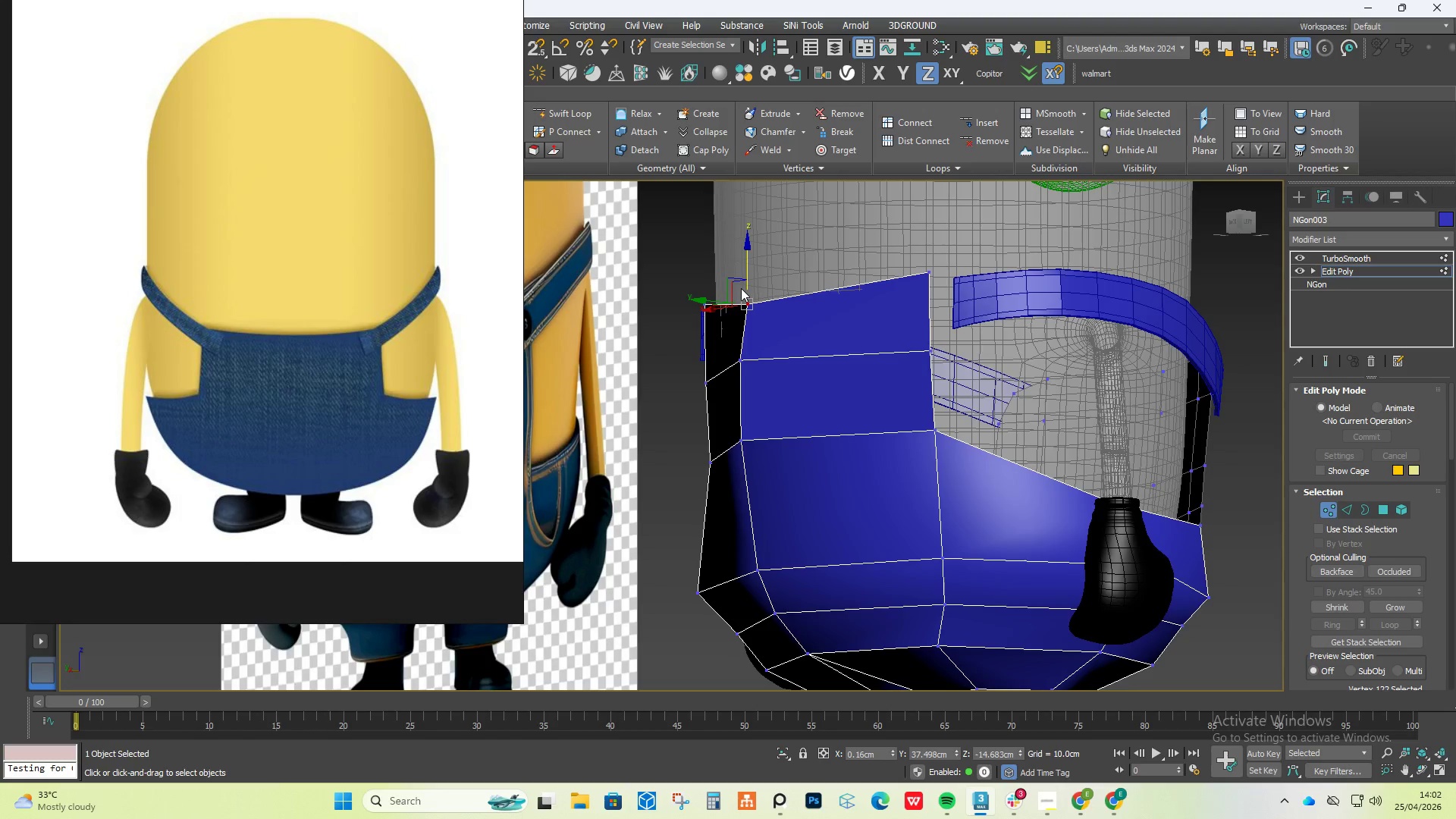 
wait(9.8)
 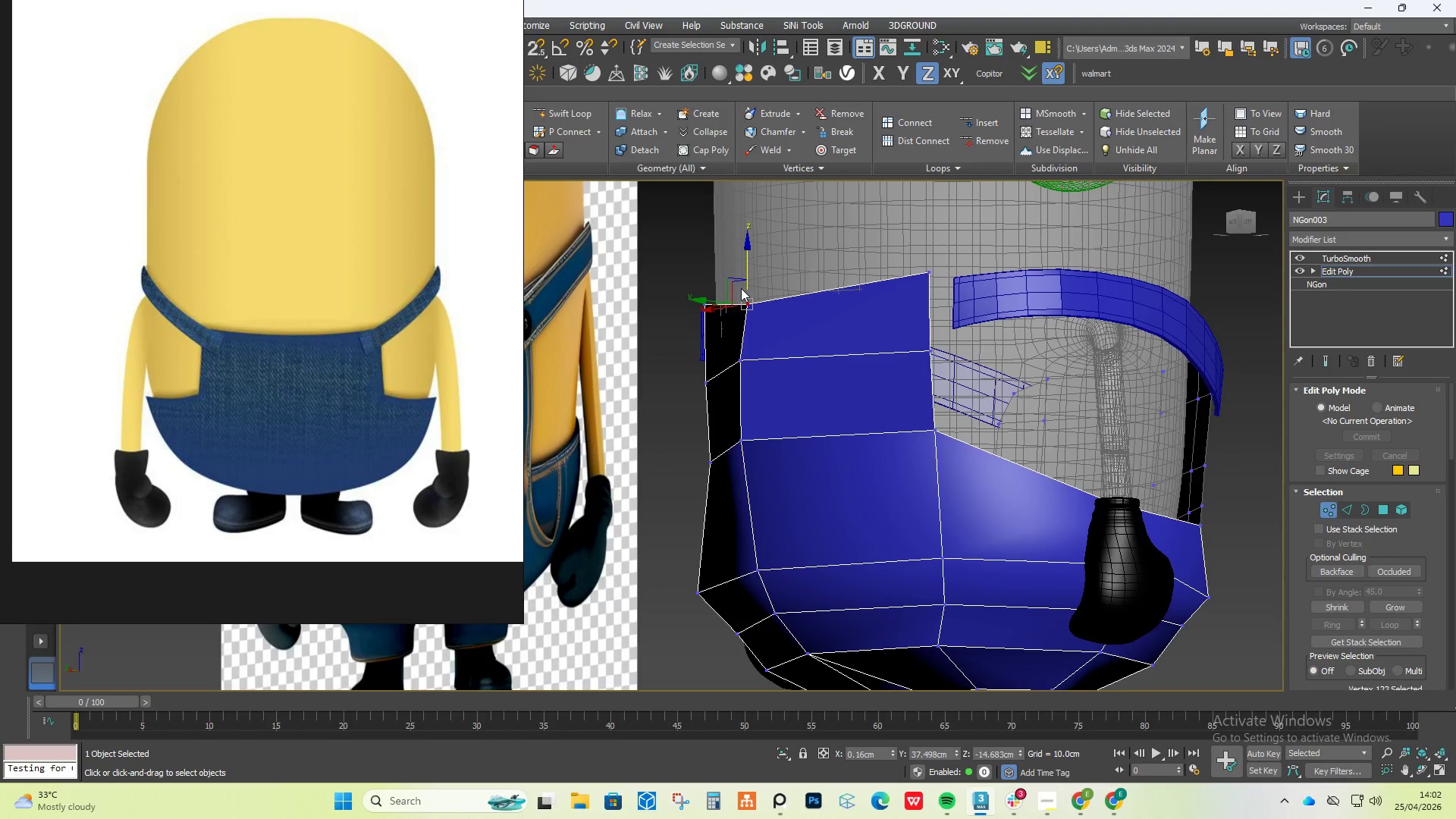 
key(Space)
 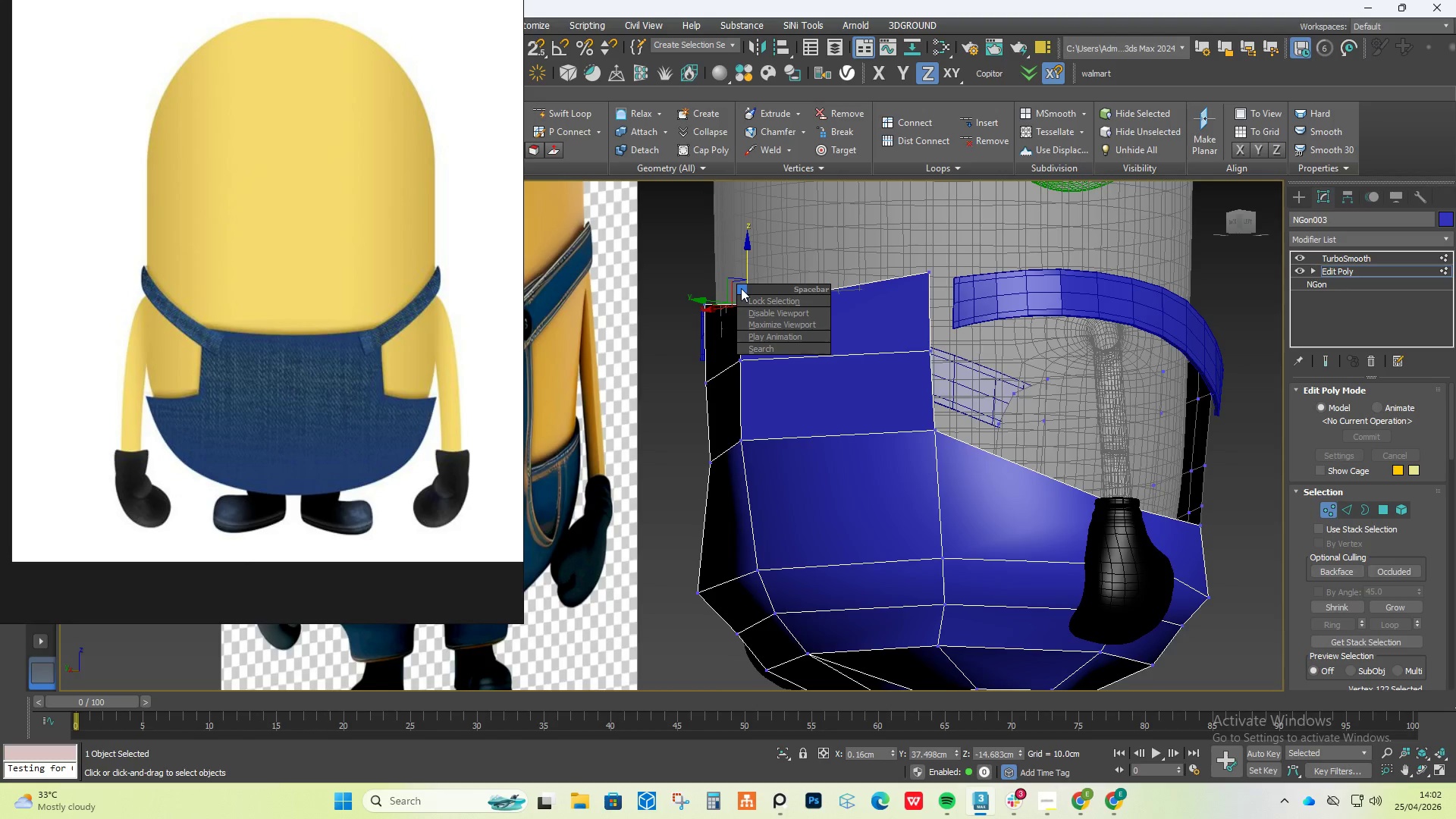 
wait(28.05)
 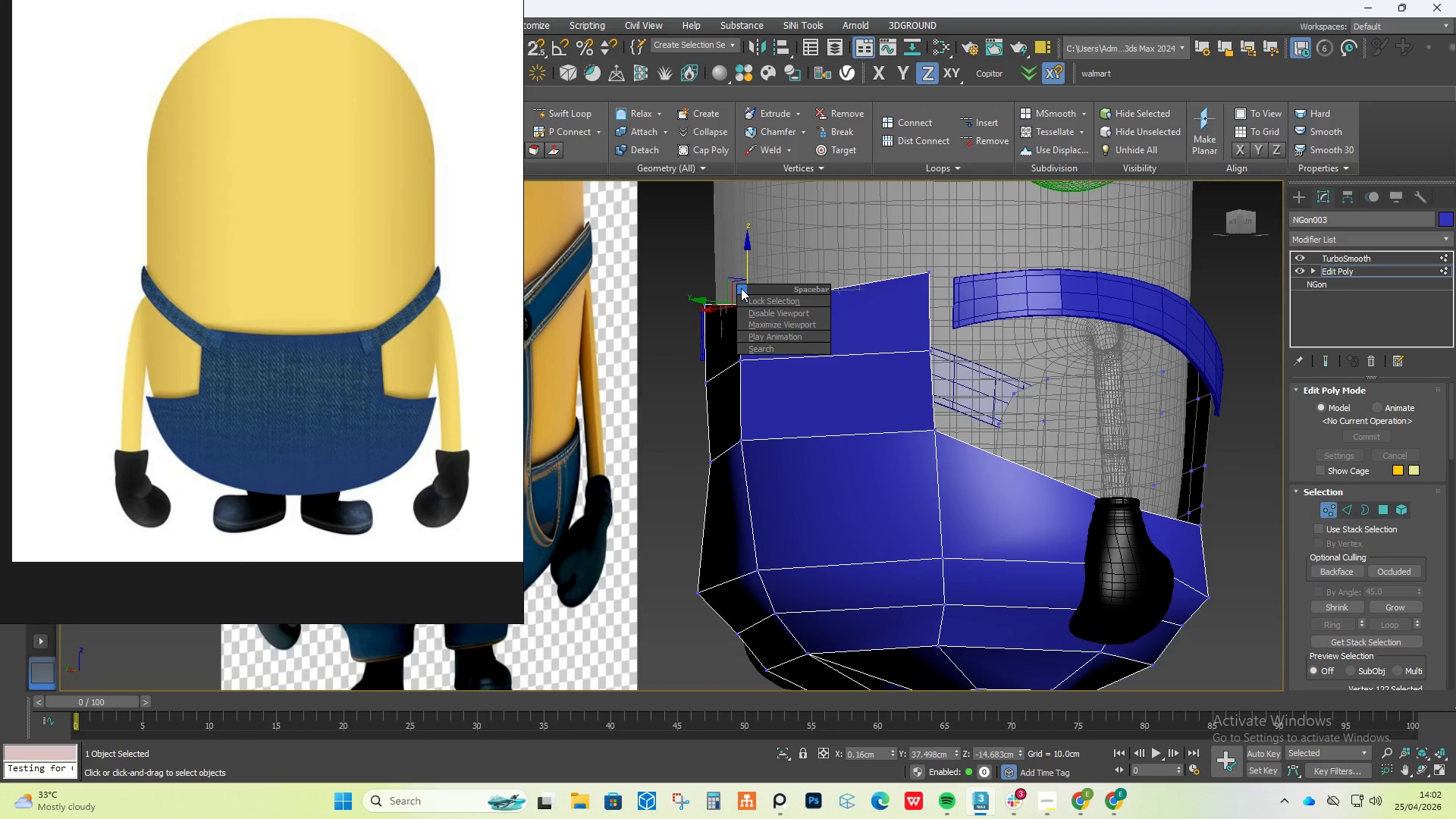 
left_click([703, 234])
 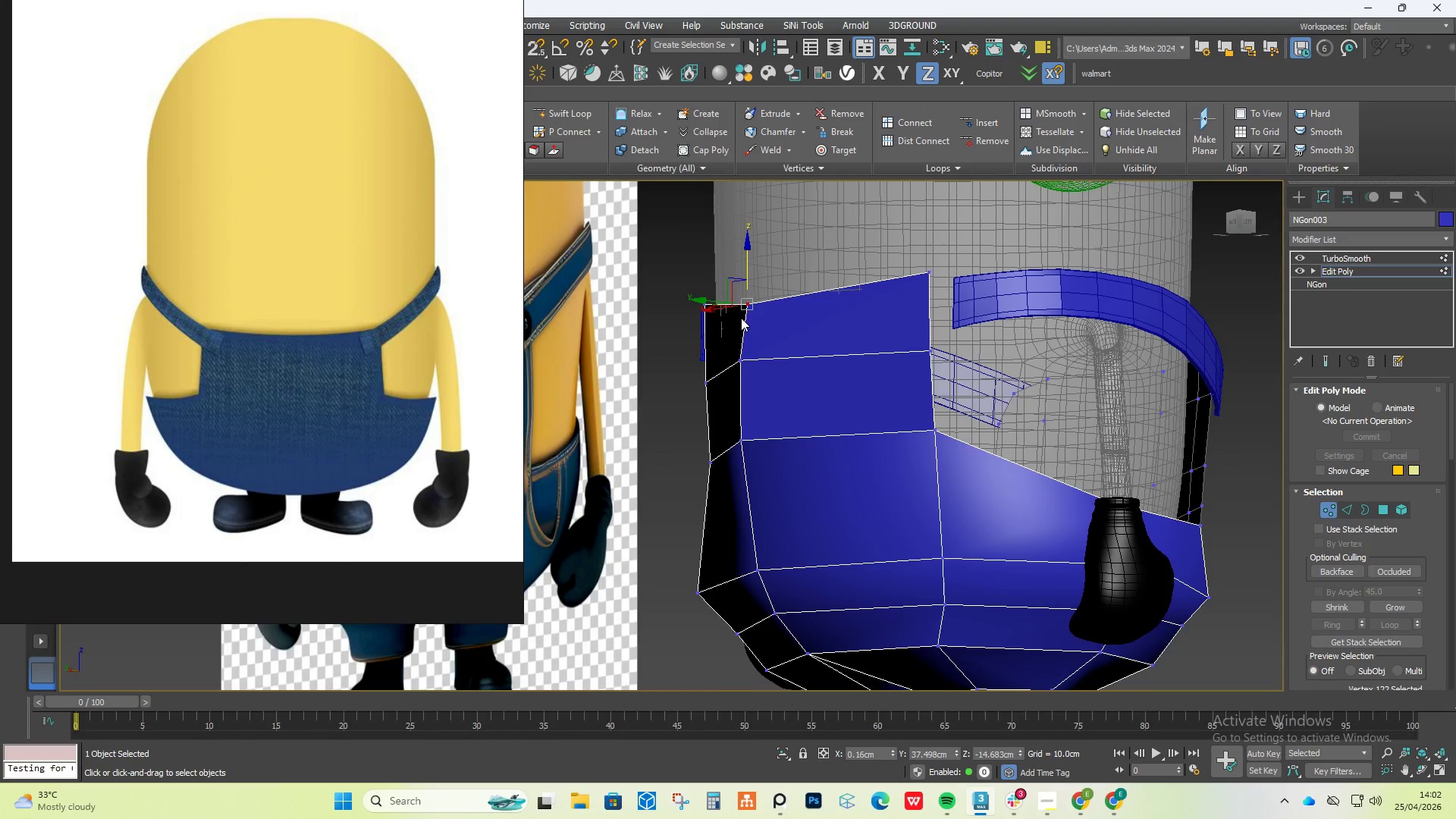 
wait(8.81)
 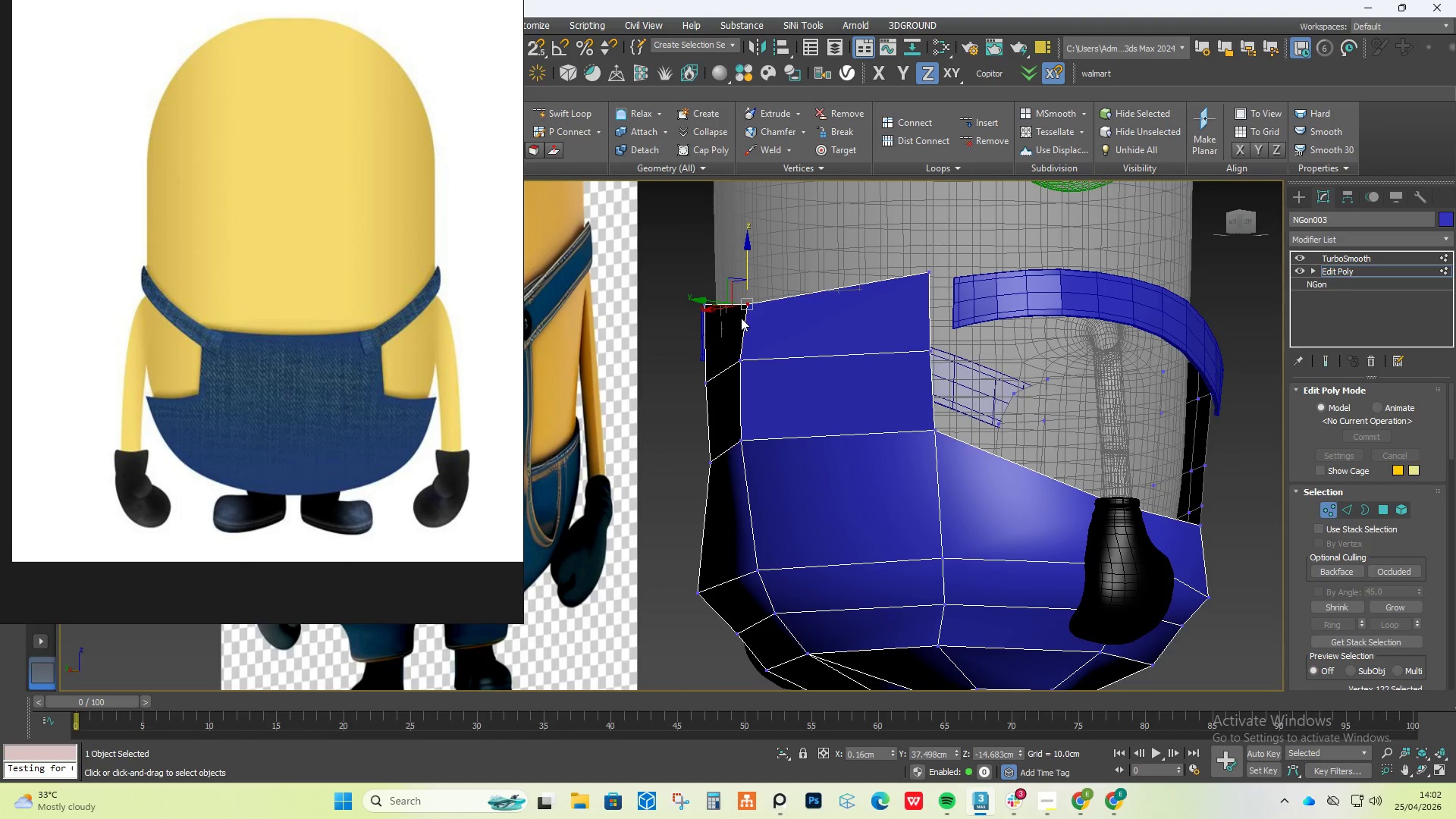 
left_click([927, 272])
 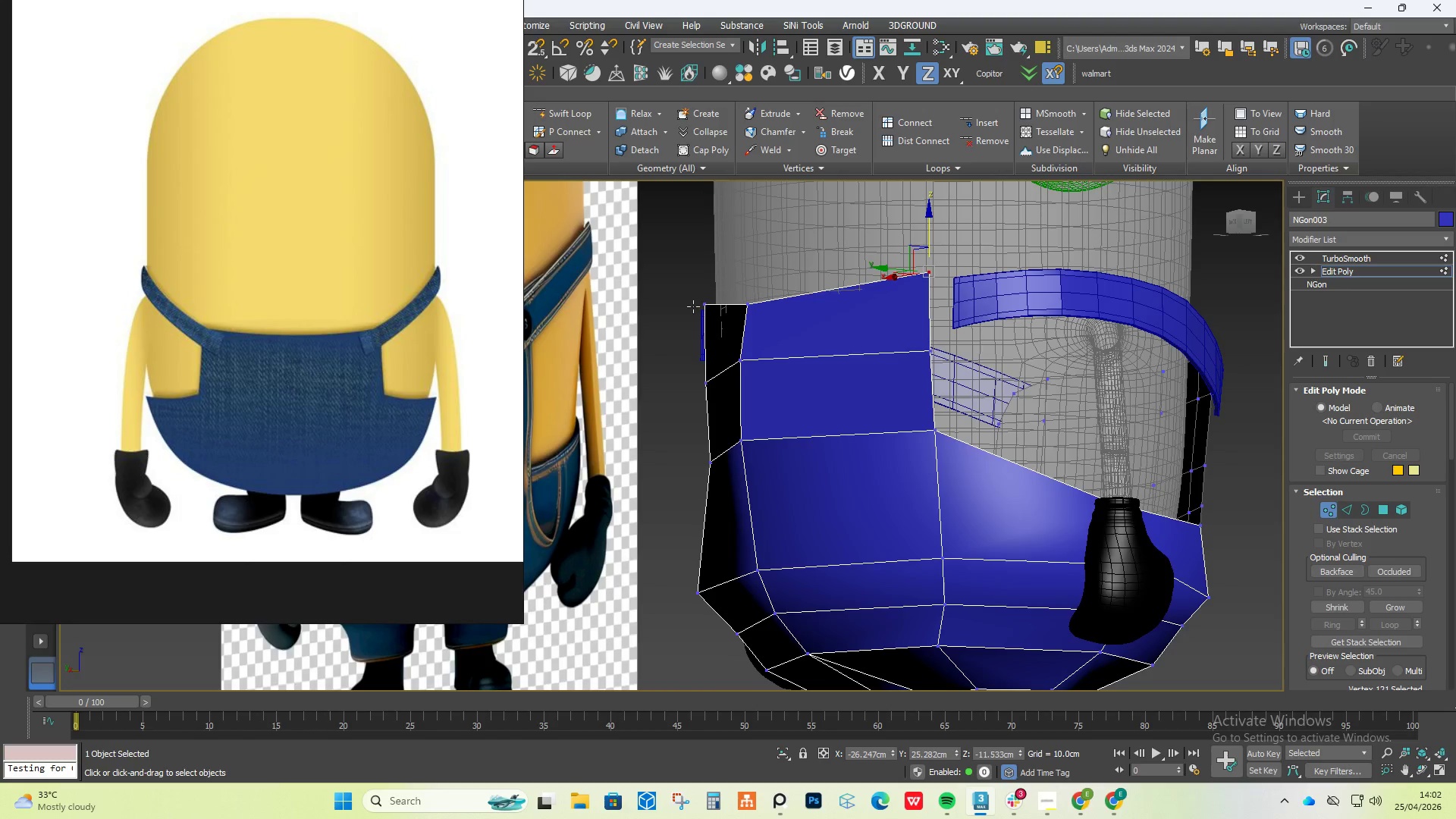 
hold_key(key=AltLeft, duration=0.83)
 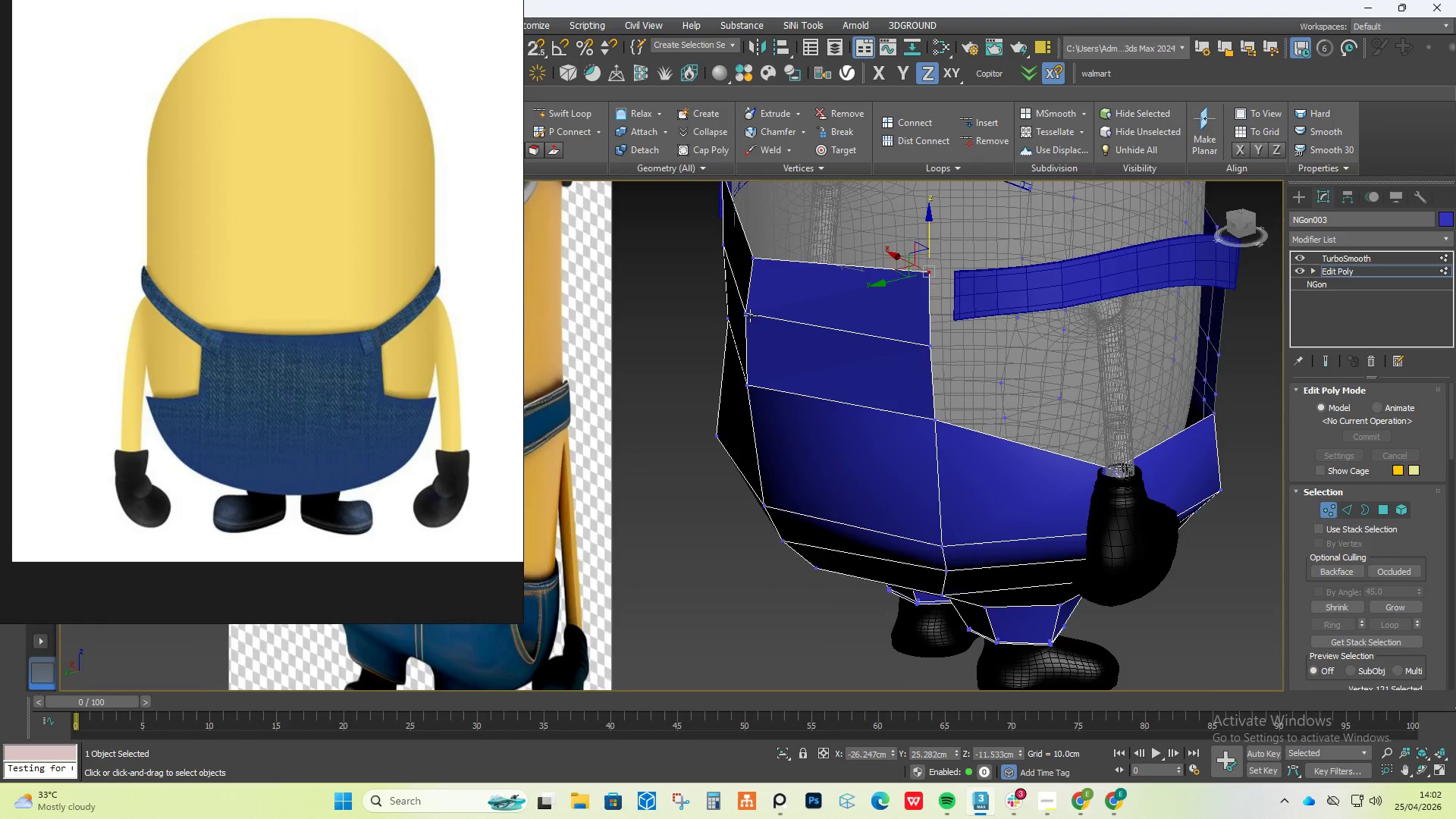 
scroll: coordinate [750, 315], scroll_direction: up, amount: 1.0
 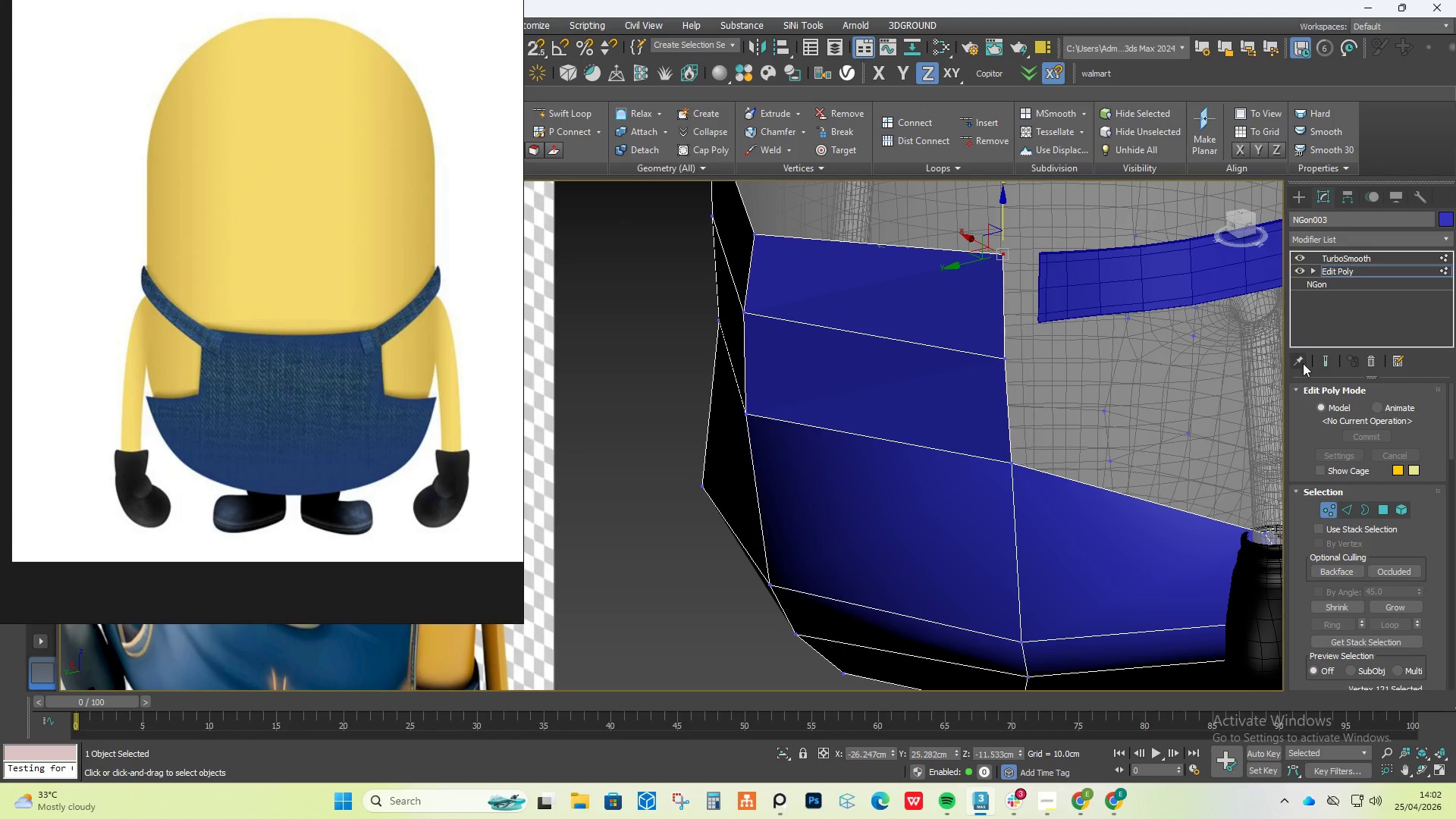 
left_click([1320, 362])
 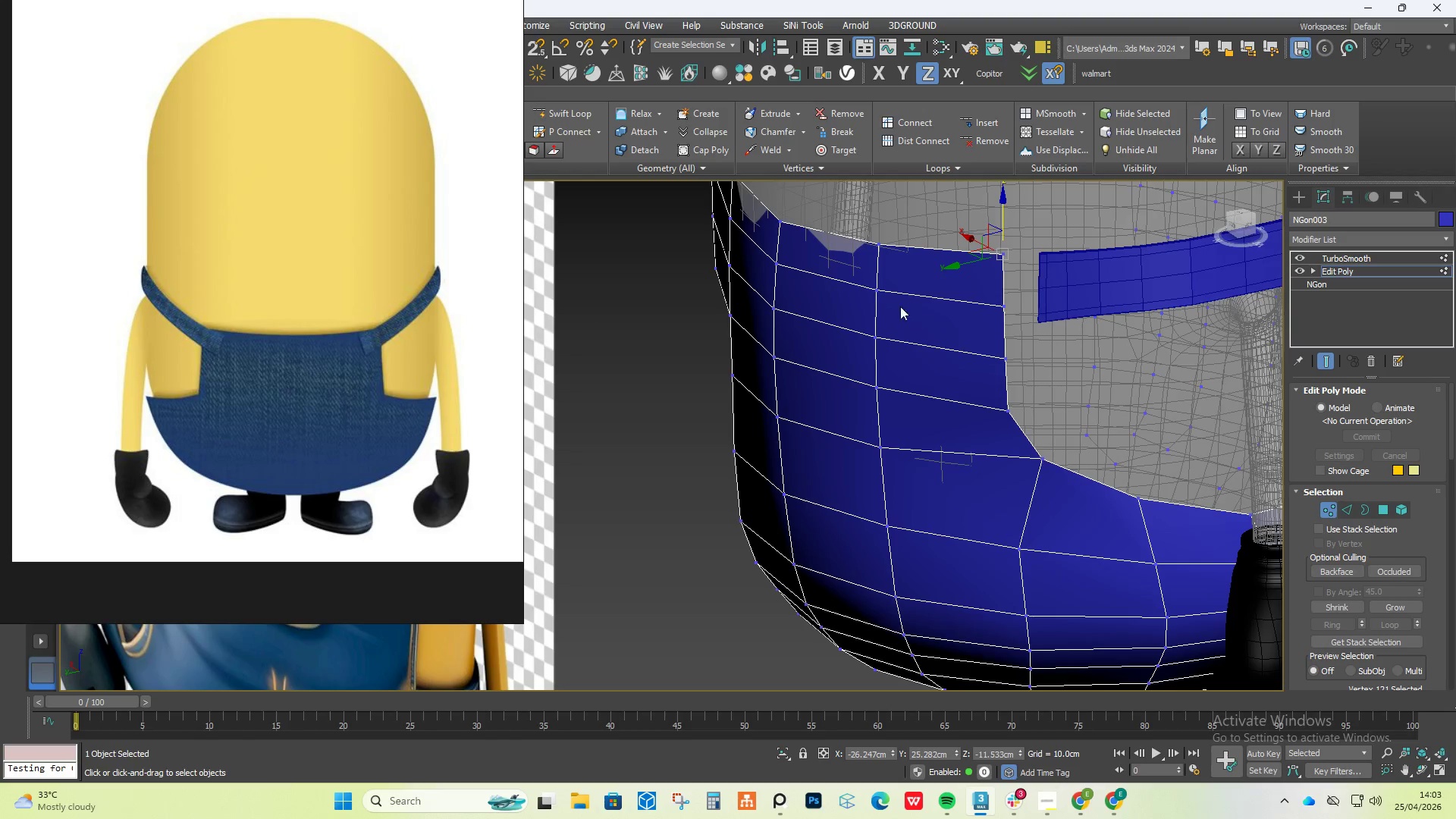 
hold_key(key=AltLeft, duration=1.47)
 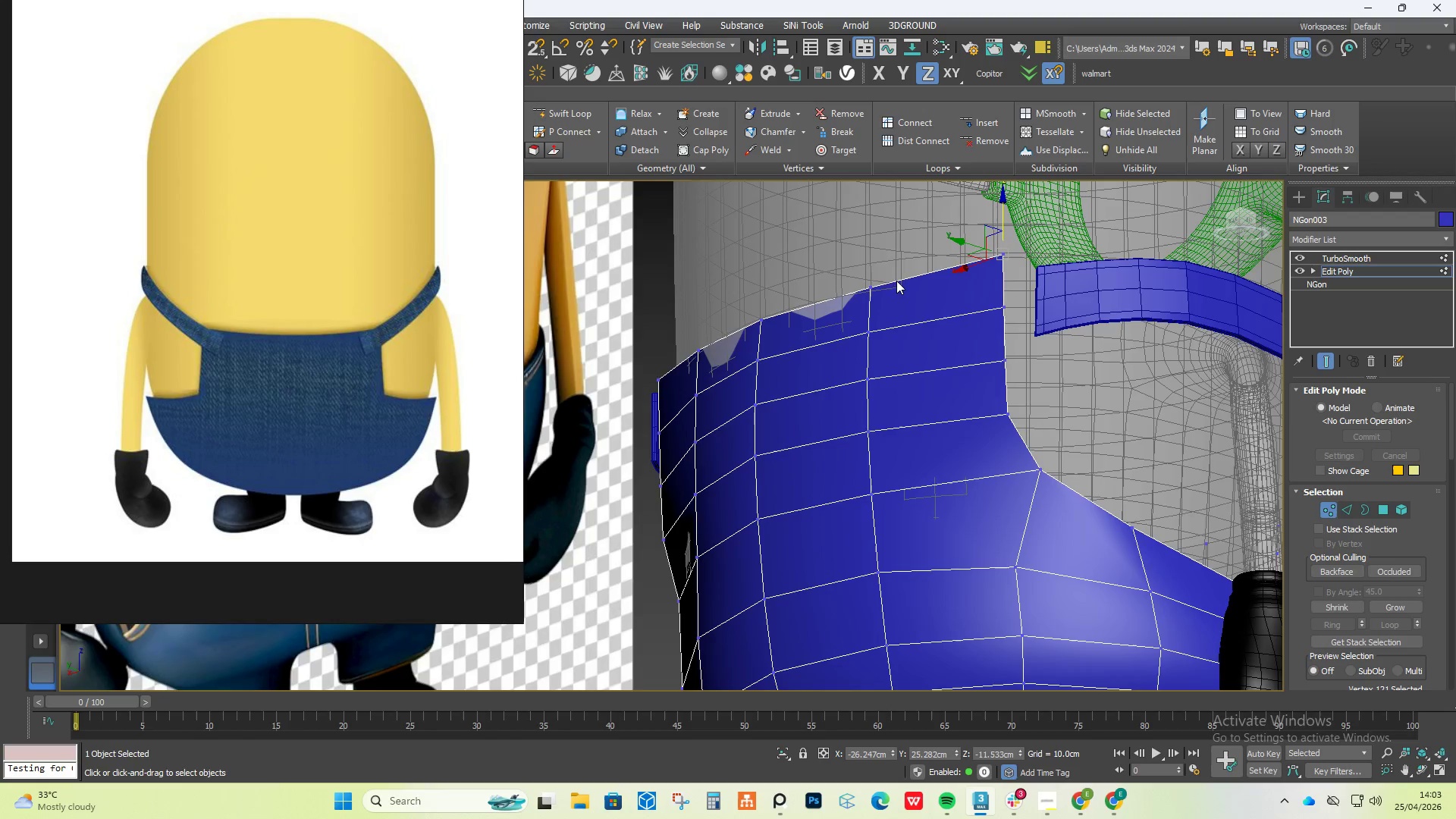 
hold_key(key=AltLeft, duration=1.61)
 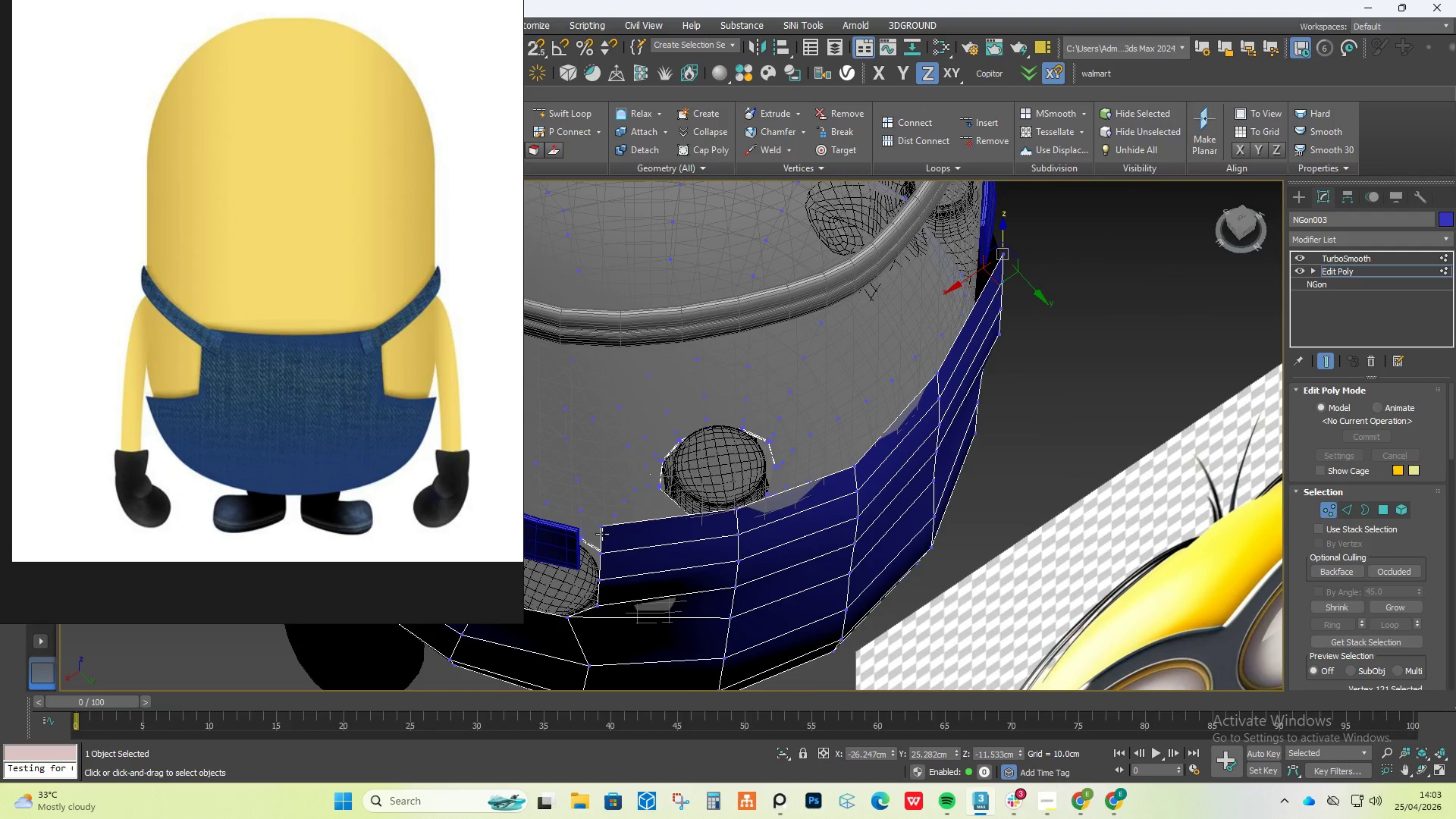 
hold_key(key=AltLeft, duration=0.64)
 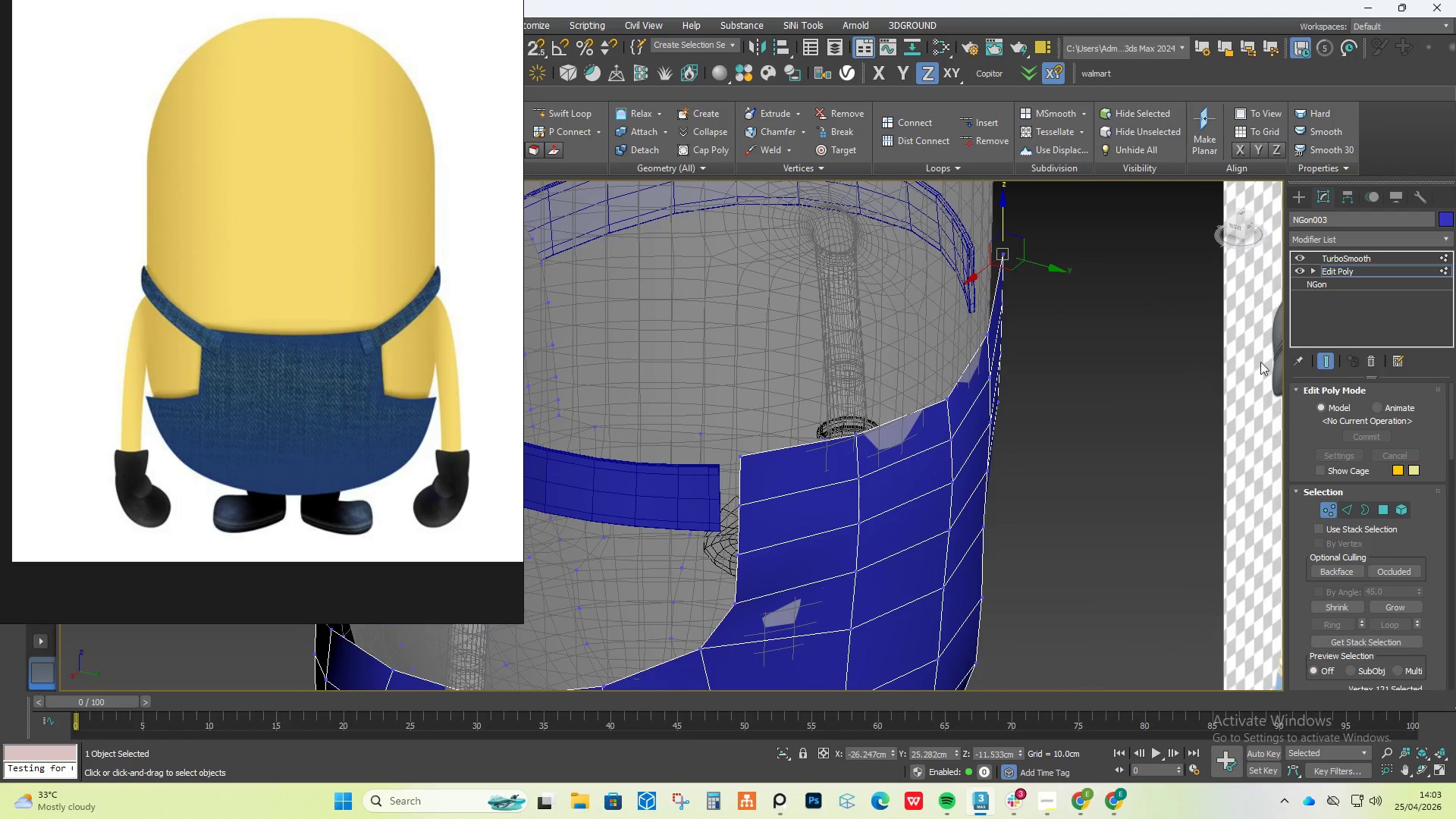 
left_click([1329, 362])
 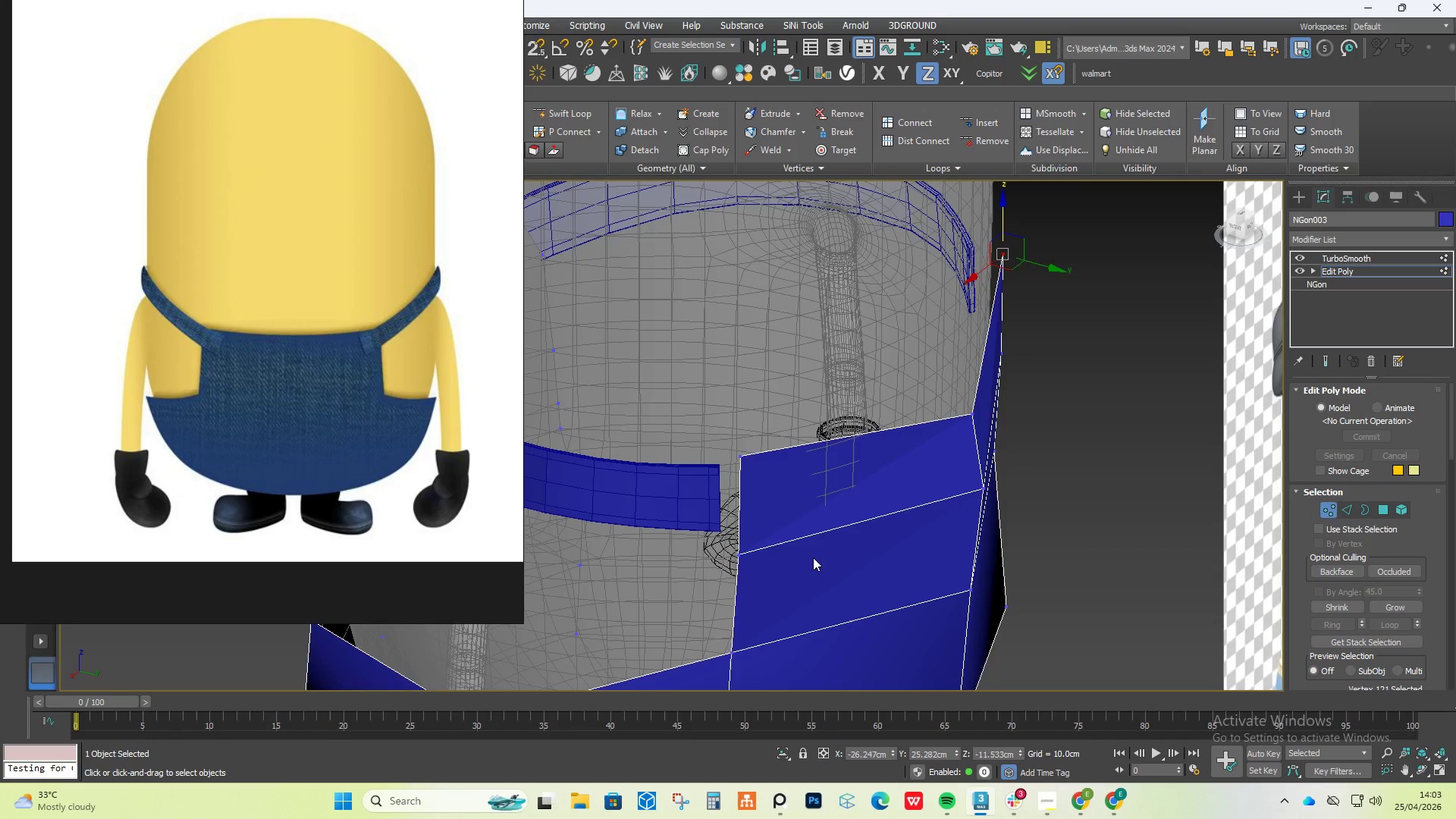 
scroll: coordinate [813, 559], scroll_direction: down, amount: 1.0
 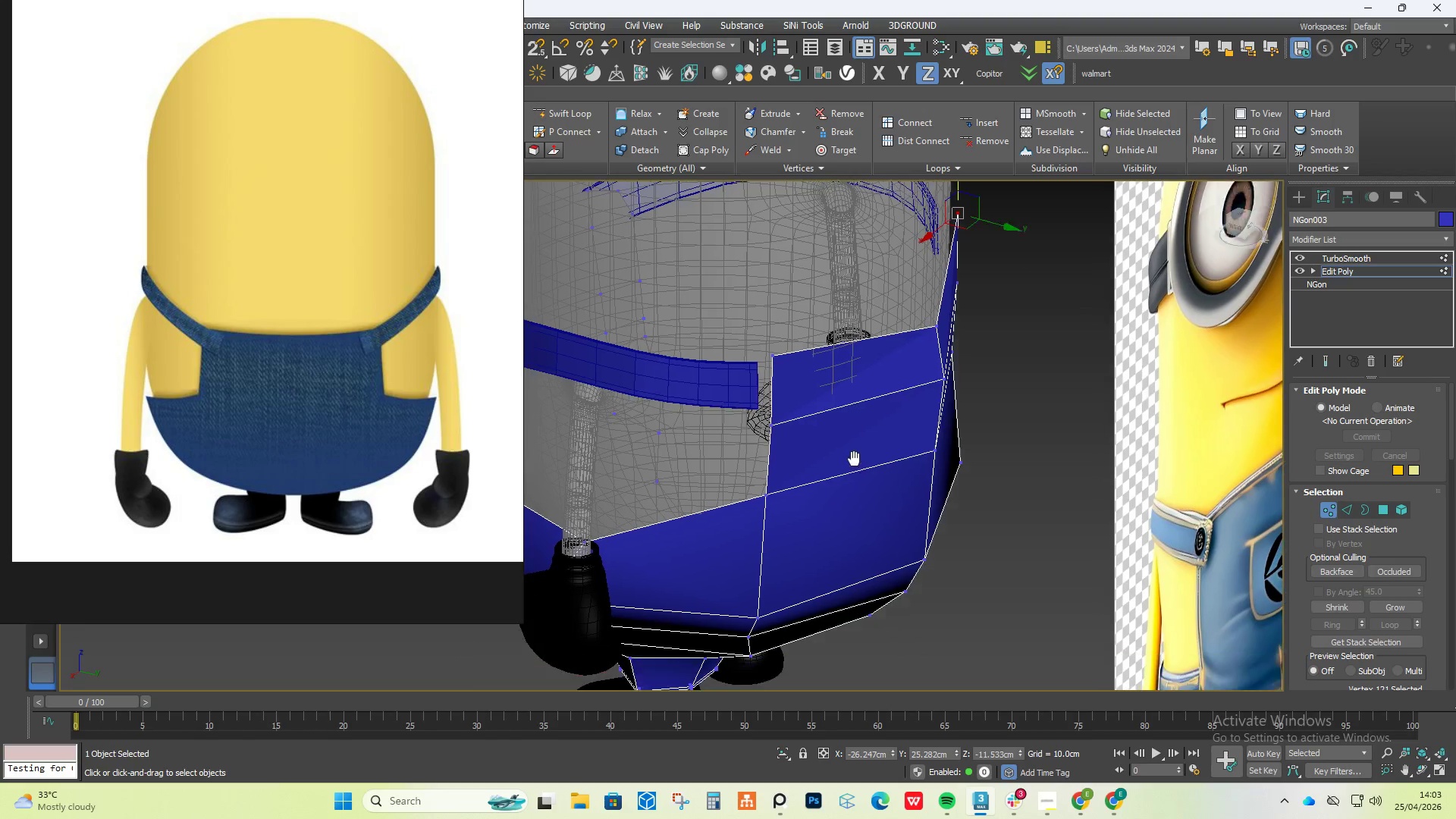 
hold_key(key=AltLeft, duration=0.59)
 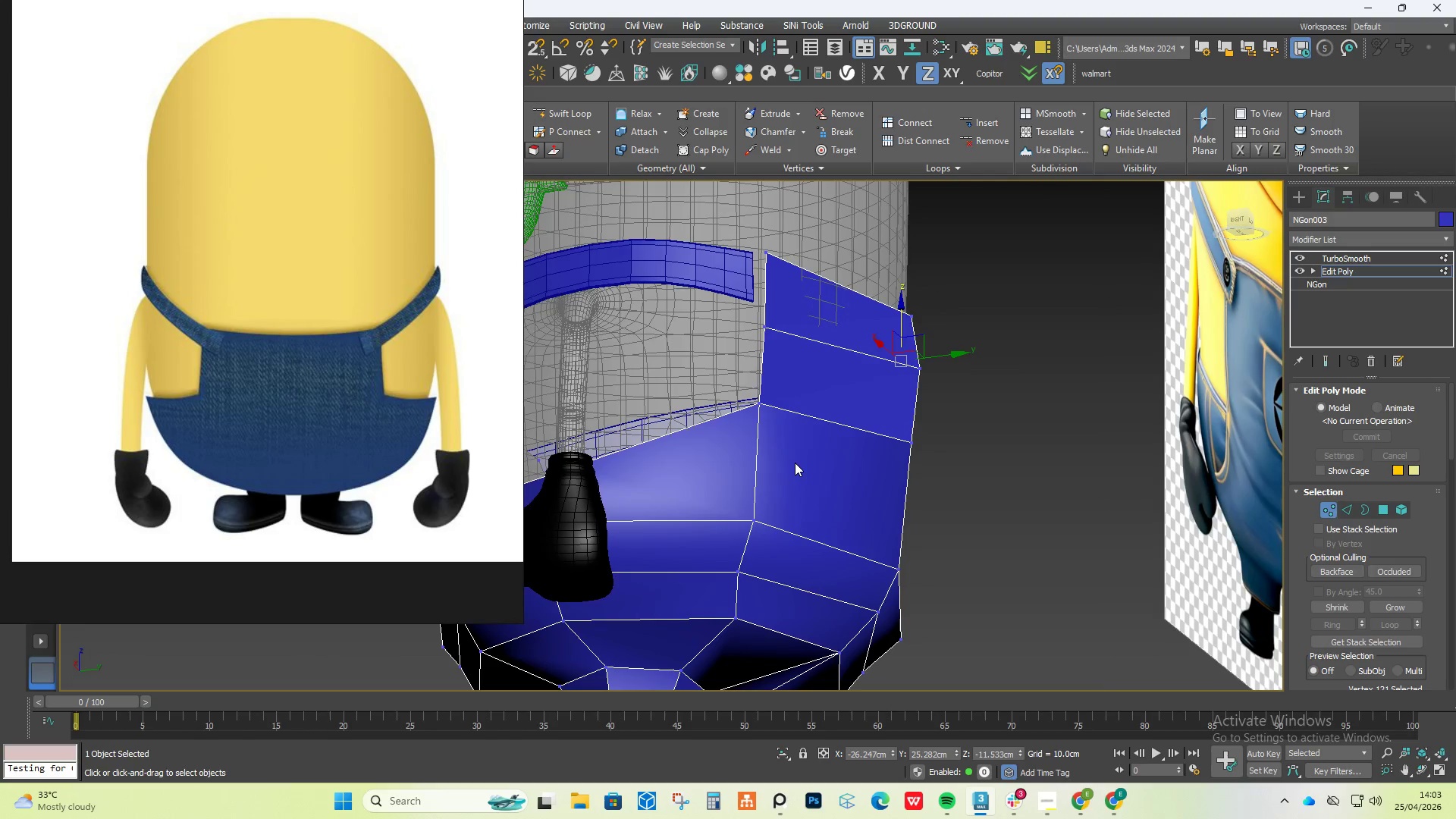 
scroll: coordinate [795, 463], scroll_direction: down, amount: 1.0
 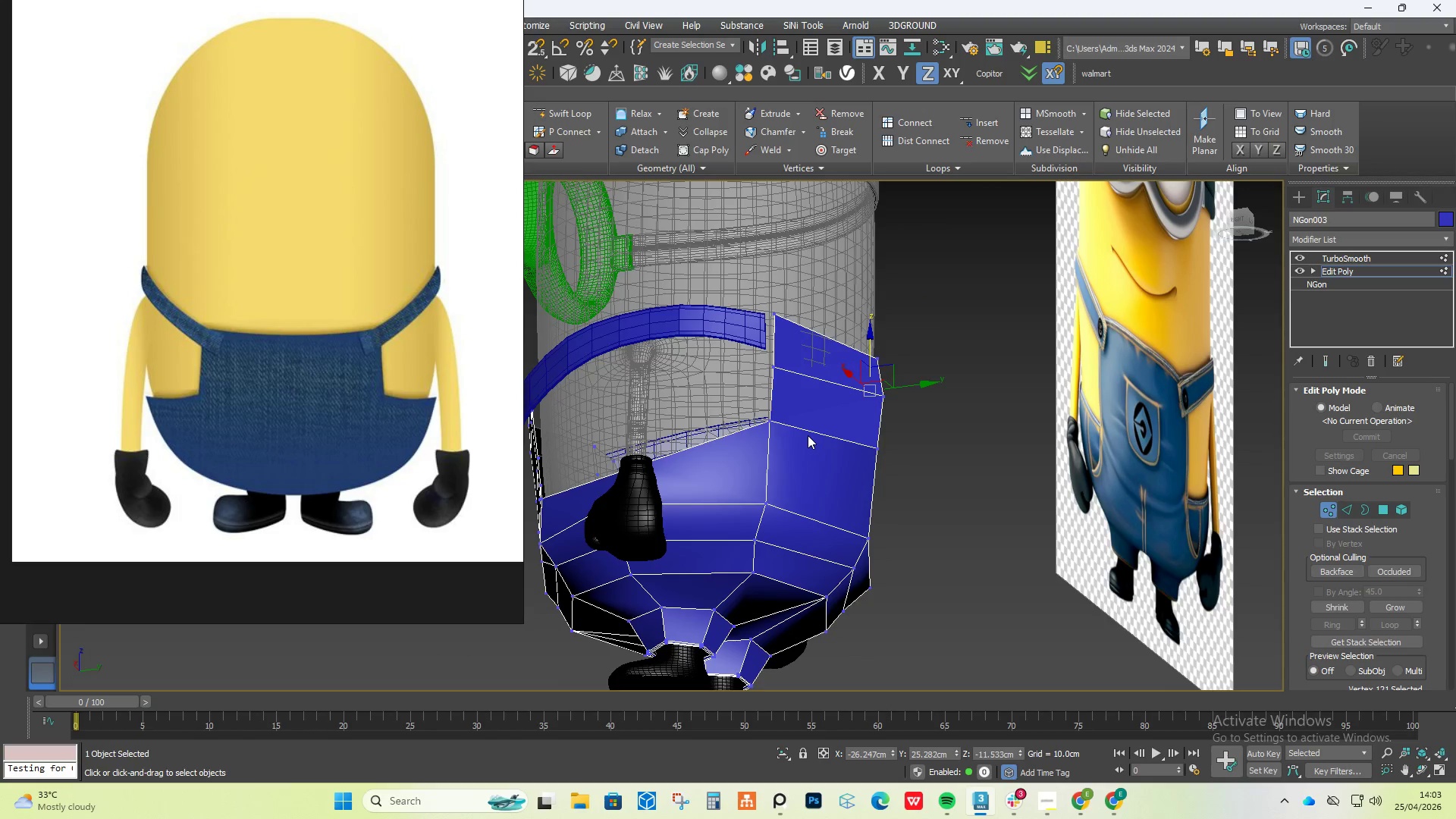 
hold_key(key=AltLeft, duration=0.47)
 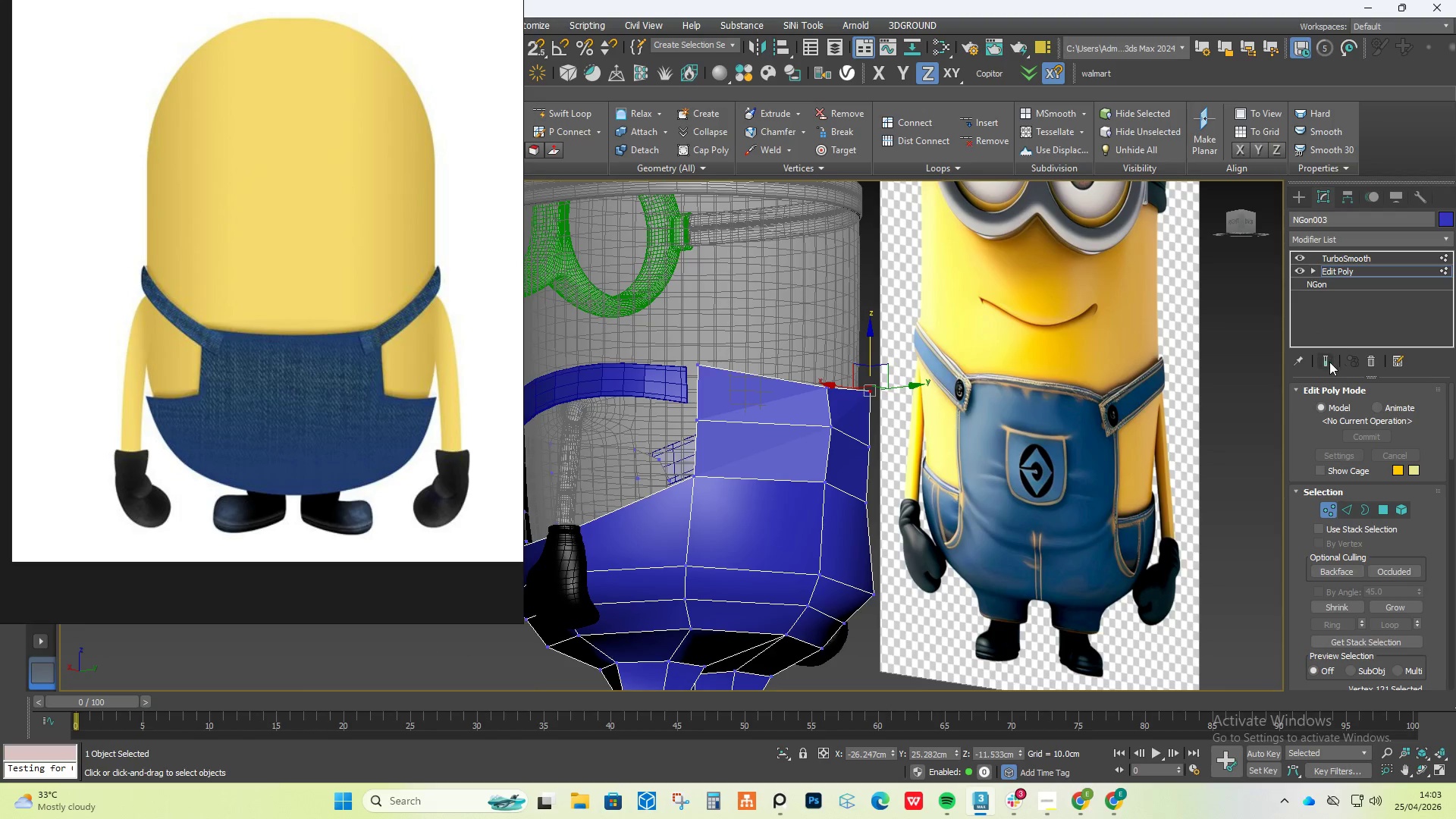 
left_click([1319, 365])
 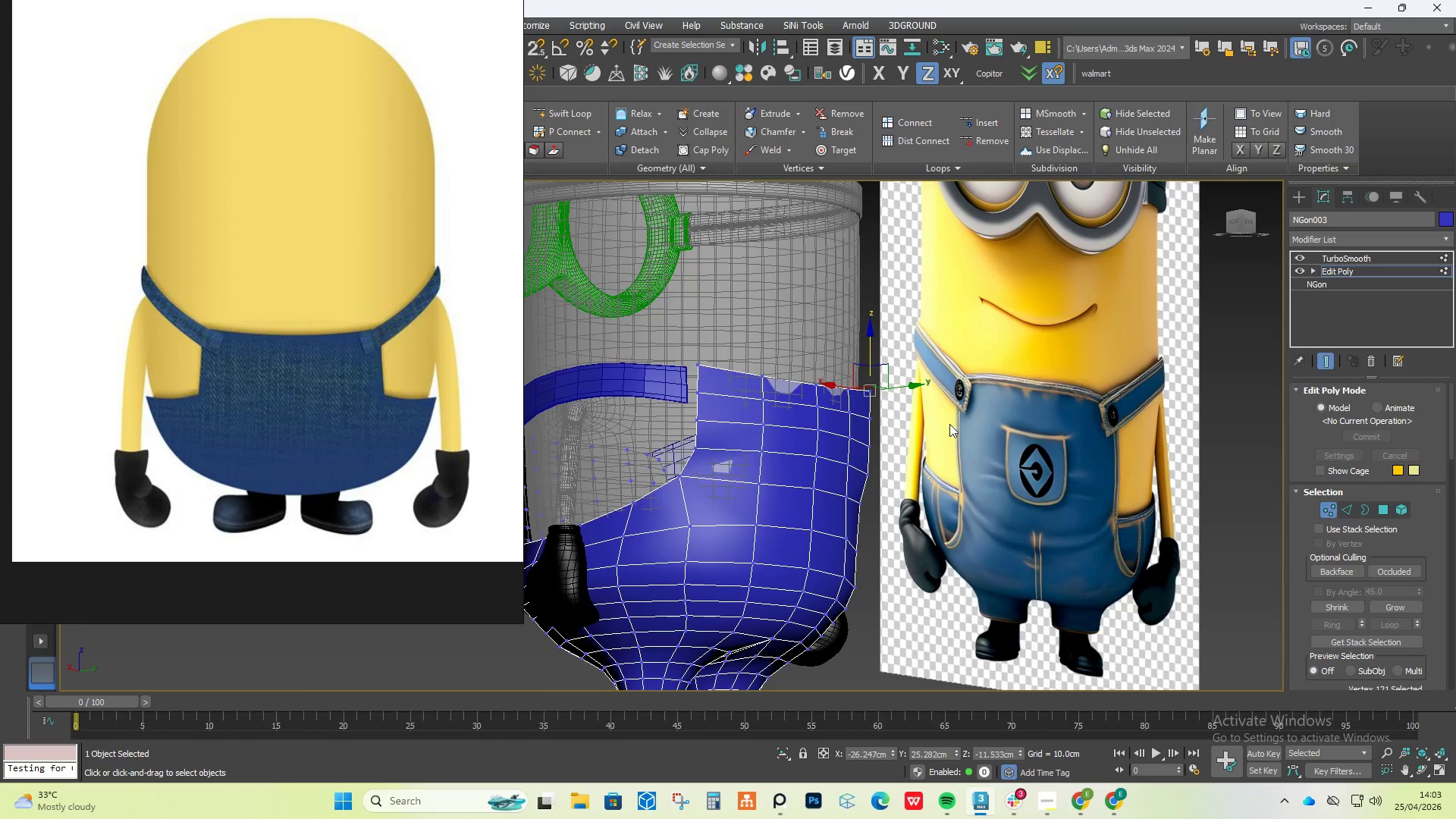 
hold_key(key=AltLeft, duration=2.75)
scroll: coordinate [769, 480], scroll_direction: up, amount: 1.0
 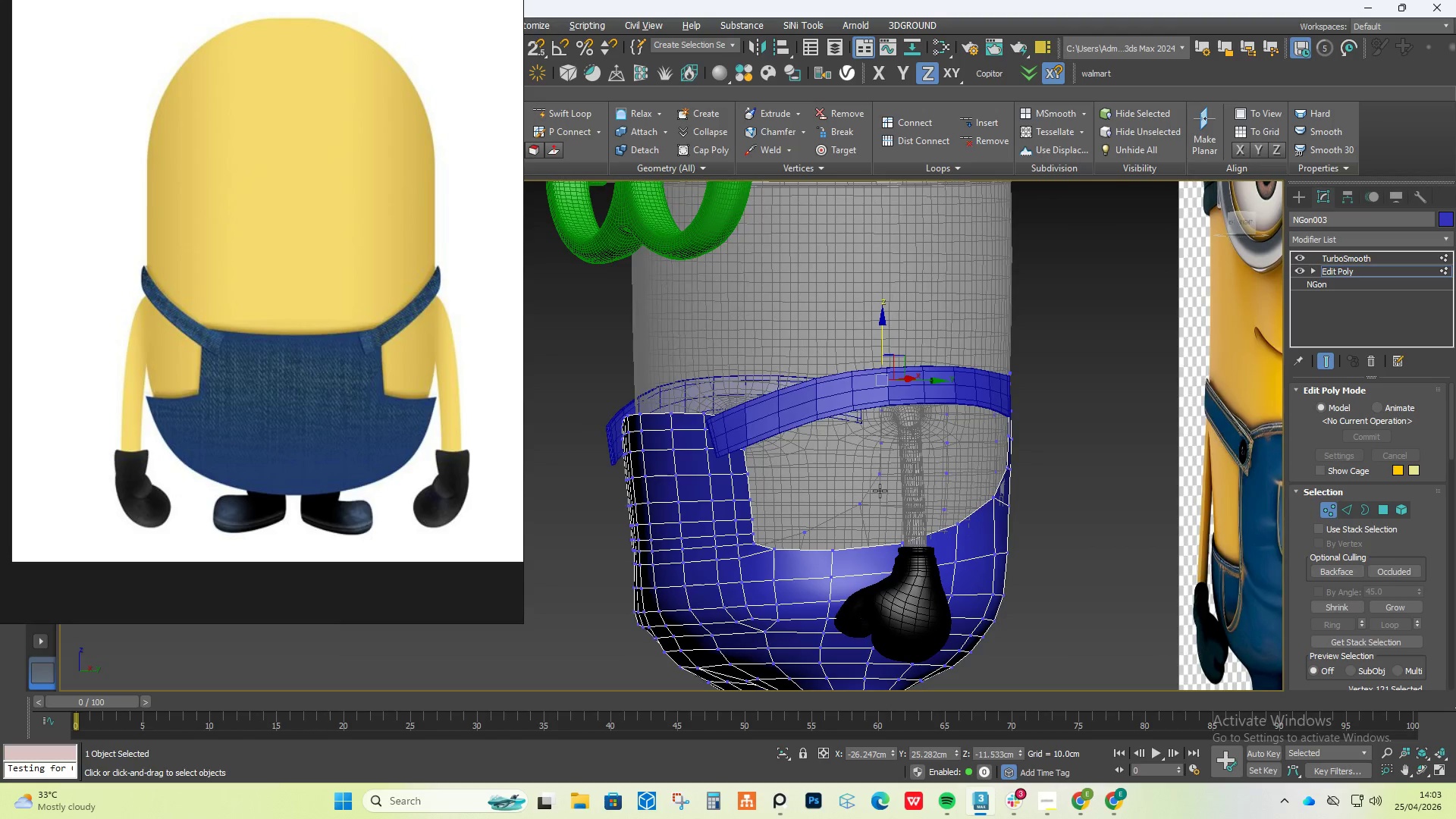 
left_click([1351, 259])
 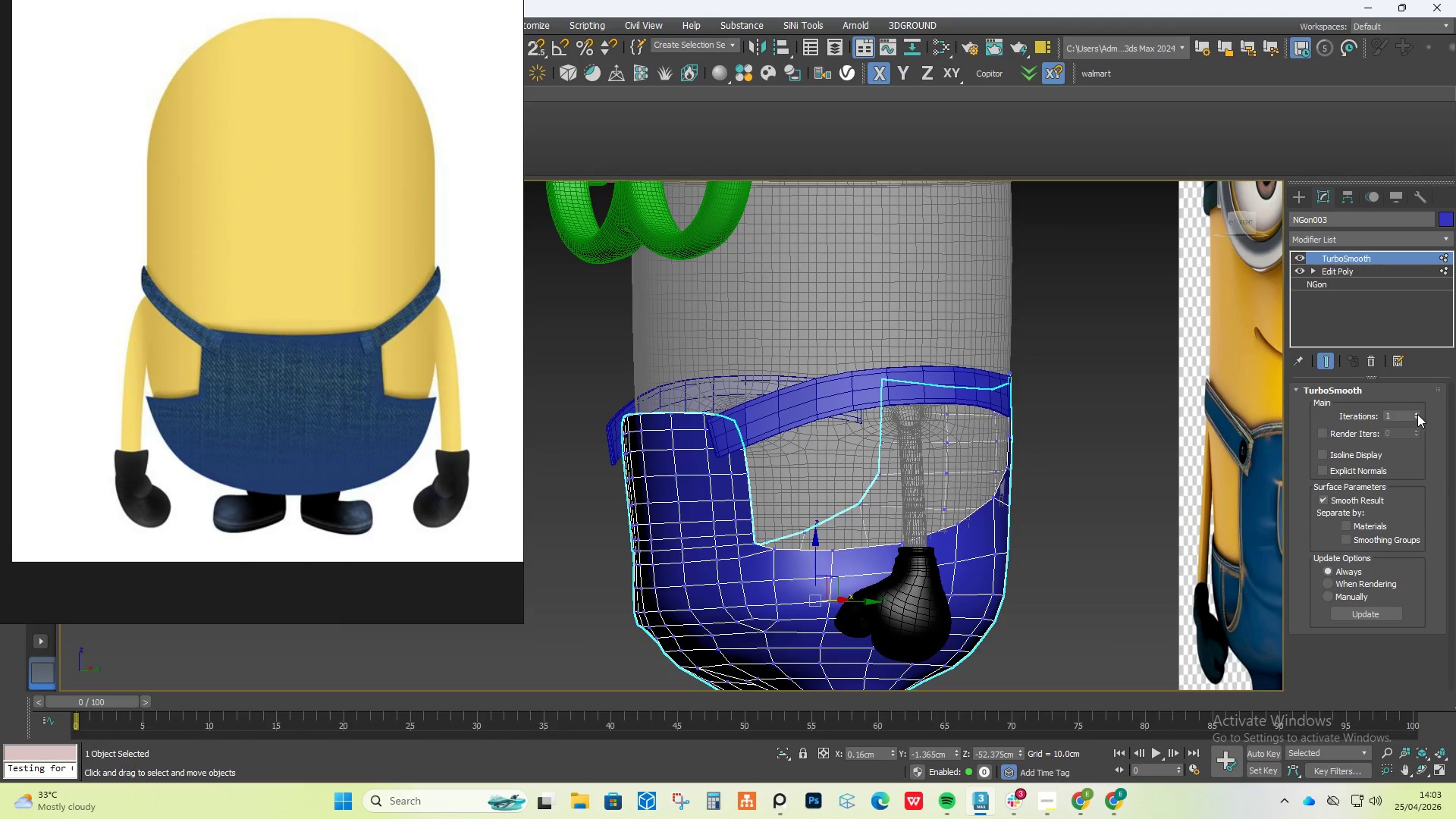 
left_click([1418, 413])
 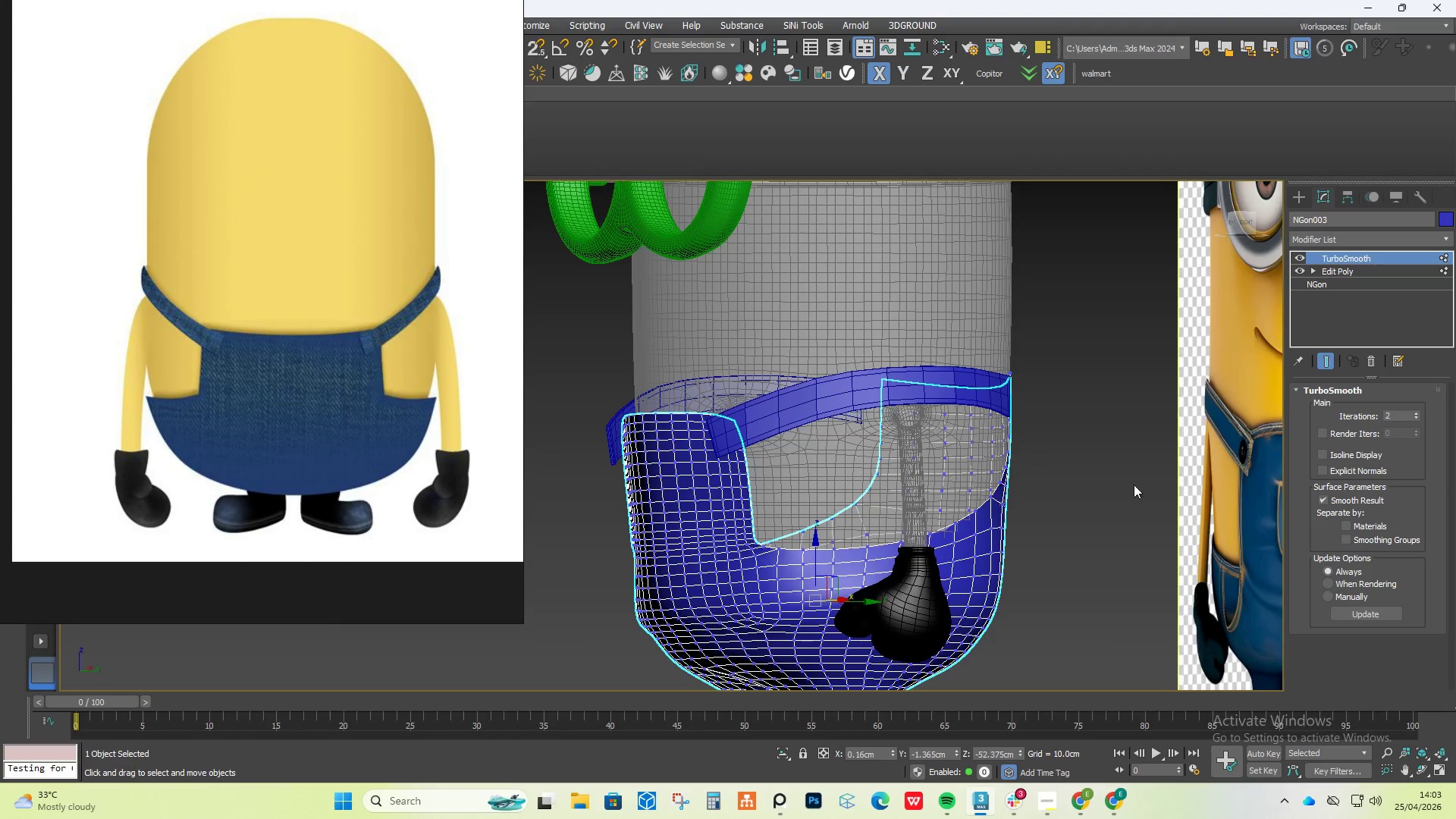 
hold_key(key=AltLeft, duration=0.86)
 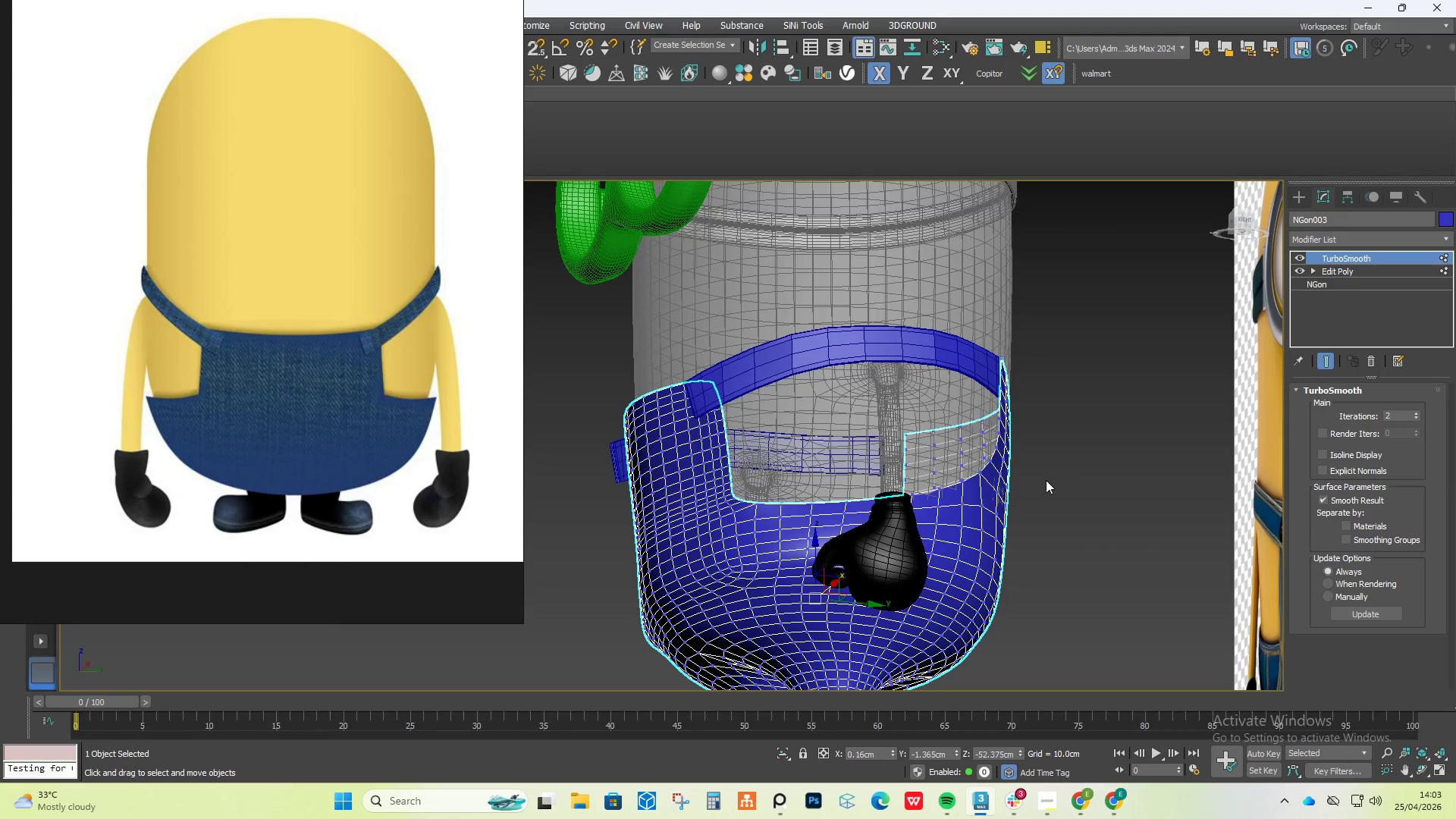 
key(F4)
 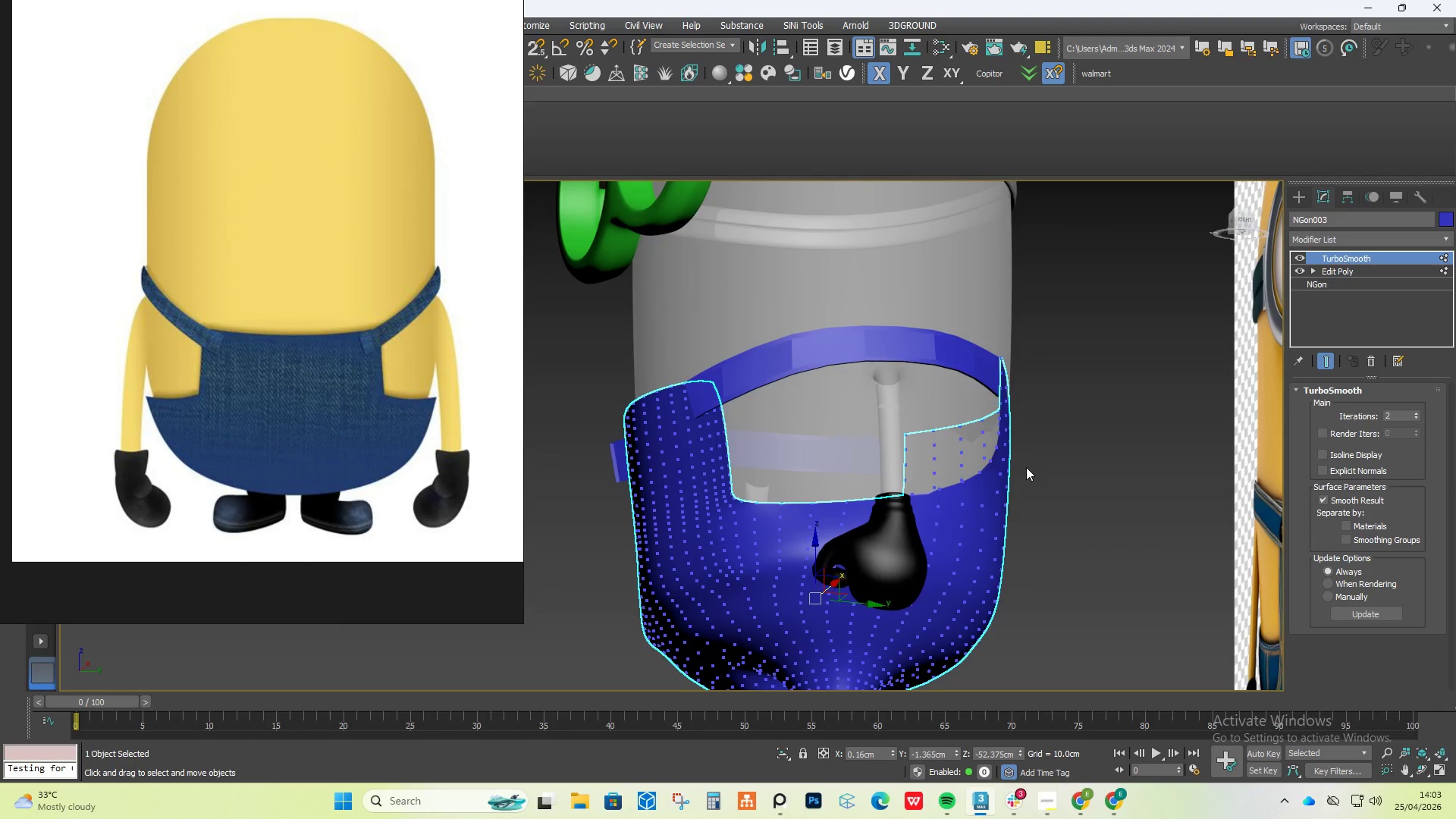 
hold_key(key=AltLeft, duration=4.05)
scroll: coordinate [1026, 467], scroll_direction: down, amount: 2.0
 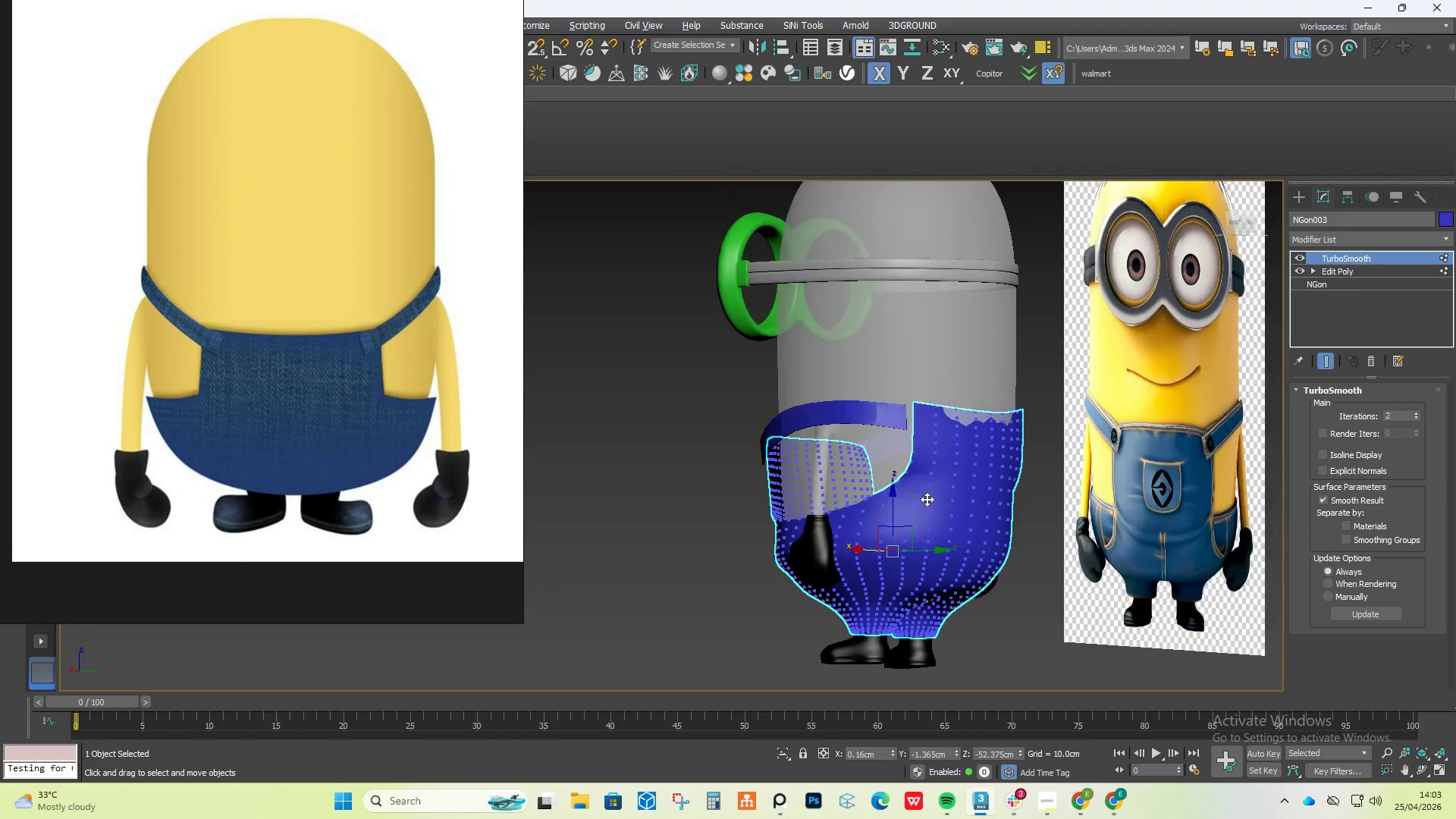 
left_click([1297, 190])
 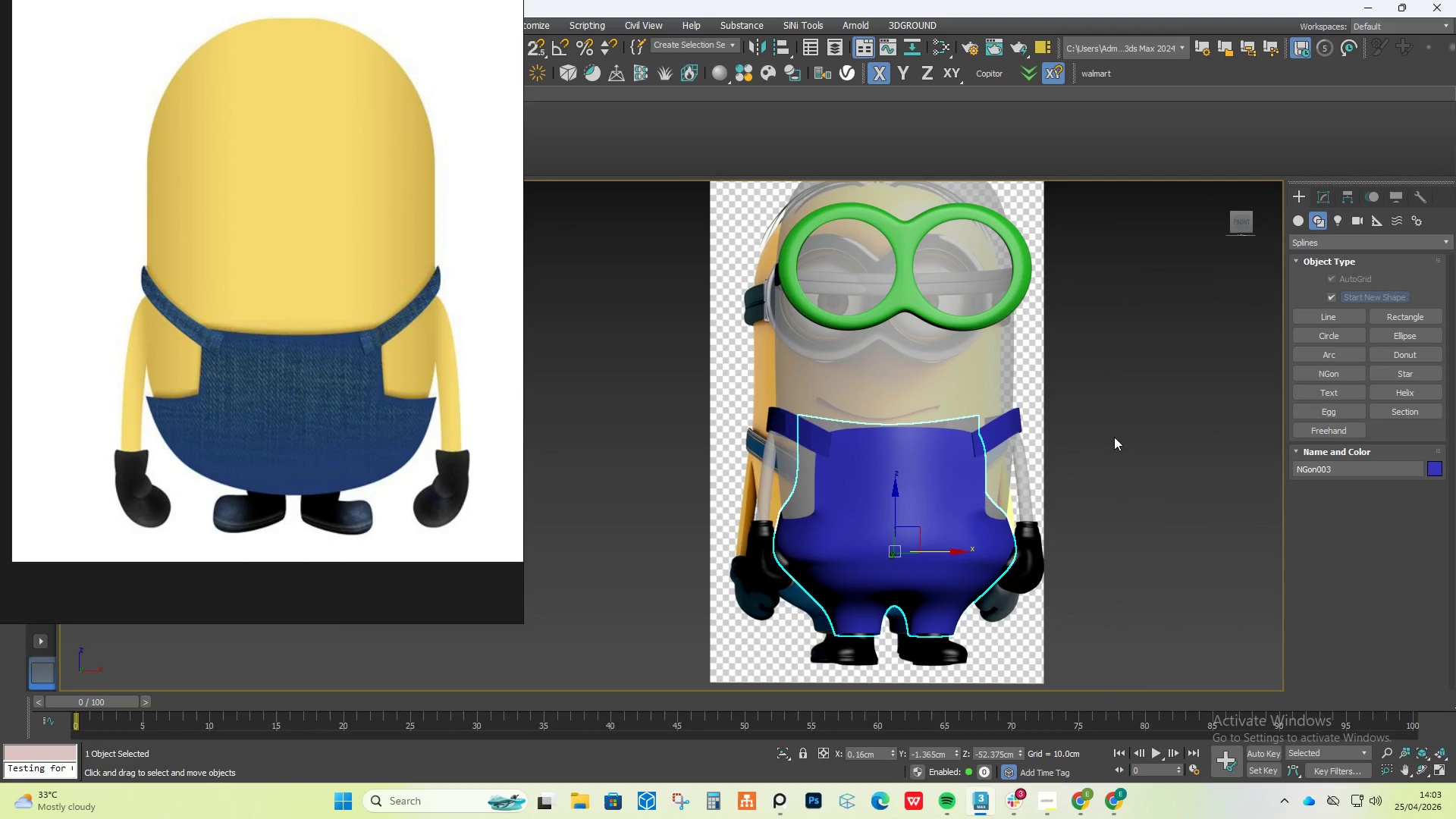 
hold_key(key=AltLeft, duration=1.76)
 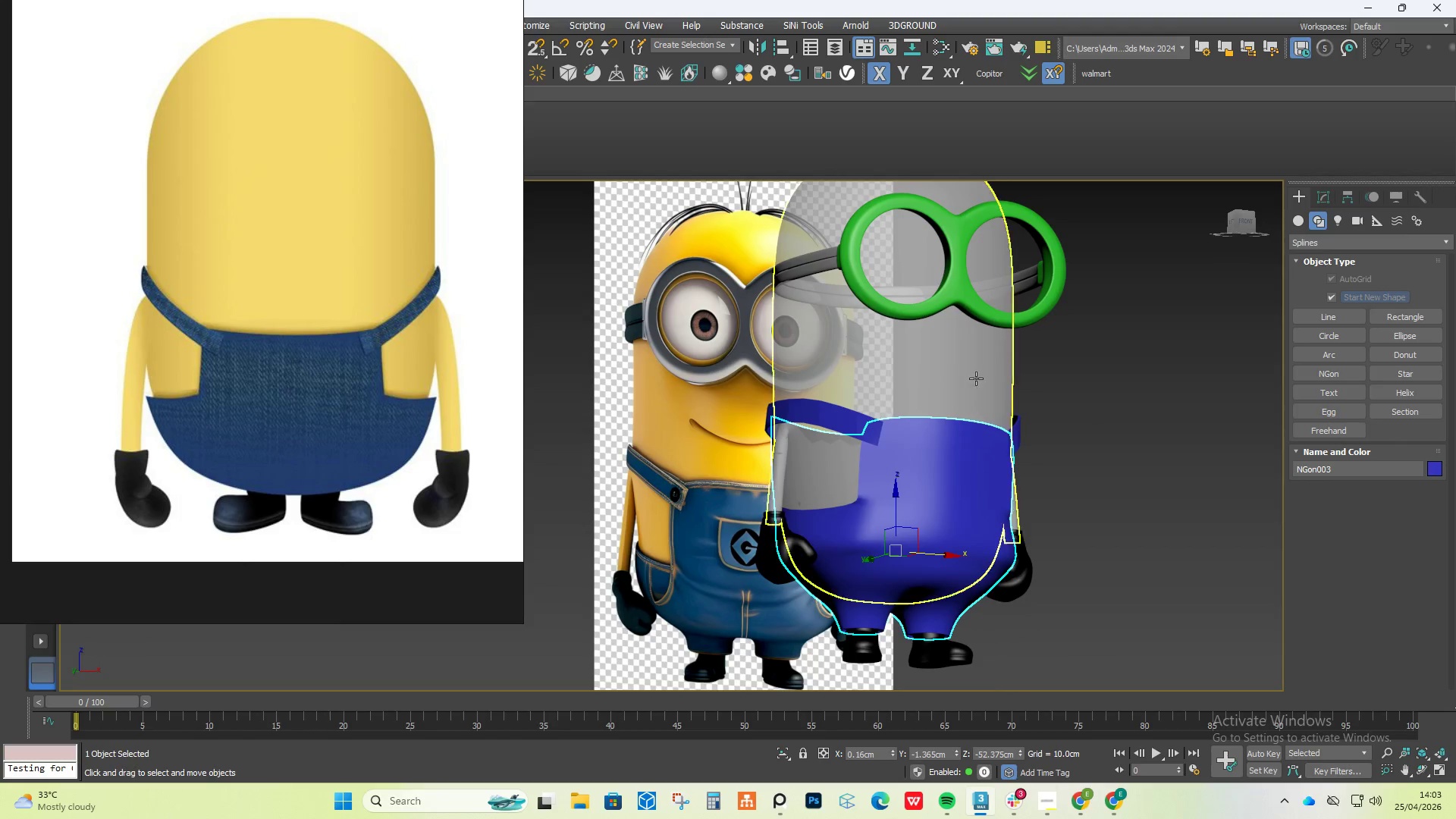 
left_click([972, 364])
 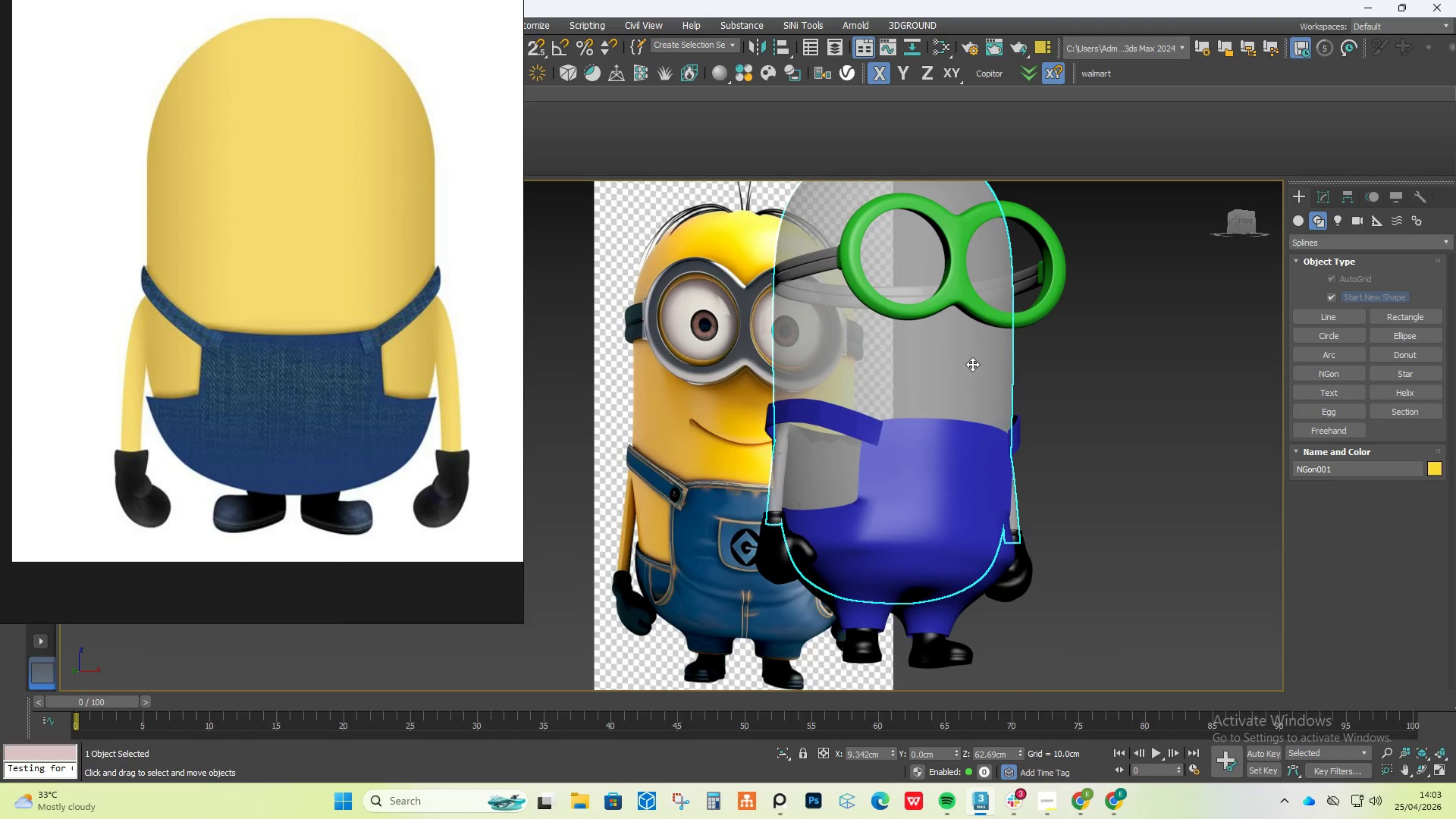 
key(Alt+X)
 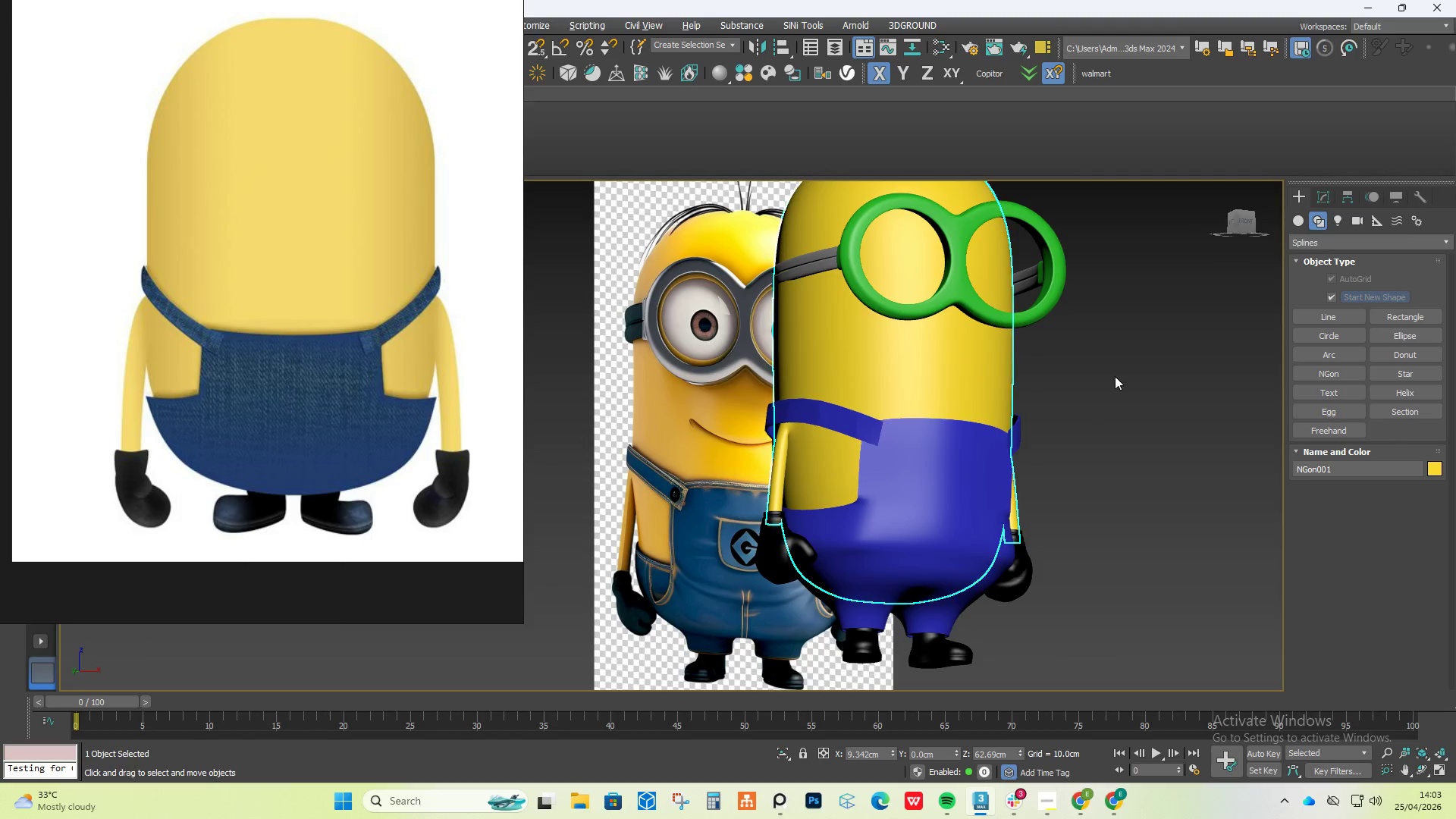 
left_click([1122, 377])
 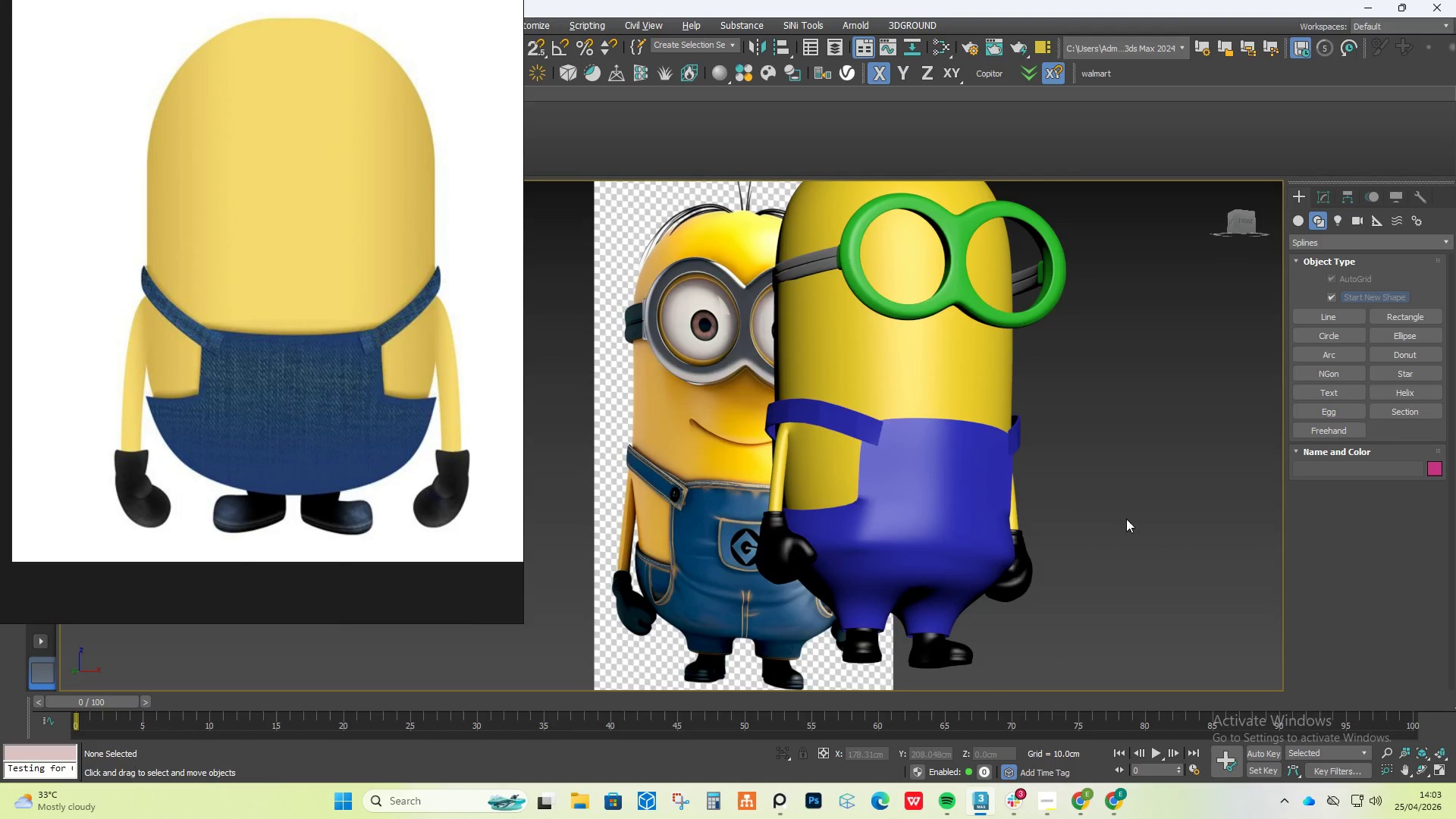 
hold_key(key=AltLeft, duration=0.5)
scroll: coordinate [783, 536], scroll_direction: up, amount: 2.0
 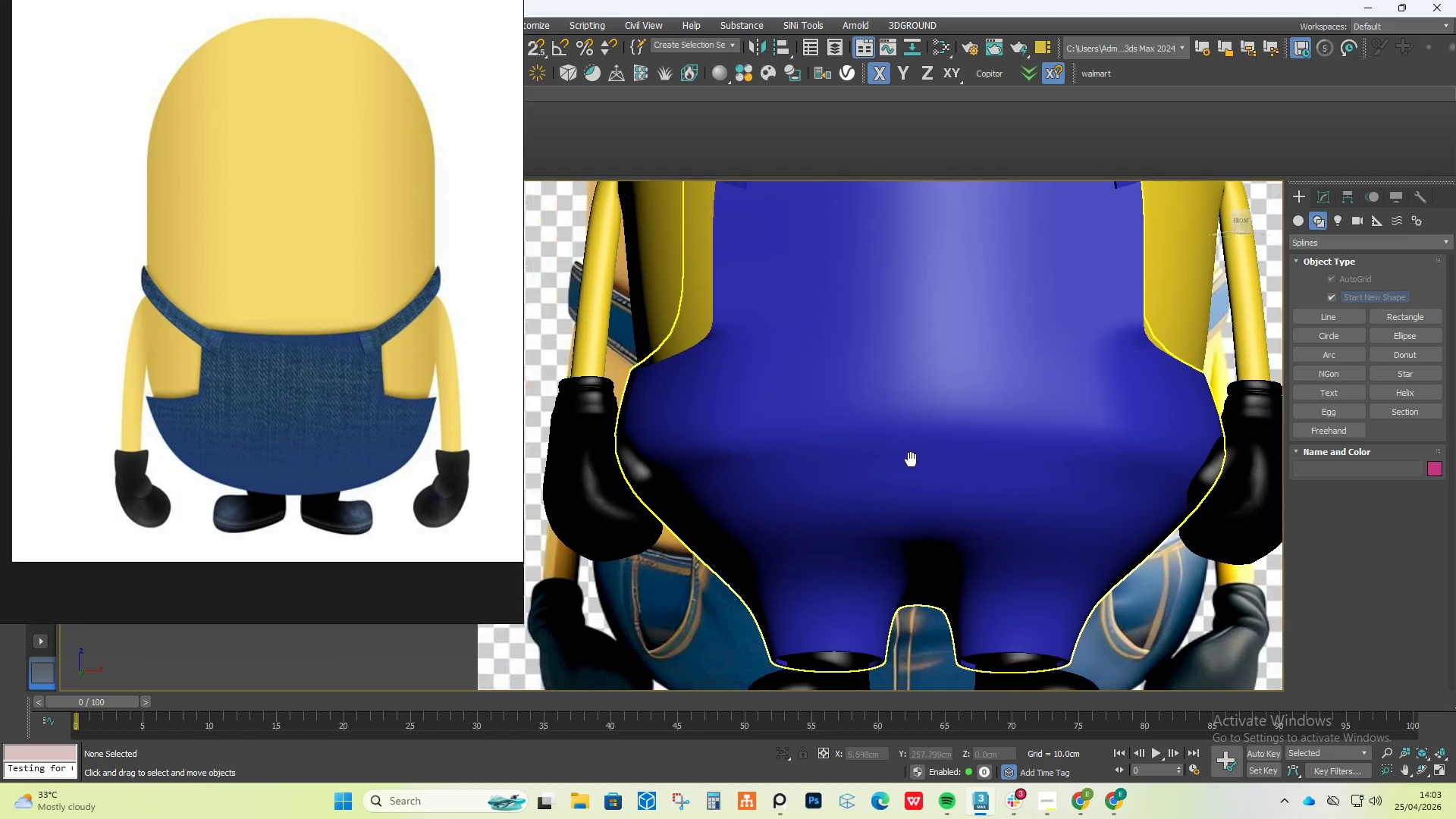 
left_click([918, 453])
 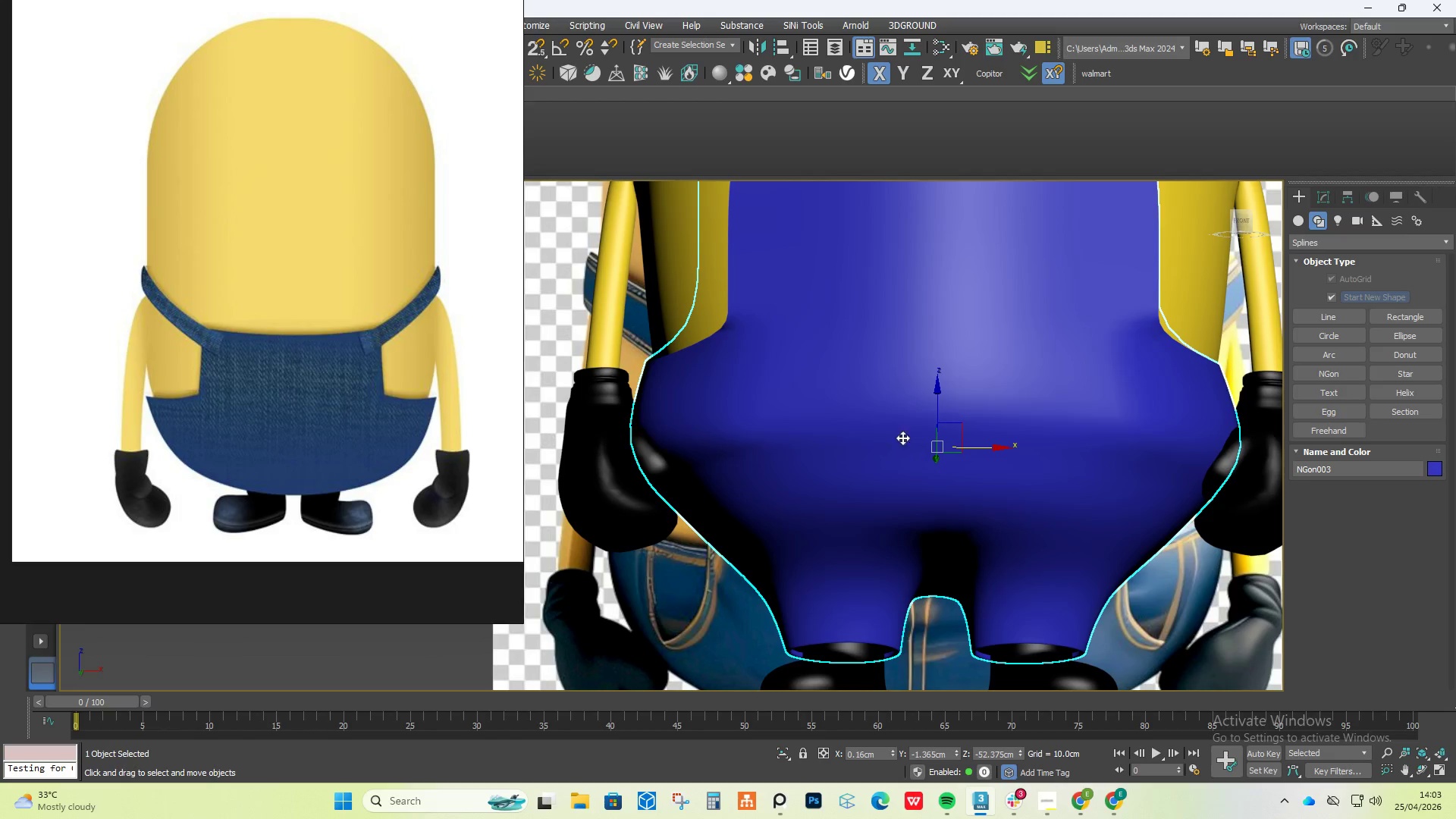 
hold_key(key=AltLeft, duration=0.73)
 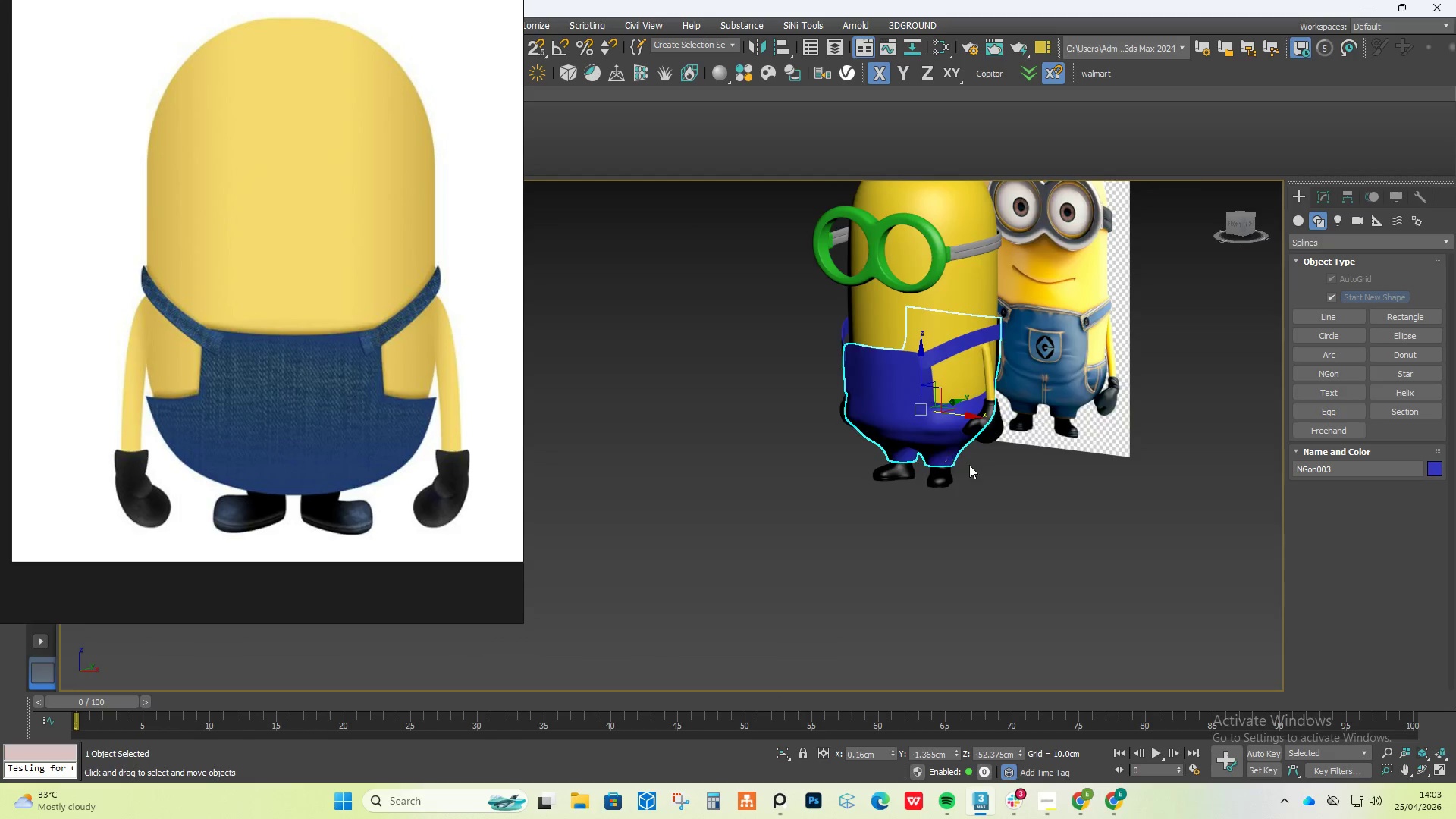 
scroll: coordinate [916, 397], scroll_direction: down, amount: 5.0
 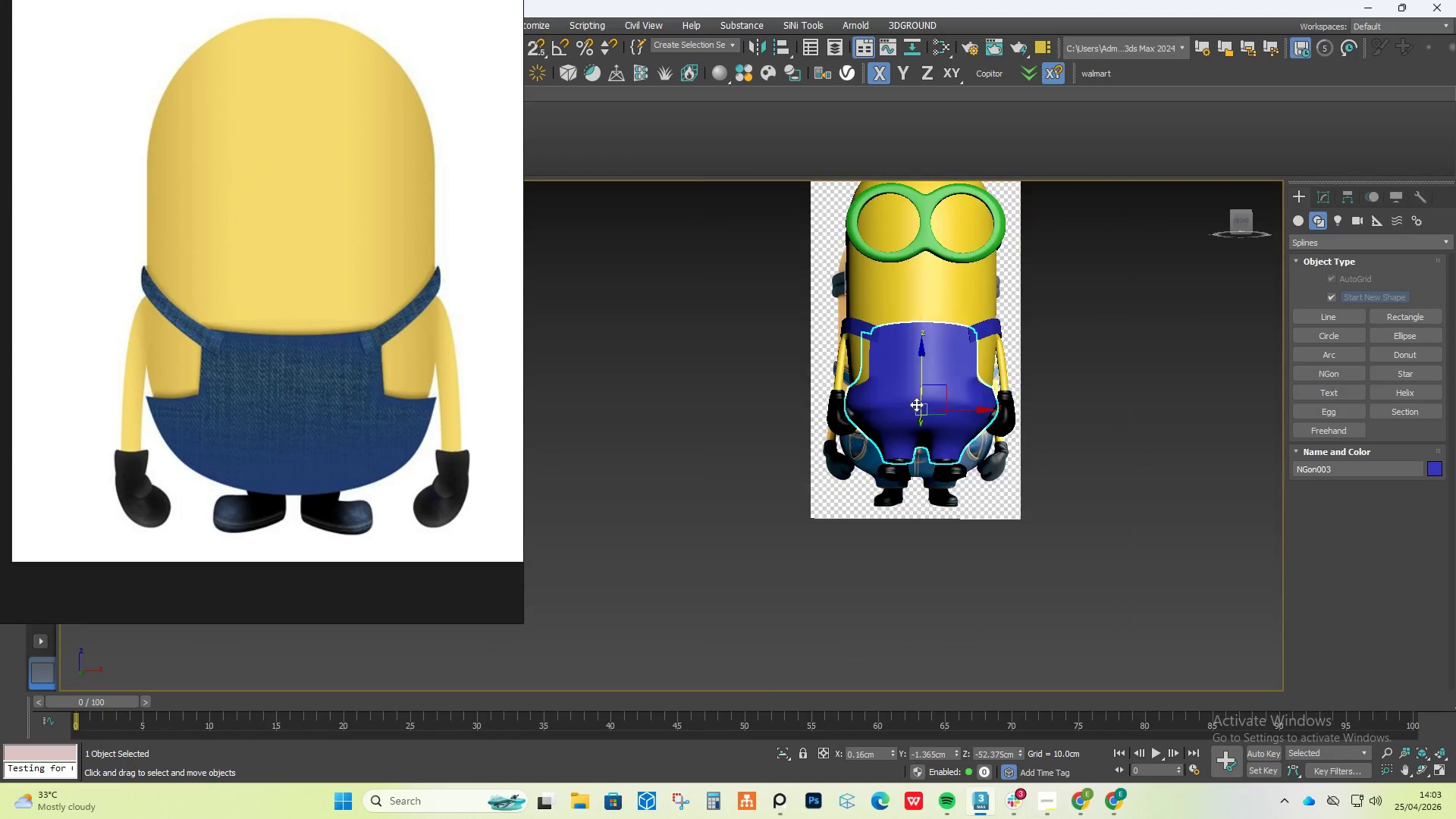 
scroll: coordinate [876, 450], scroll_direction: up, amount: 6.0
 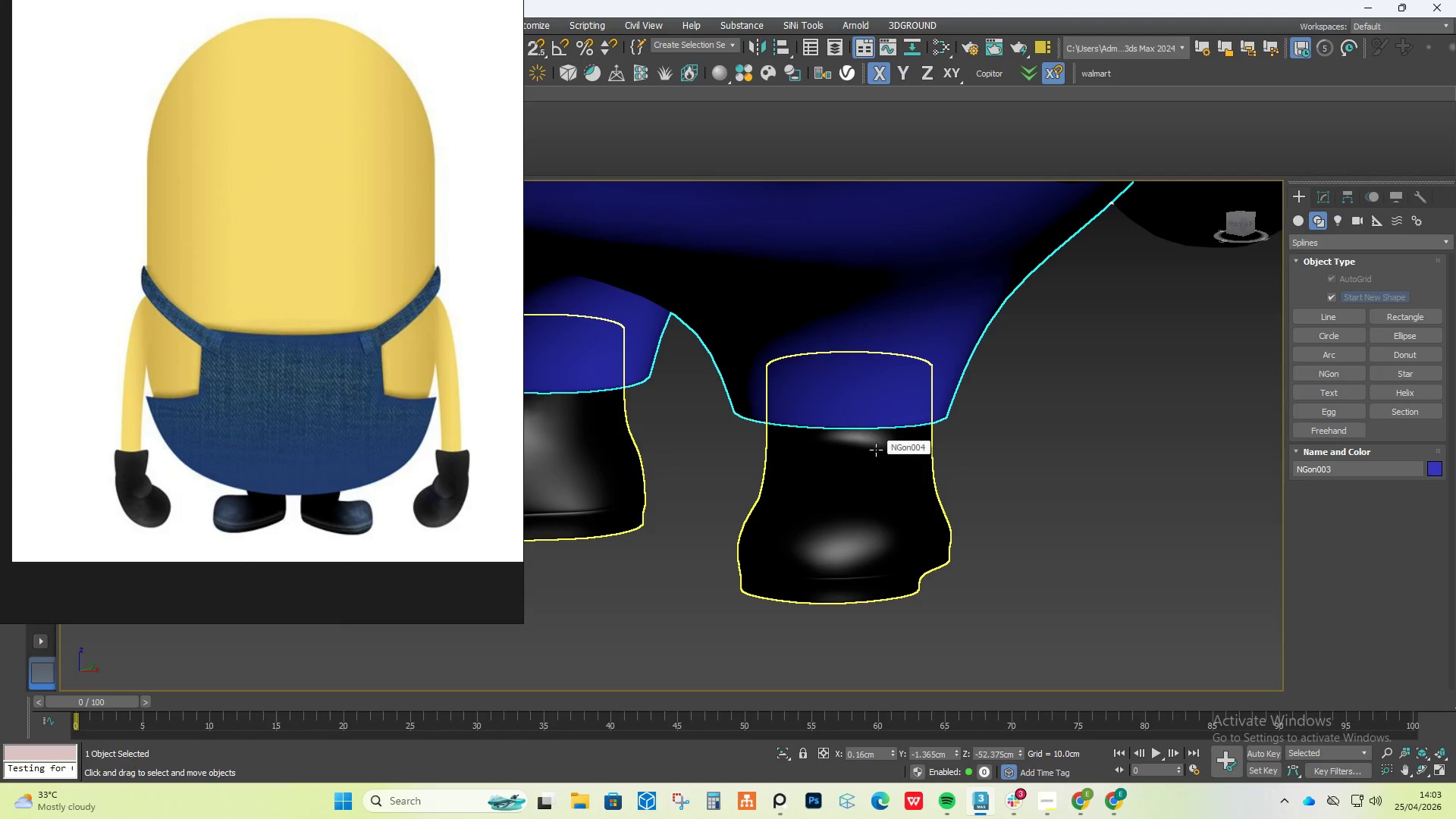 
wait(5.2)
 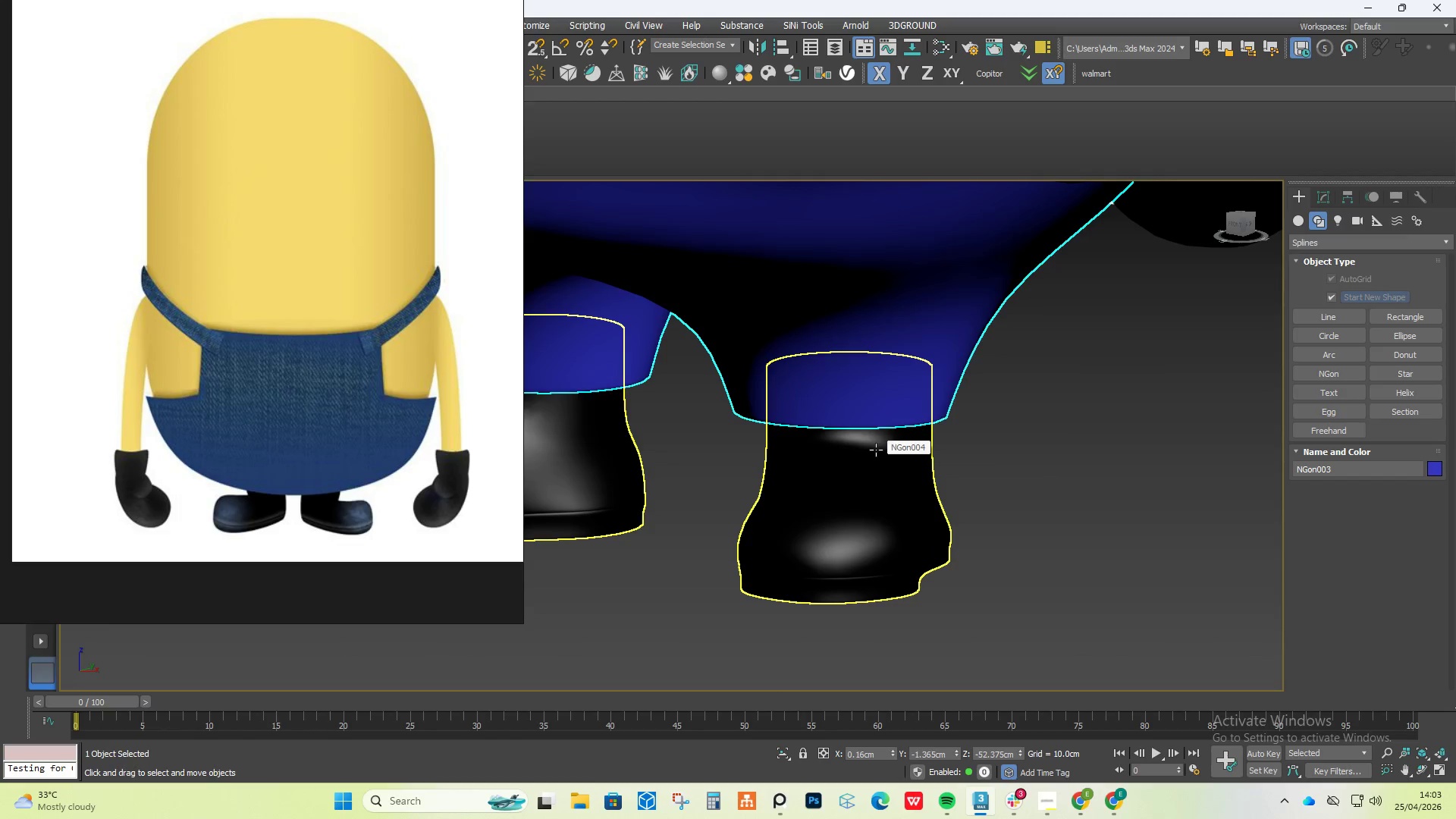 
left_click([1327, 199])
 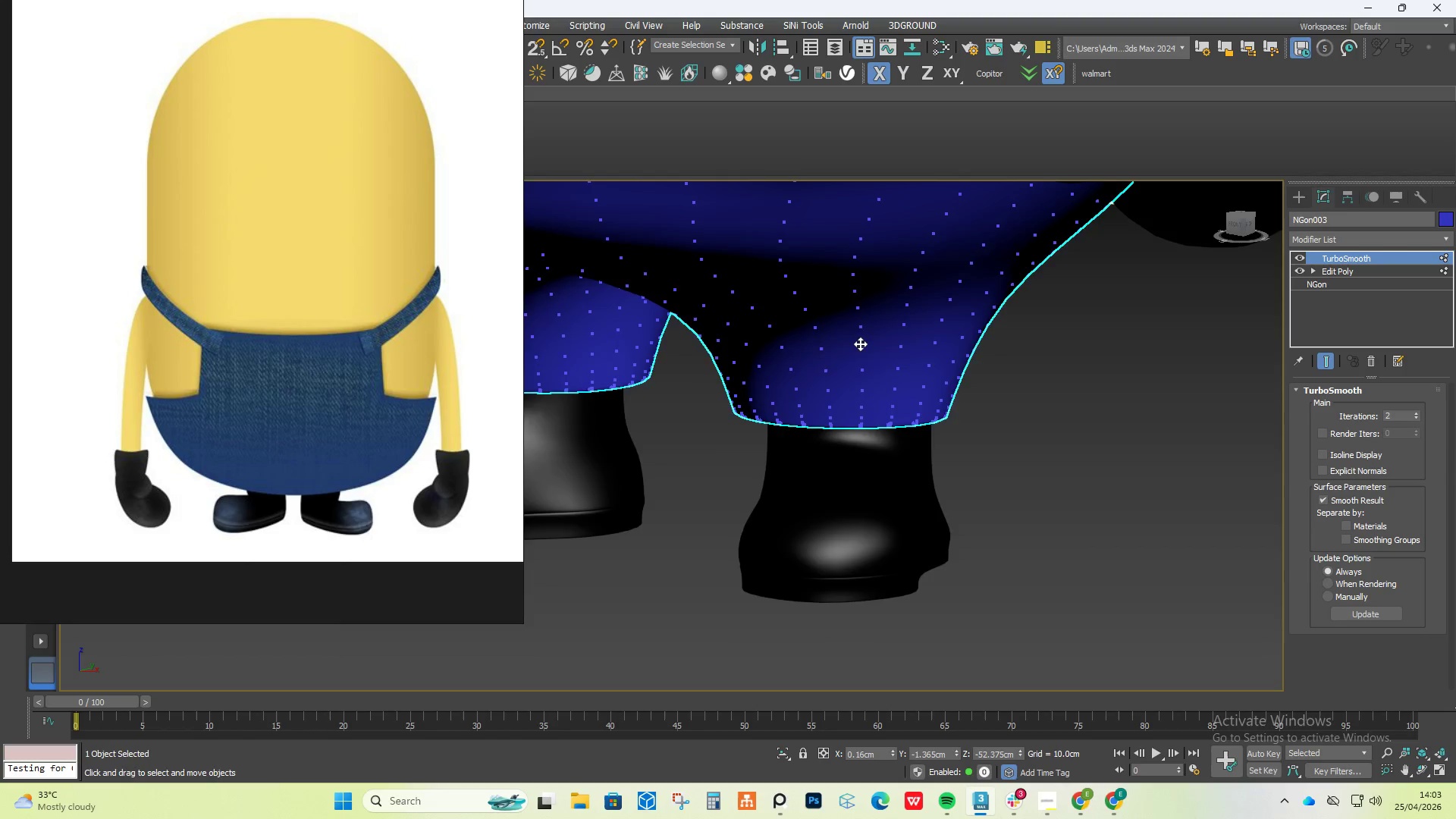 
scroll: coordinate [866, 353], scroll_direction: down, amount: 5.0
 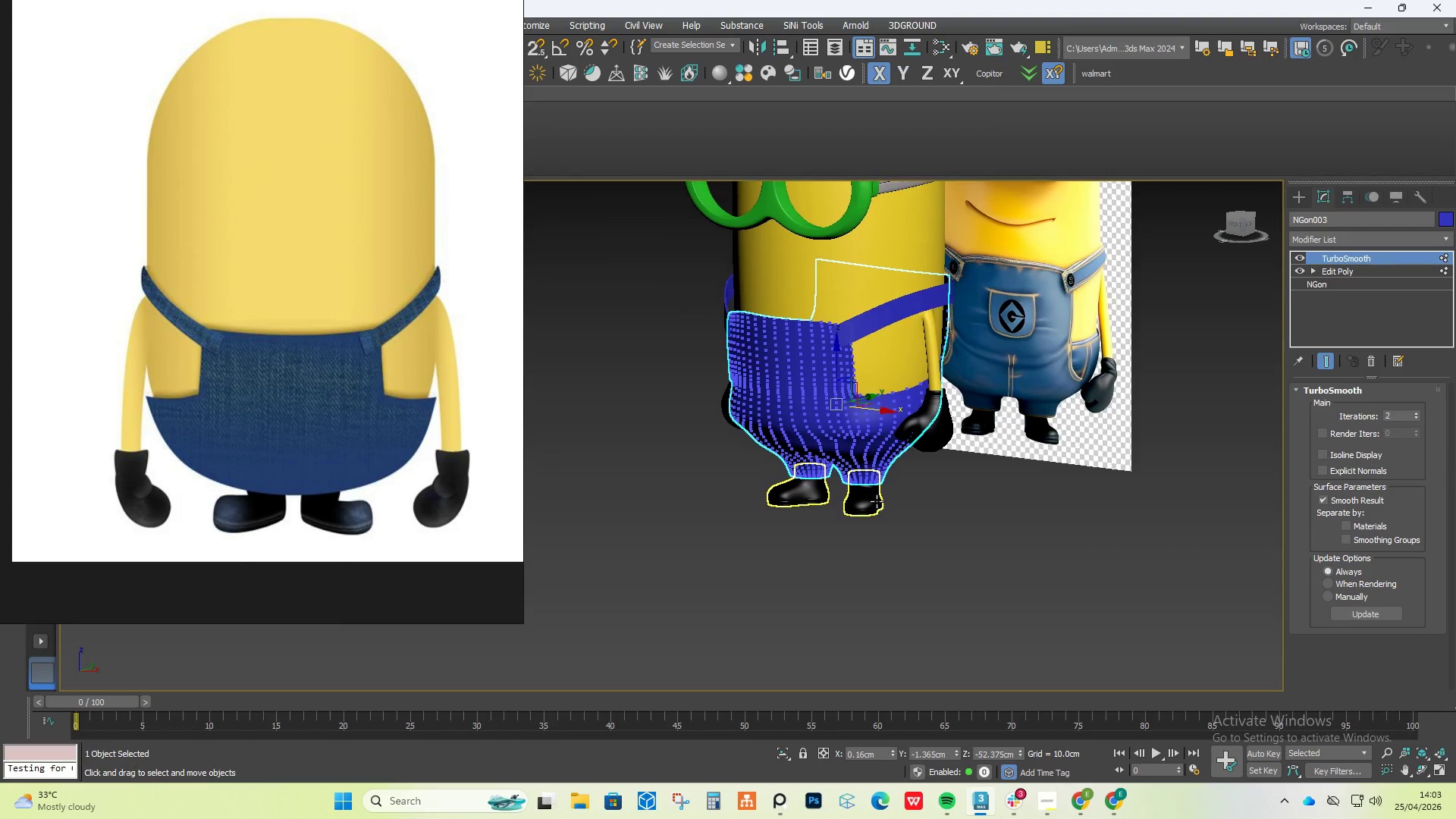 
hold_key(key=AltLeft, duration=0.75)
 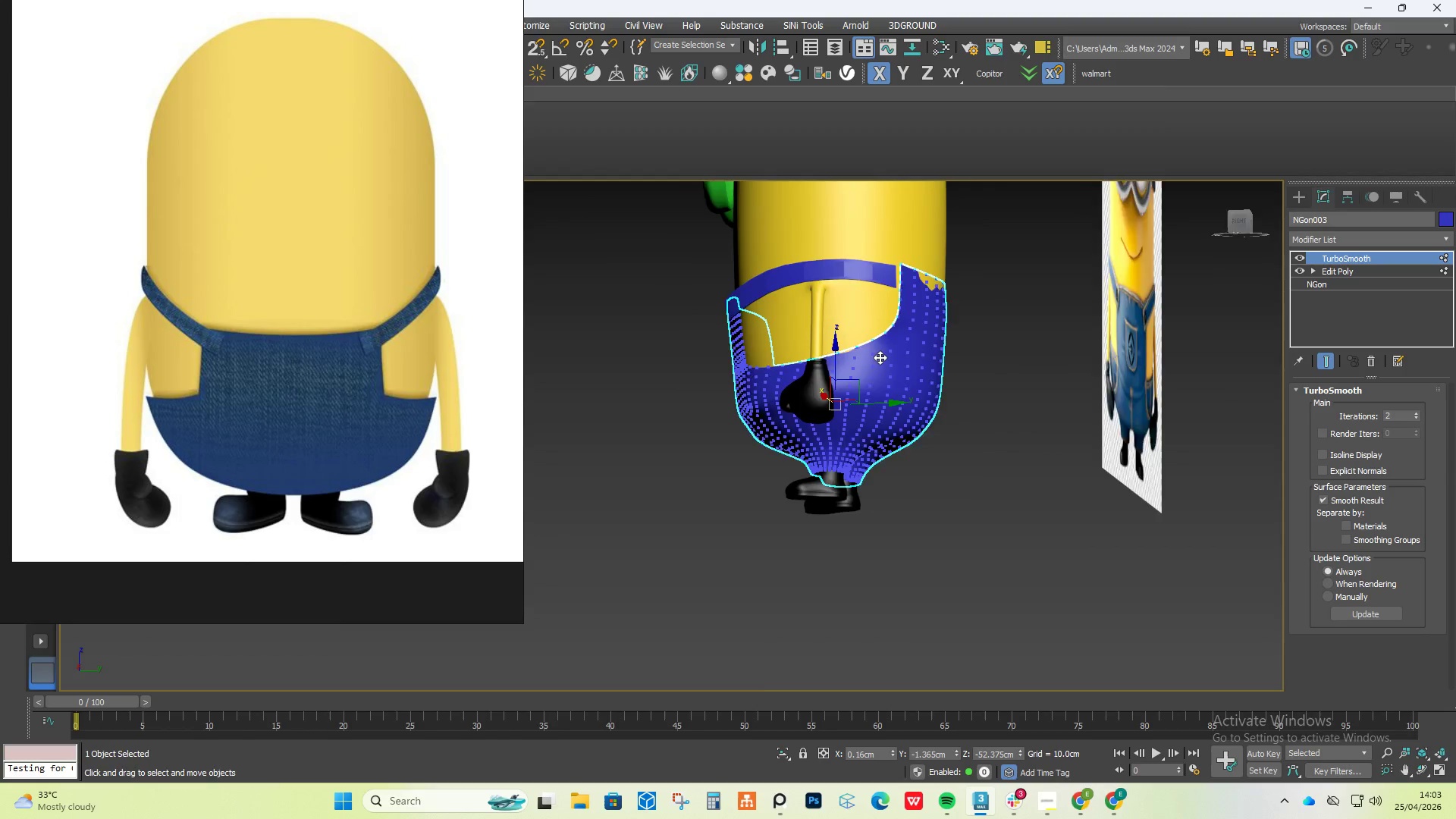 
scroll: coordinate [900, 340], scroll_direction: up, amount: 2.0
 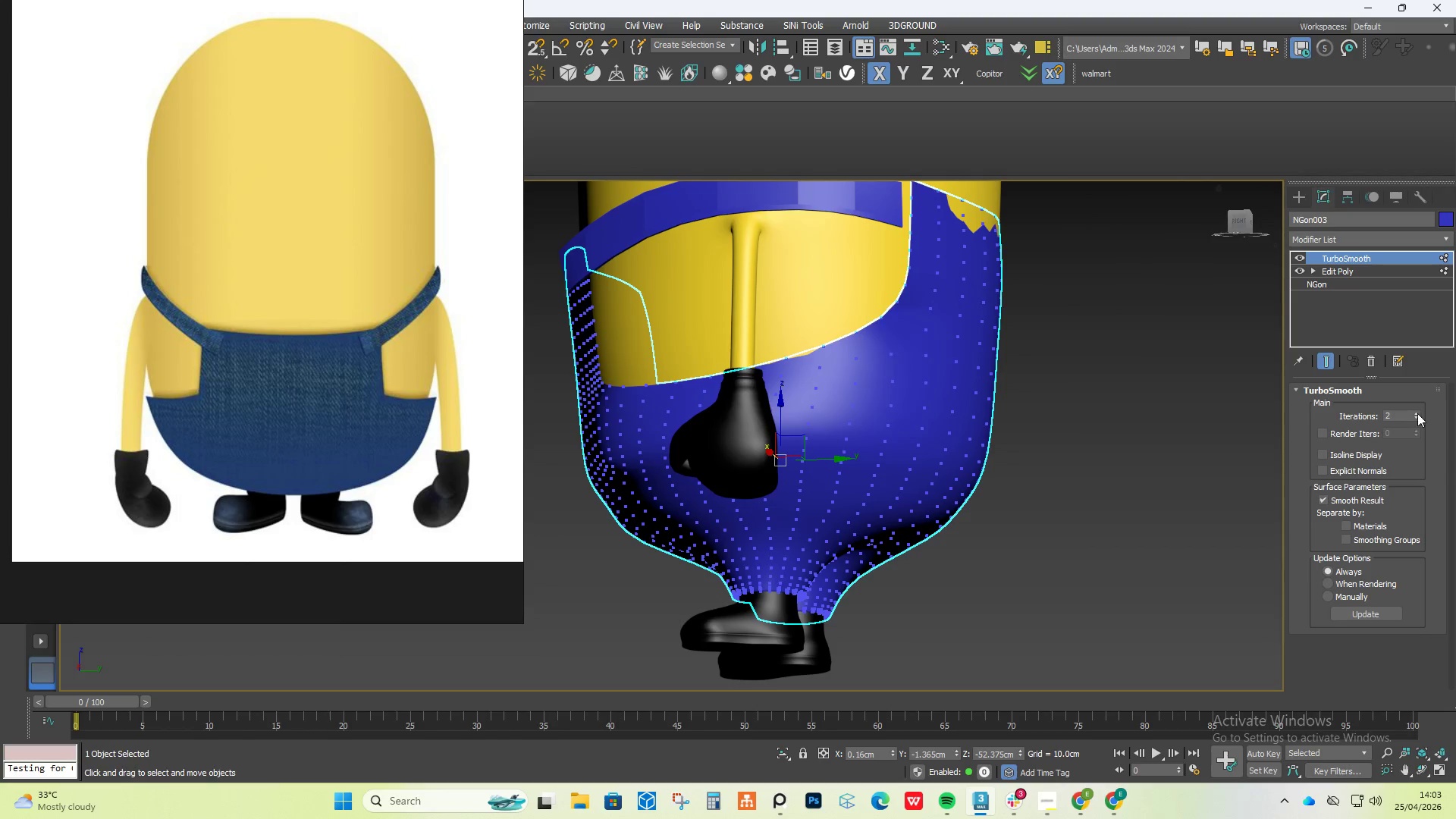 
left_click([1417, 418])
 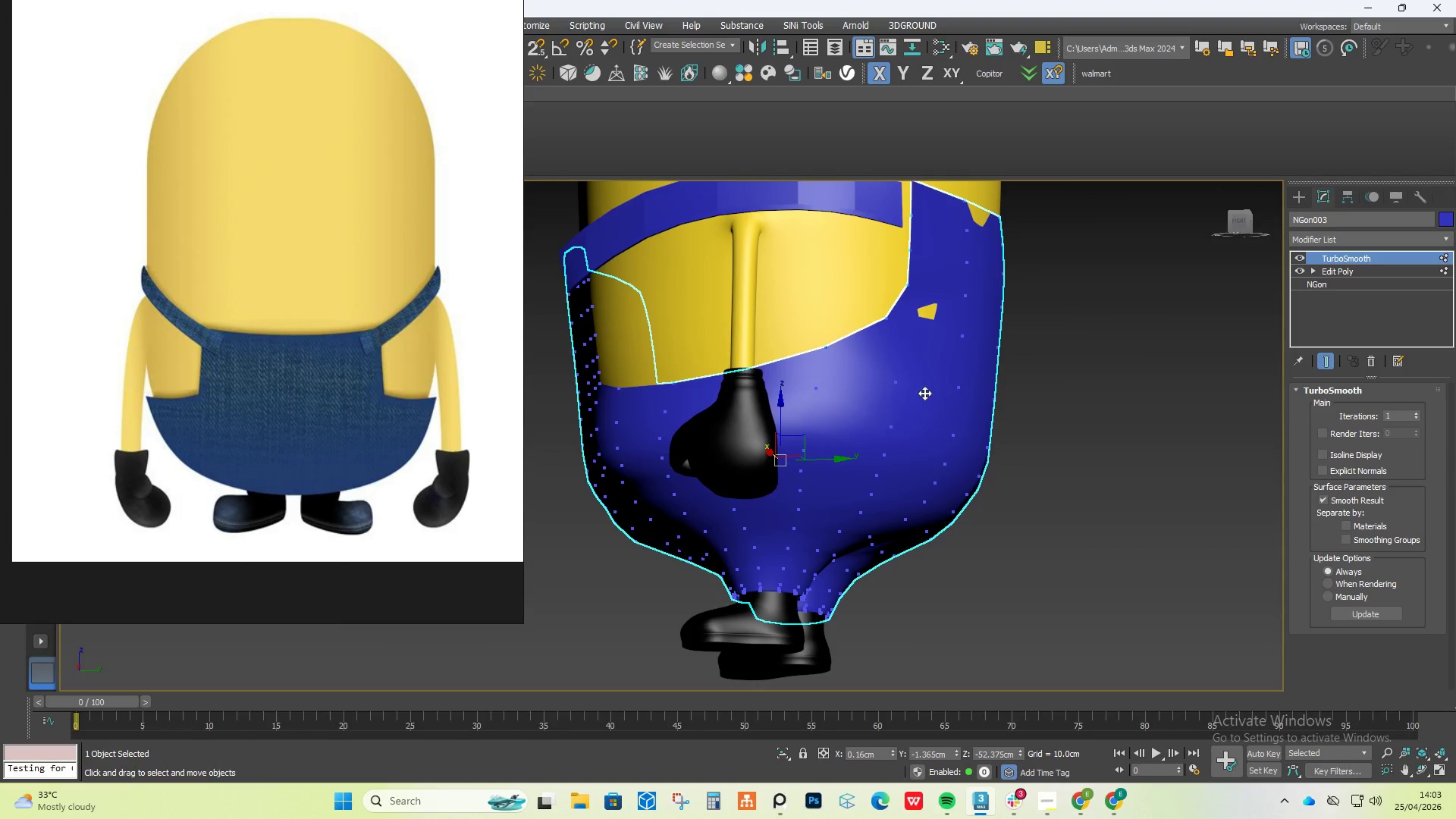 
hold_key(key=AltLeft, duration=0.83)
 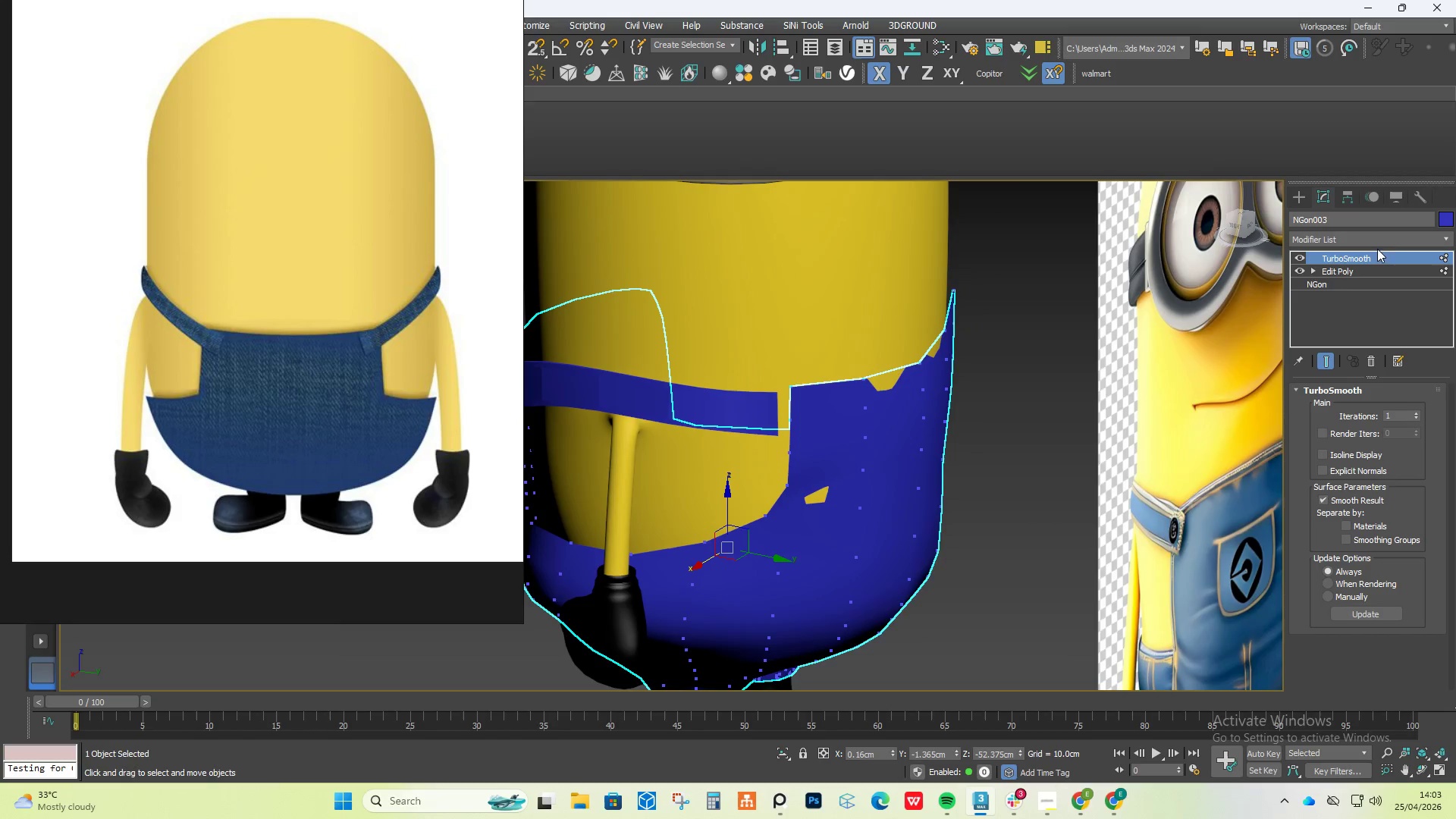 
left_click([1360, 271])
 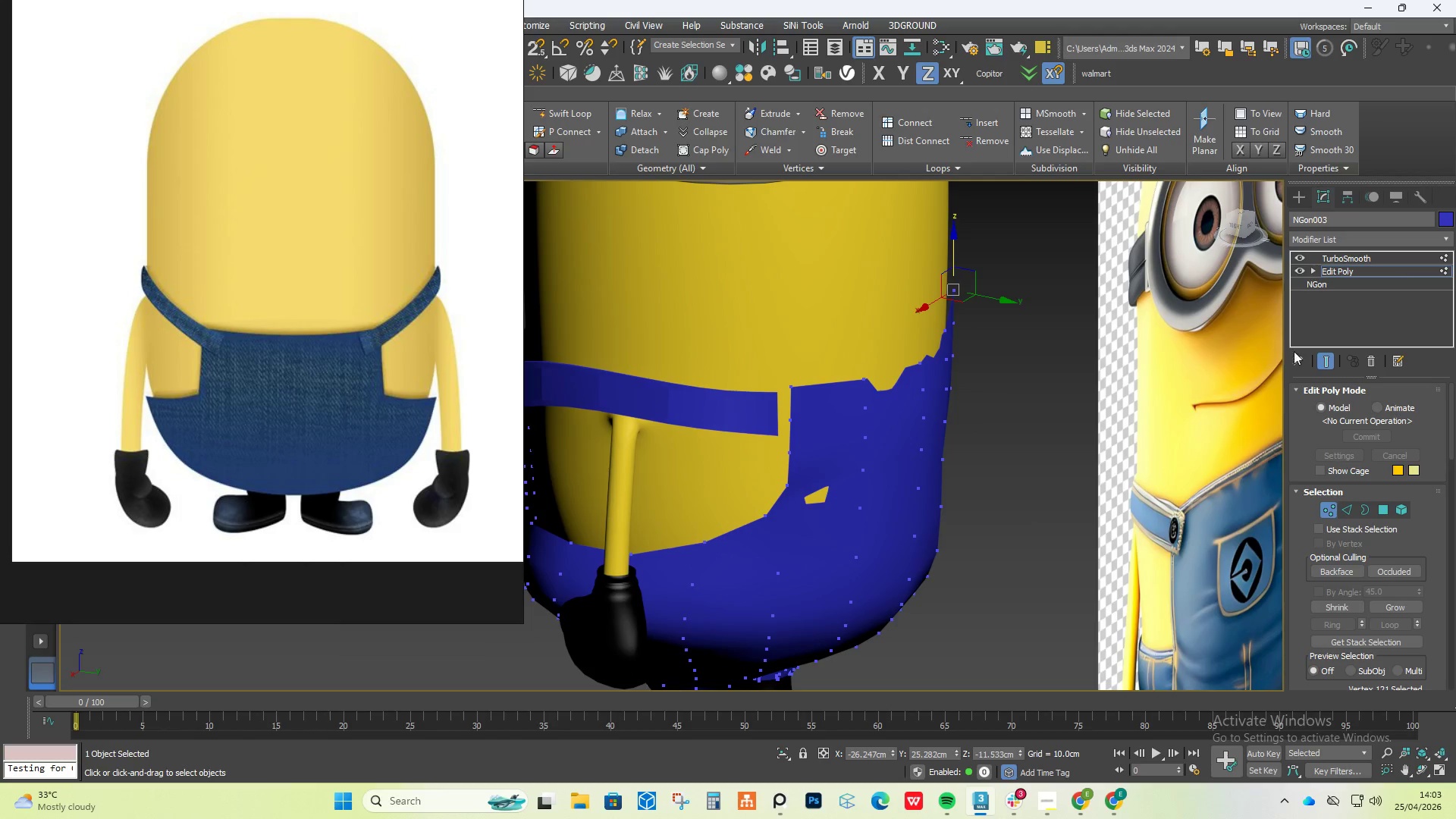 
left_click([1326, 364])
 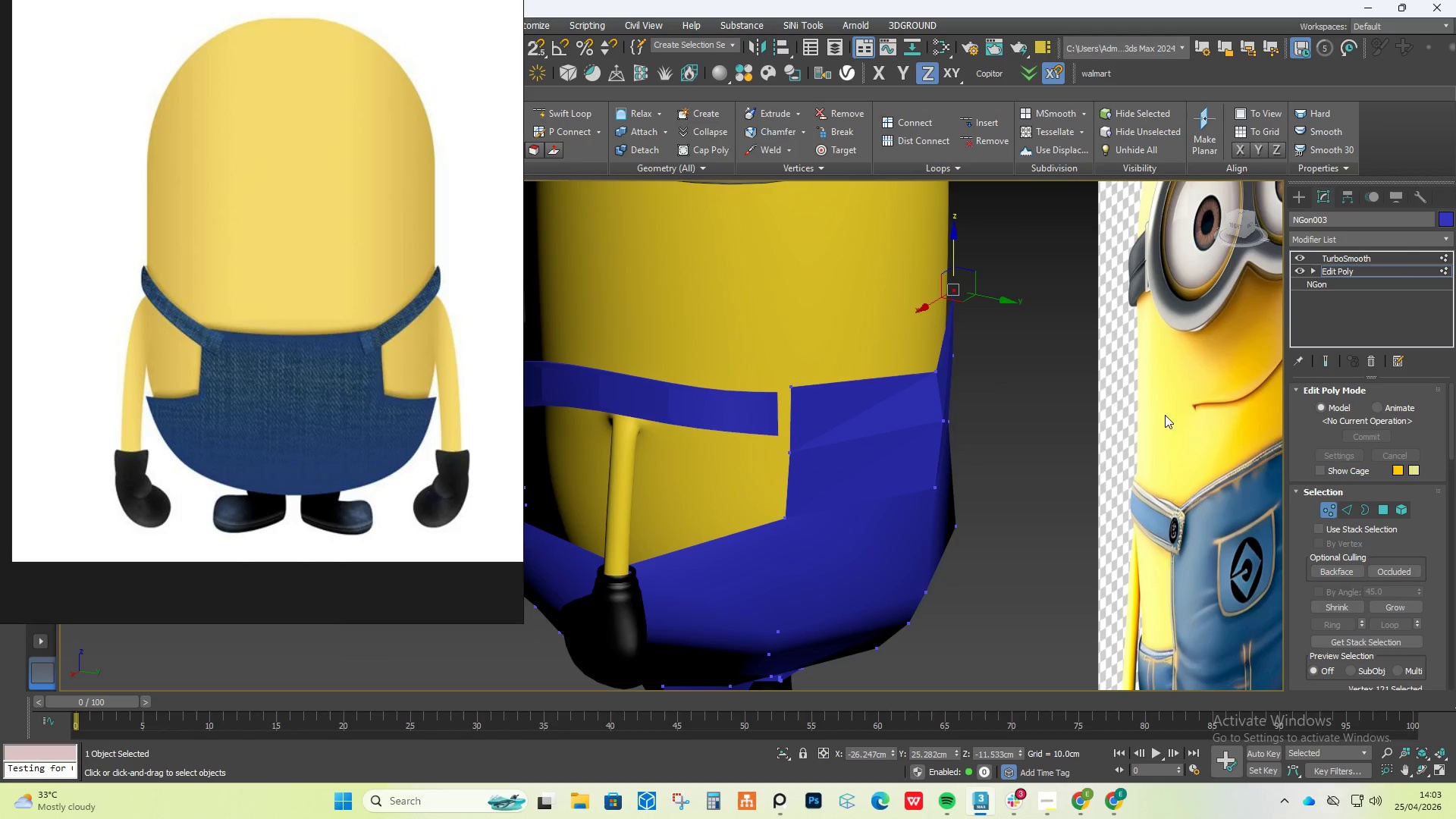 
hold_key(key=AltLeft, duration=2.28)
 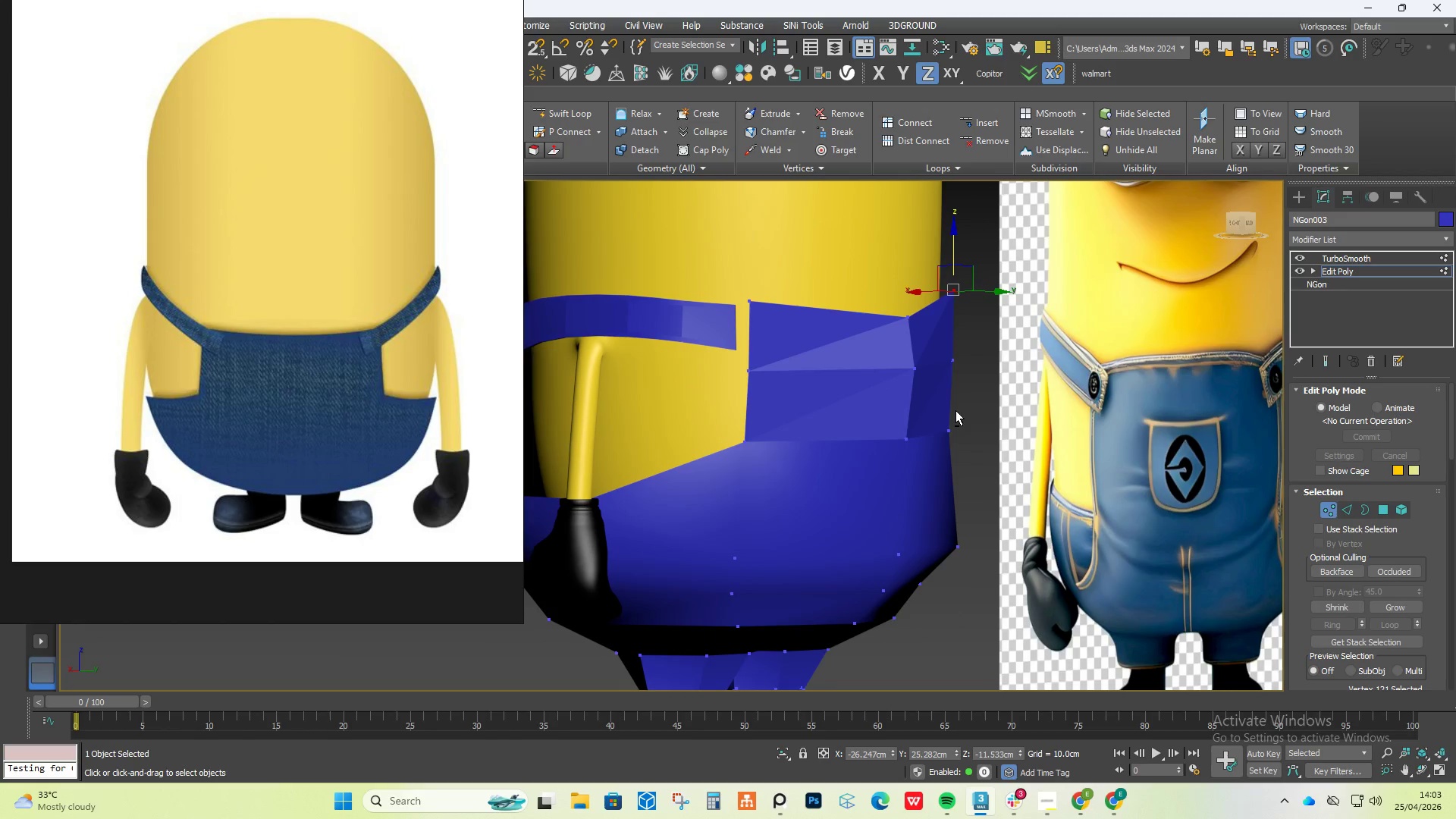 
wait(8.05)
 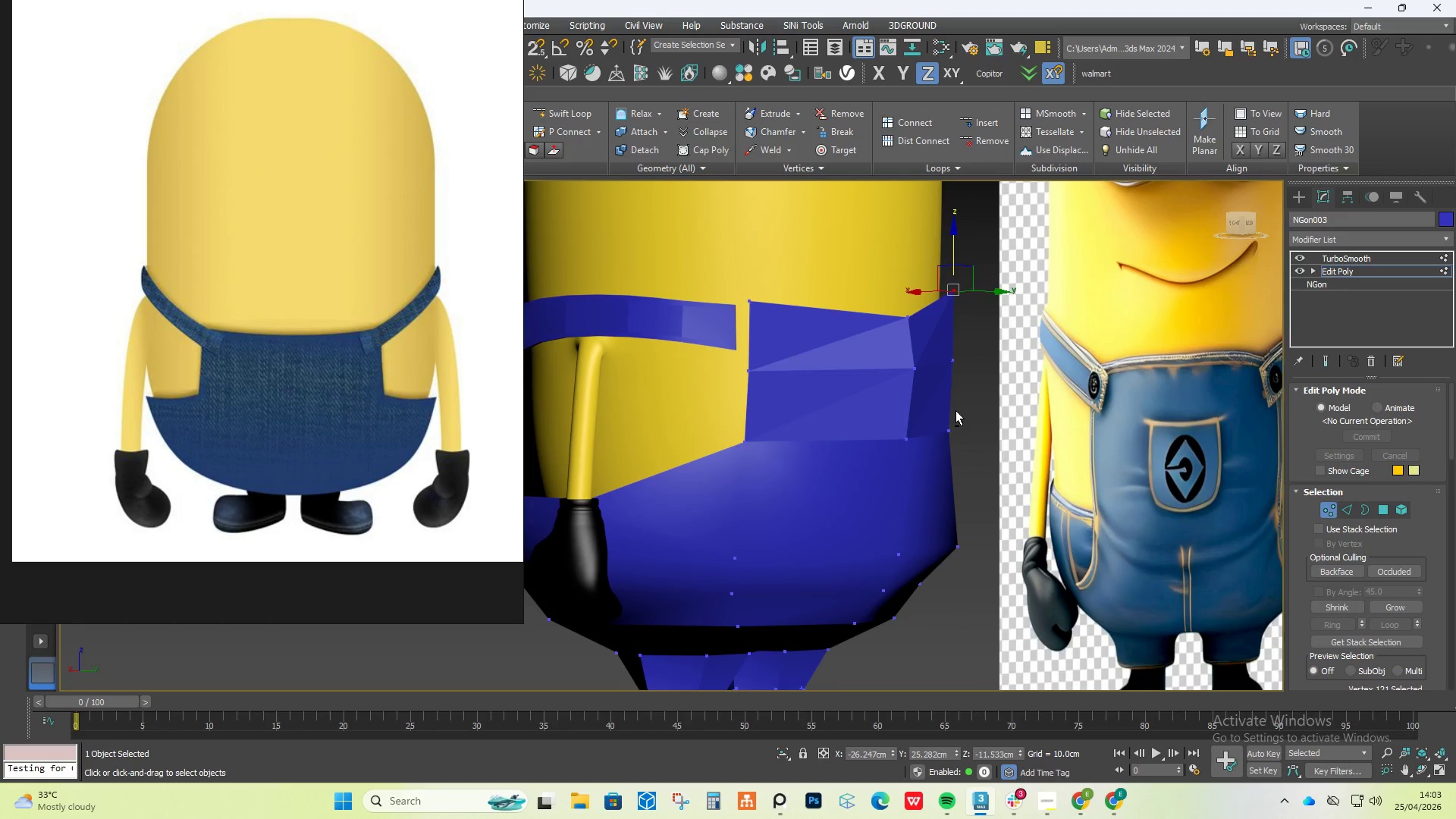 
double_click([776, 752])
 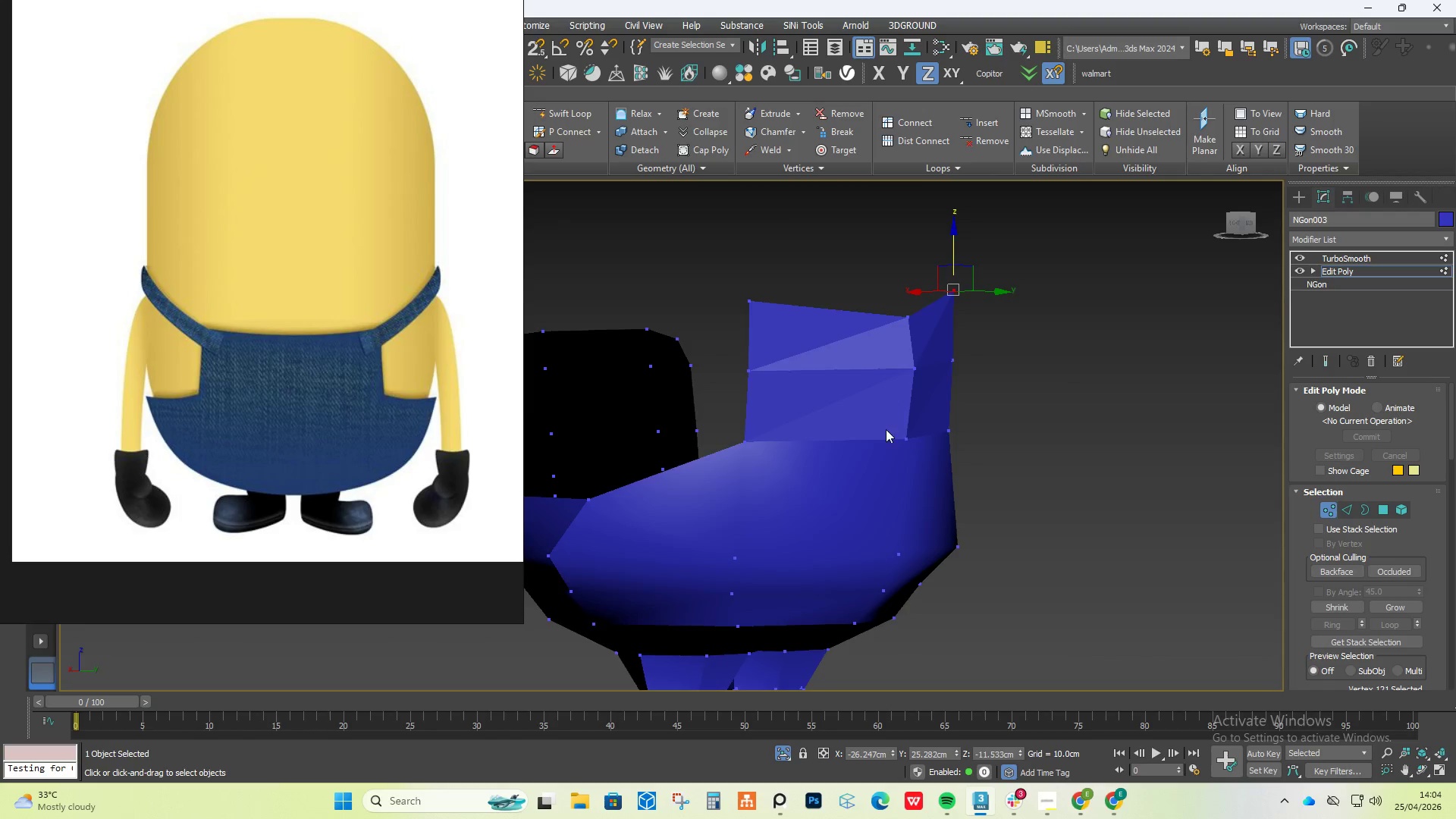 
hold_key(key=AltLeft, duration=0.69)
 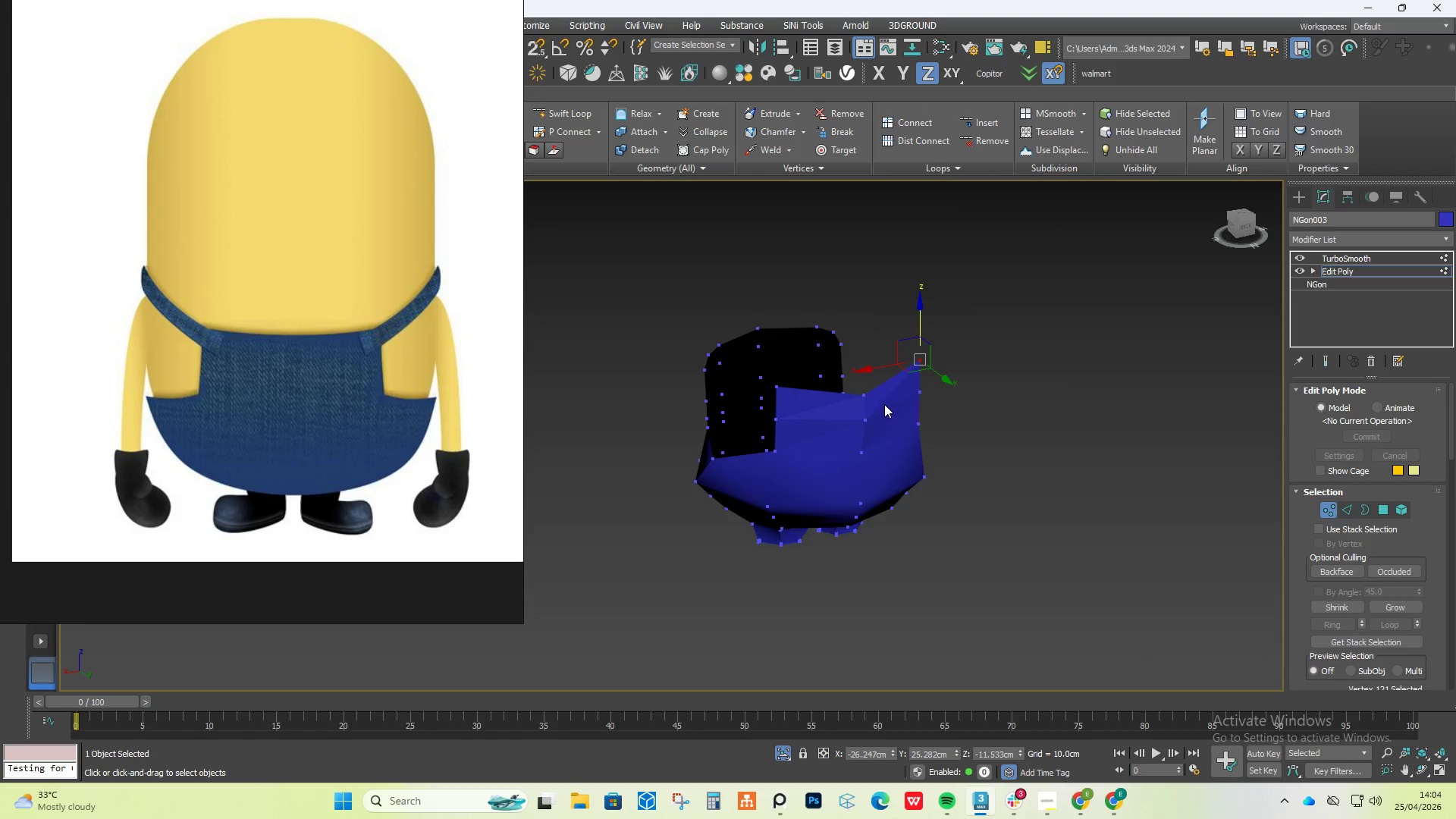 
scroll: coordinate [886, 429], scroll_direction: down, amount: 2.0
 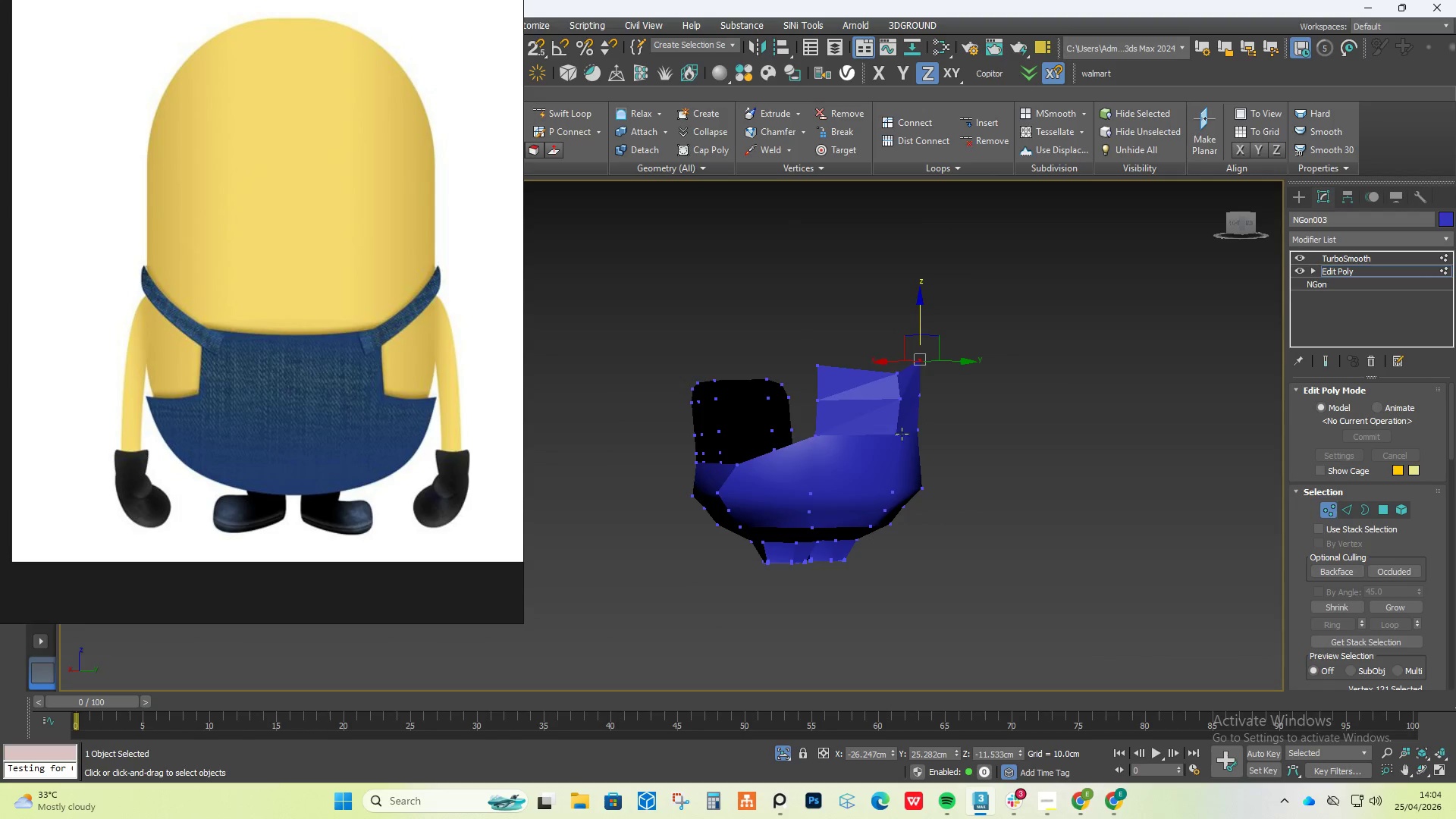 
hold_key(key=AltLeft, duration=1.16)
scroll: coordinate [797, 381], scroll_direction: up, amount: 3.0
 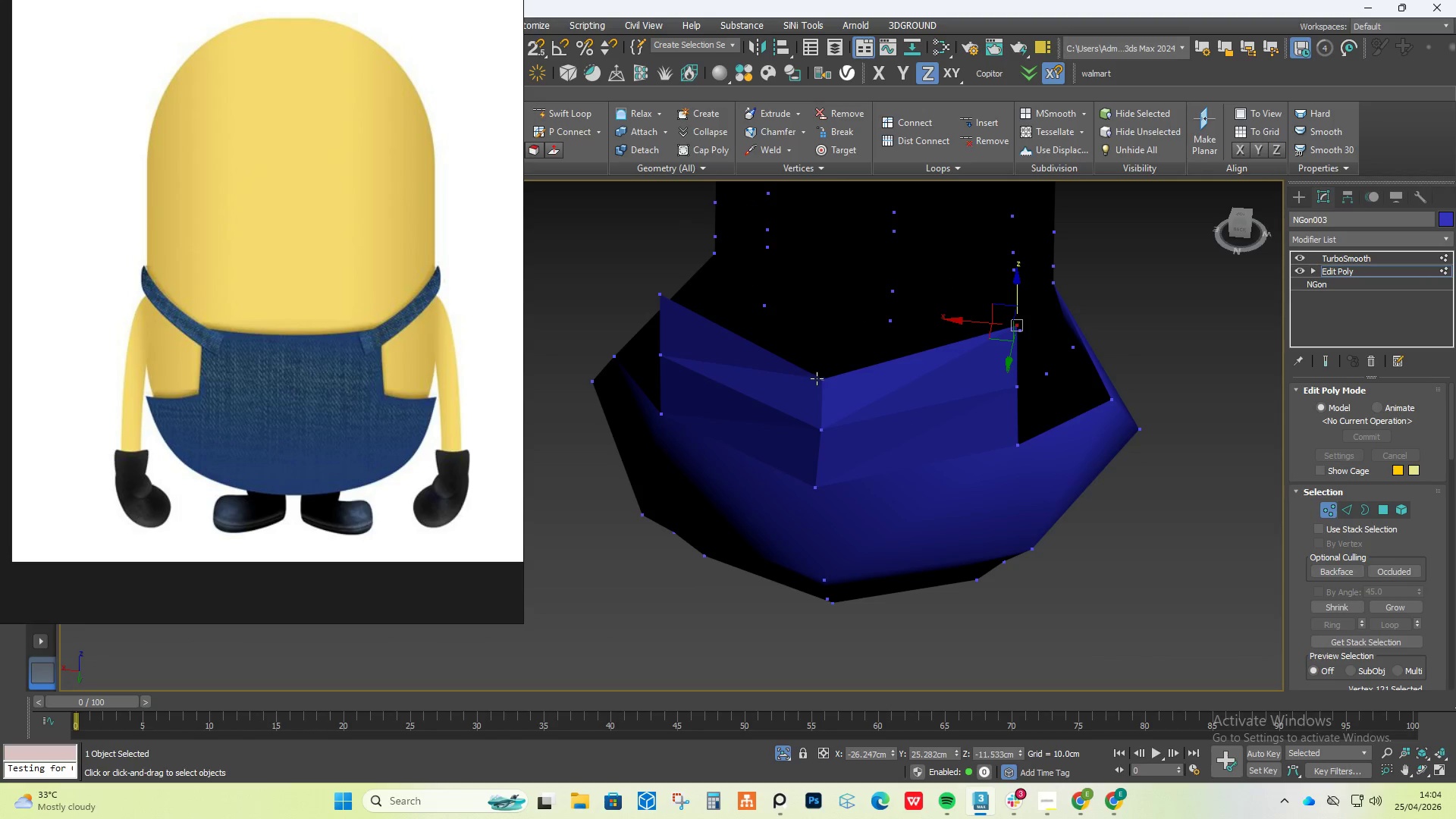 
scroll: coordinate [817, 378], scroll_direction: down, amount: 1.0
 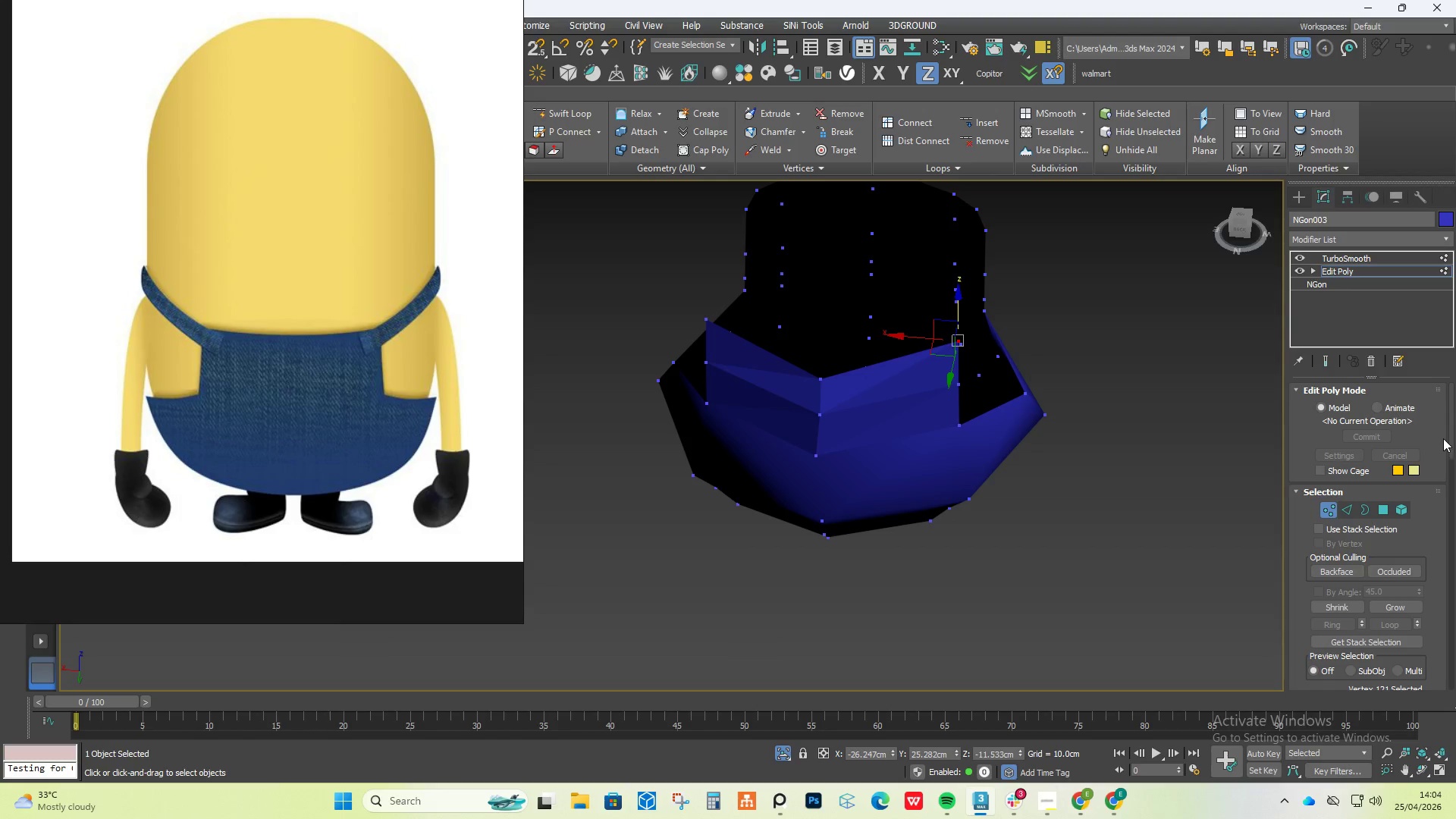 
left_click([1329, 356])
 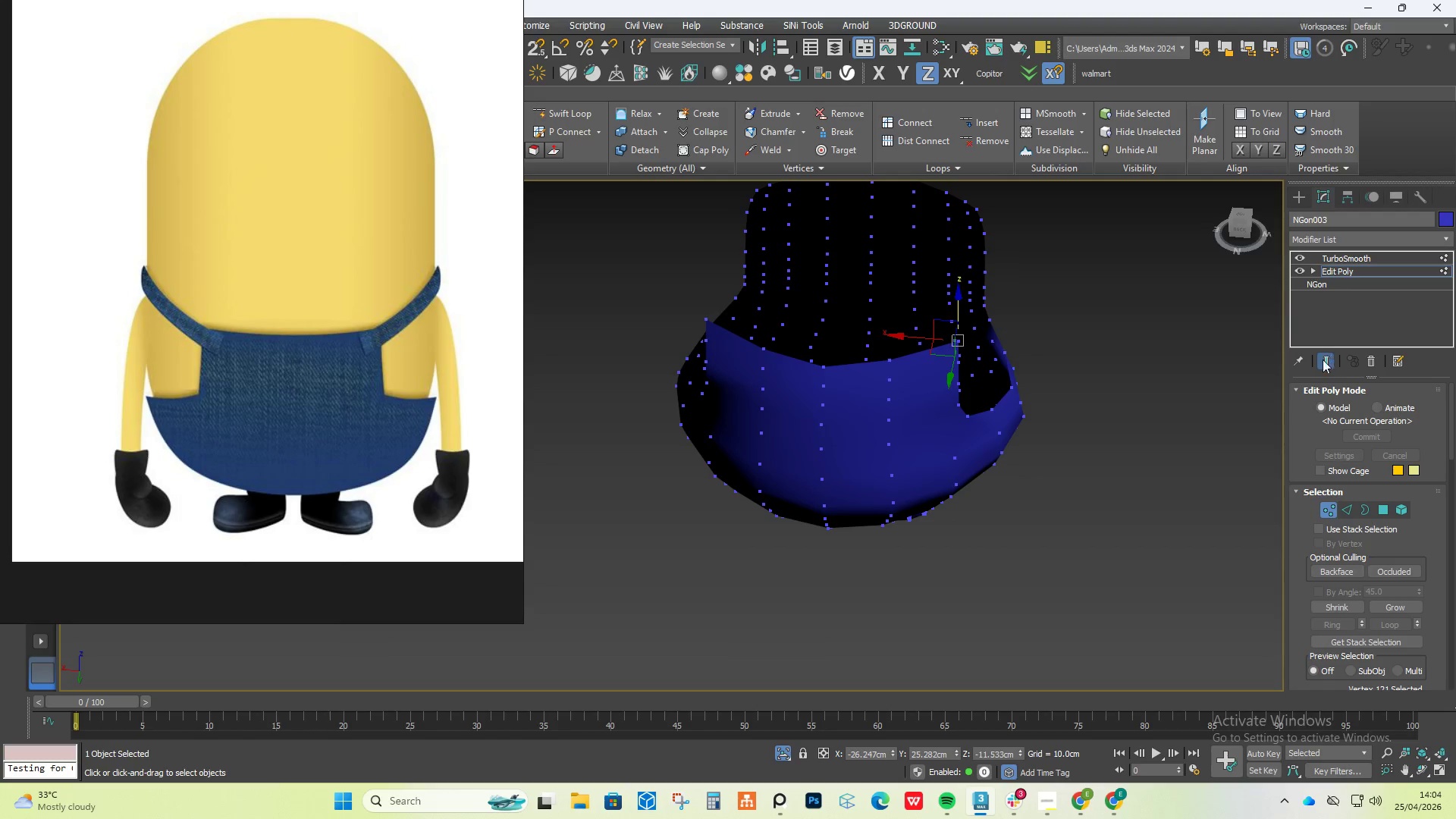 
hold_key(key=AltLeft, duration=2.61)
scroll: coordinate [959, 413], scroll_direction: none, amount: 0.0
 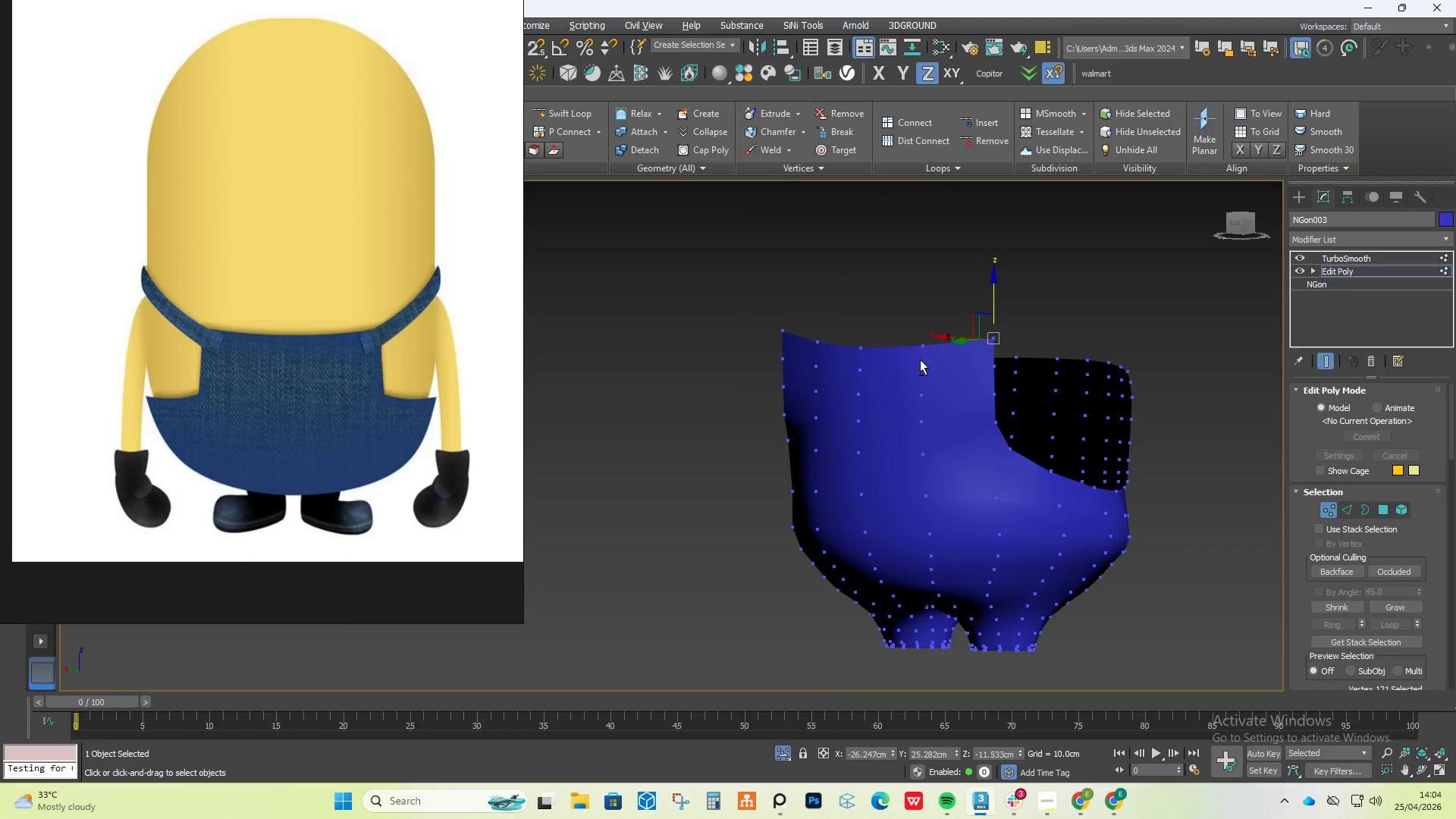 
left_click([1323, 369])
 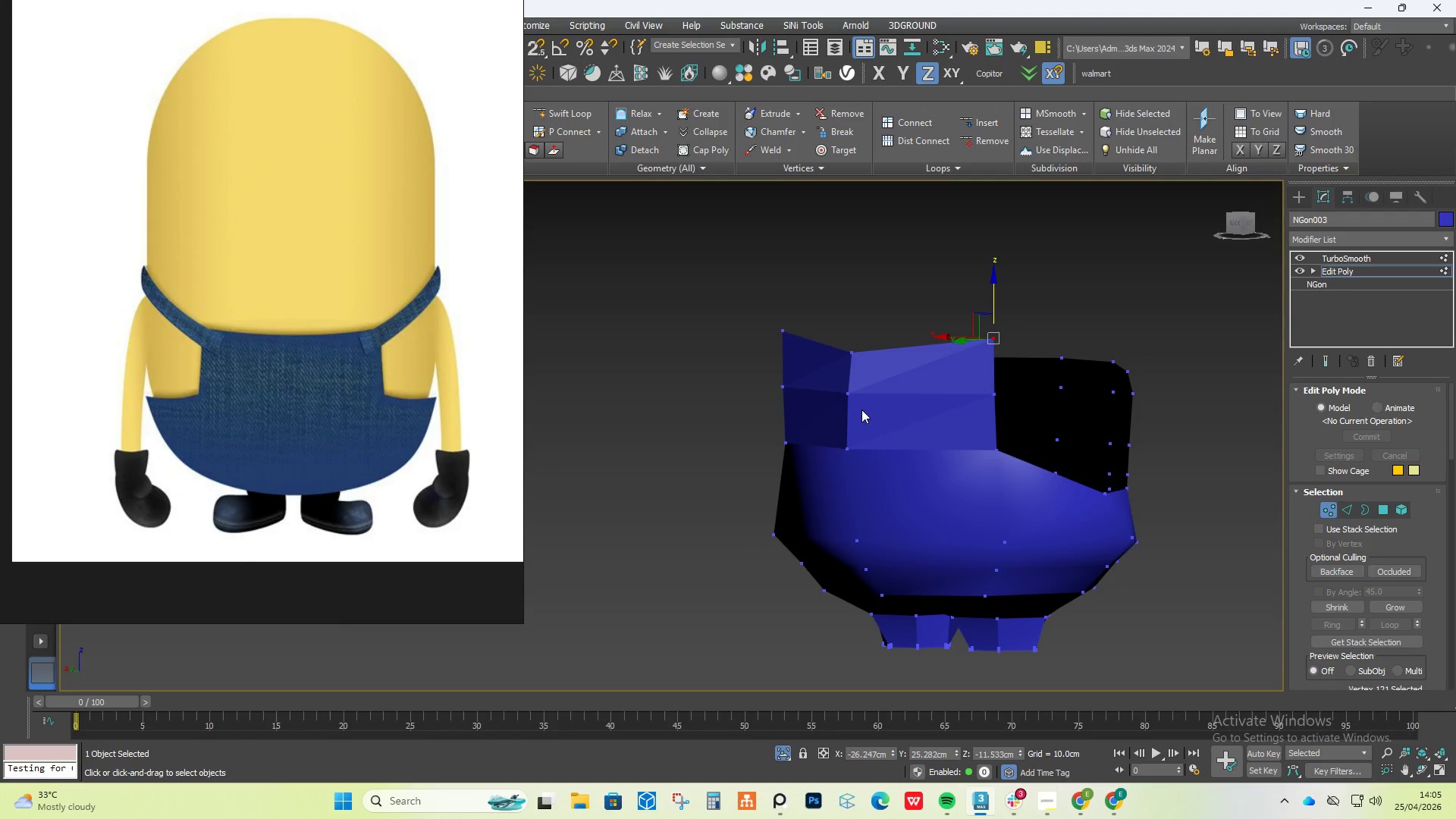 
wait(64.36)
 